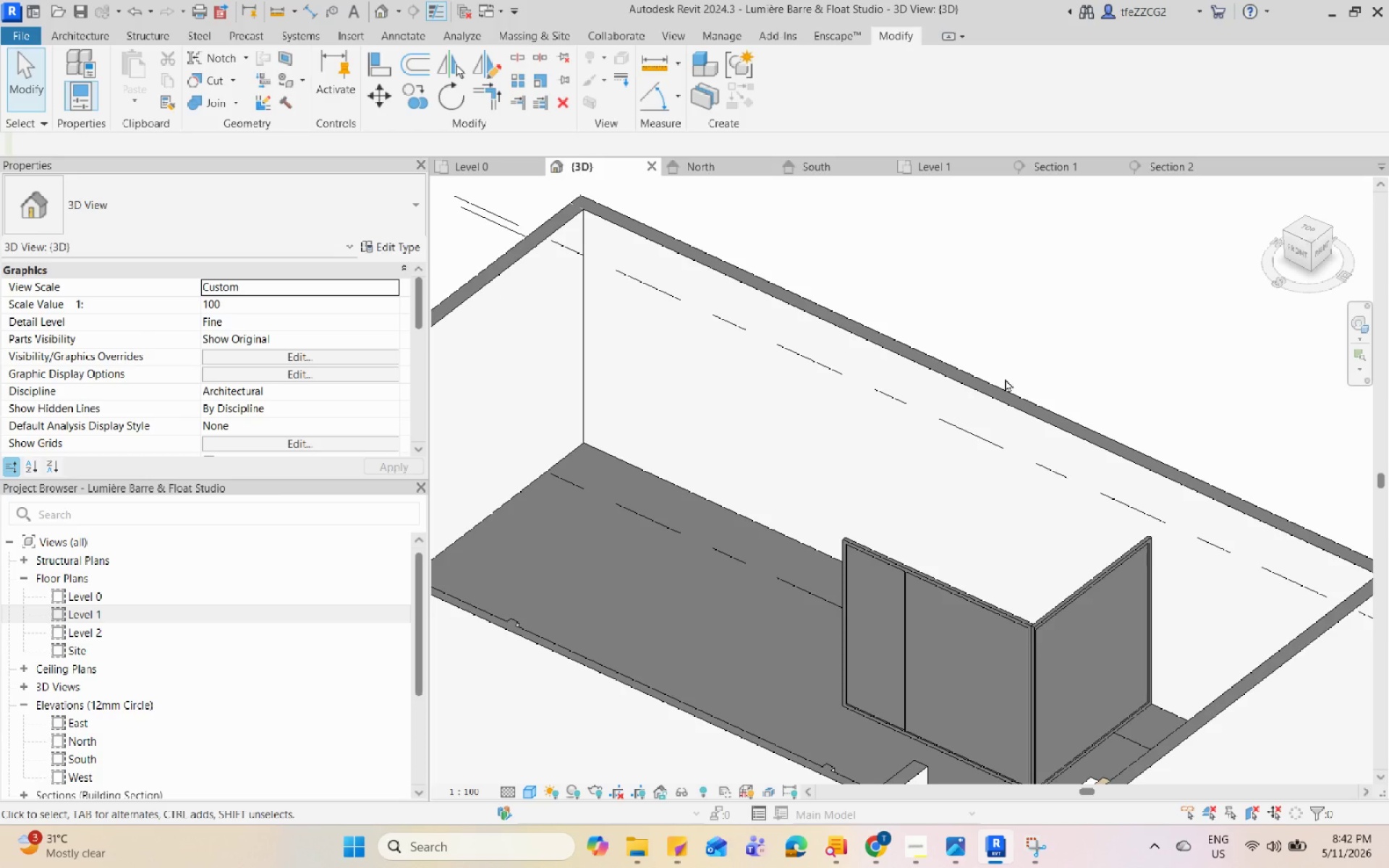 
hold_key(key=Space, duration=1.51)
 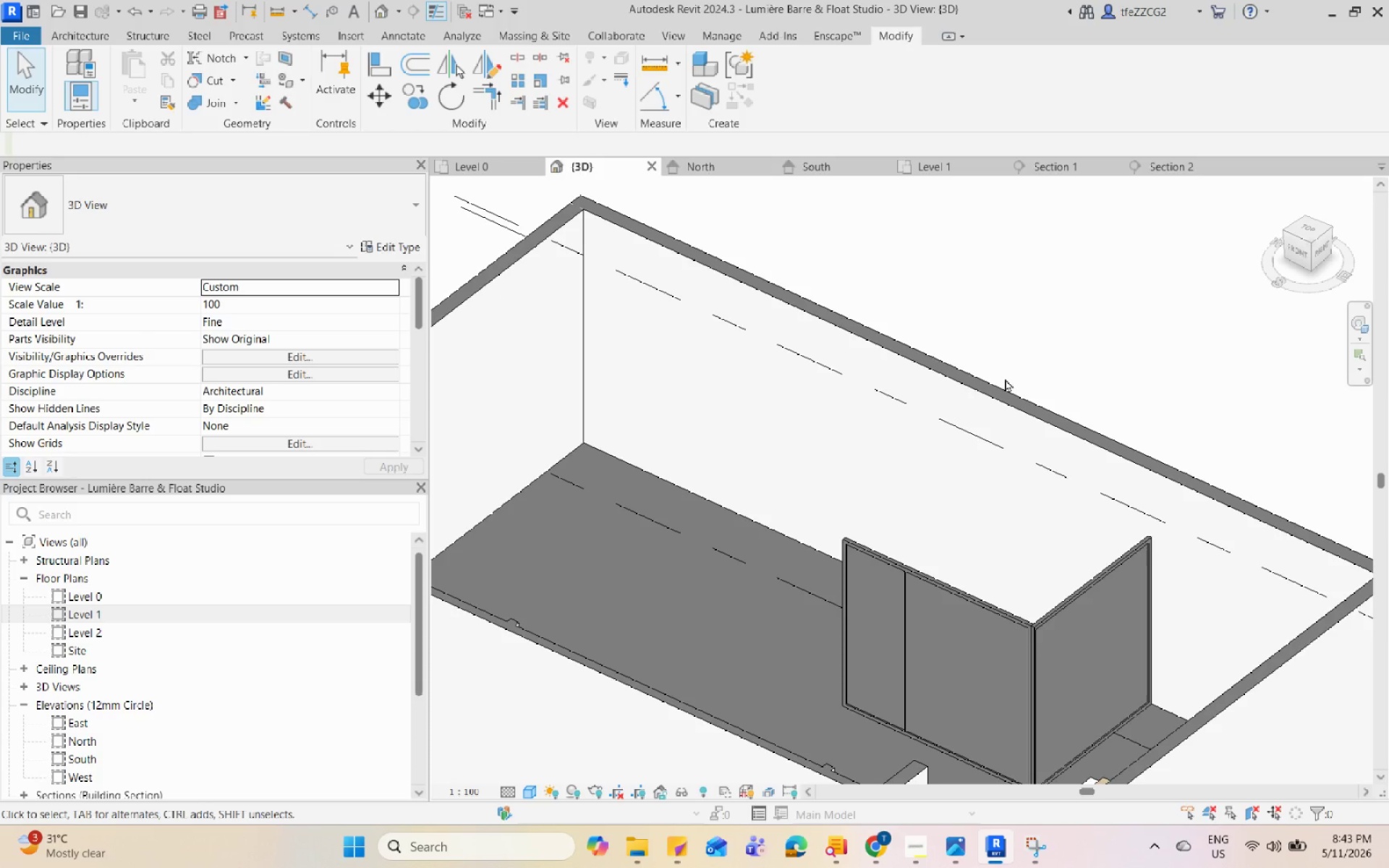 
hold_key(key=Space, duration=1.52)
 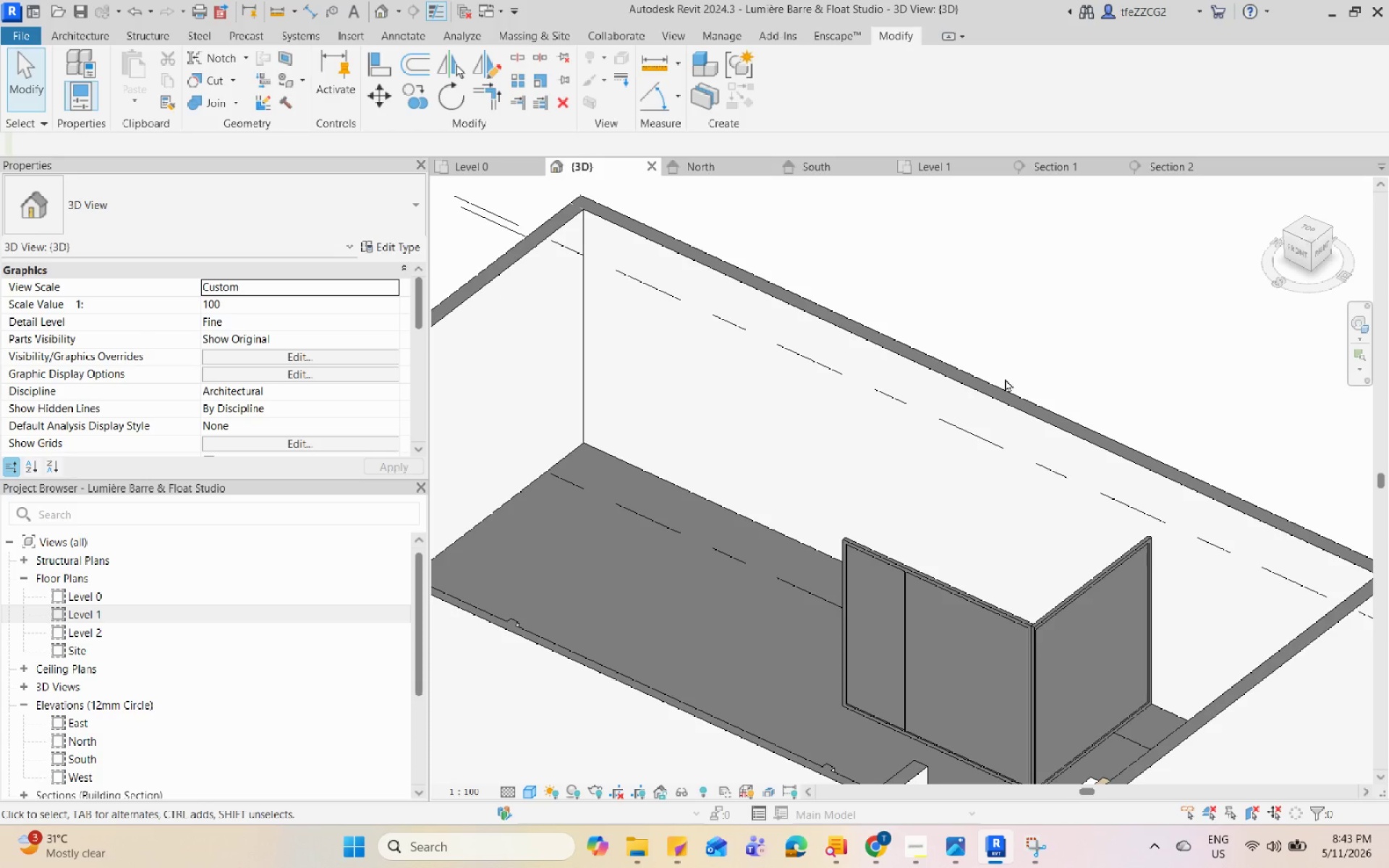 
hold_key(key=Space, duration=1.52)
 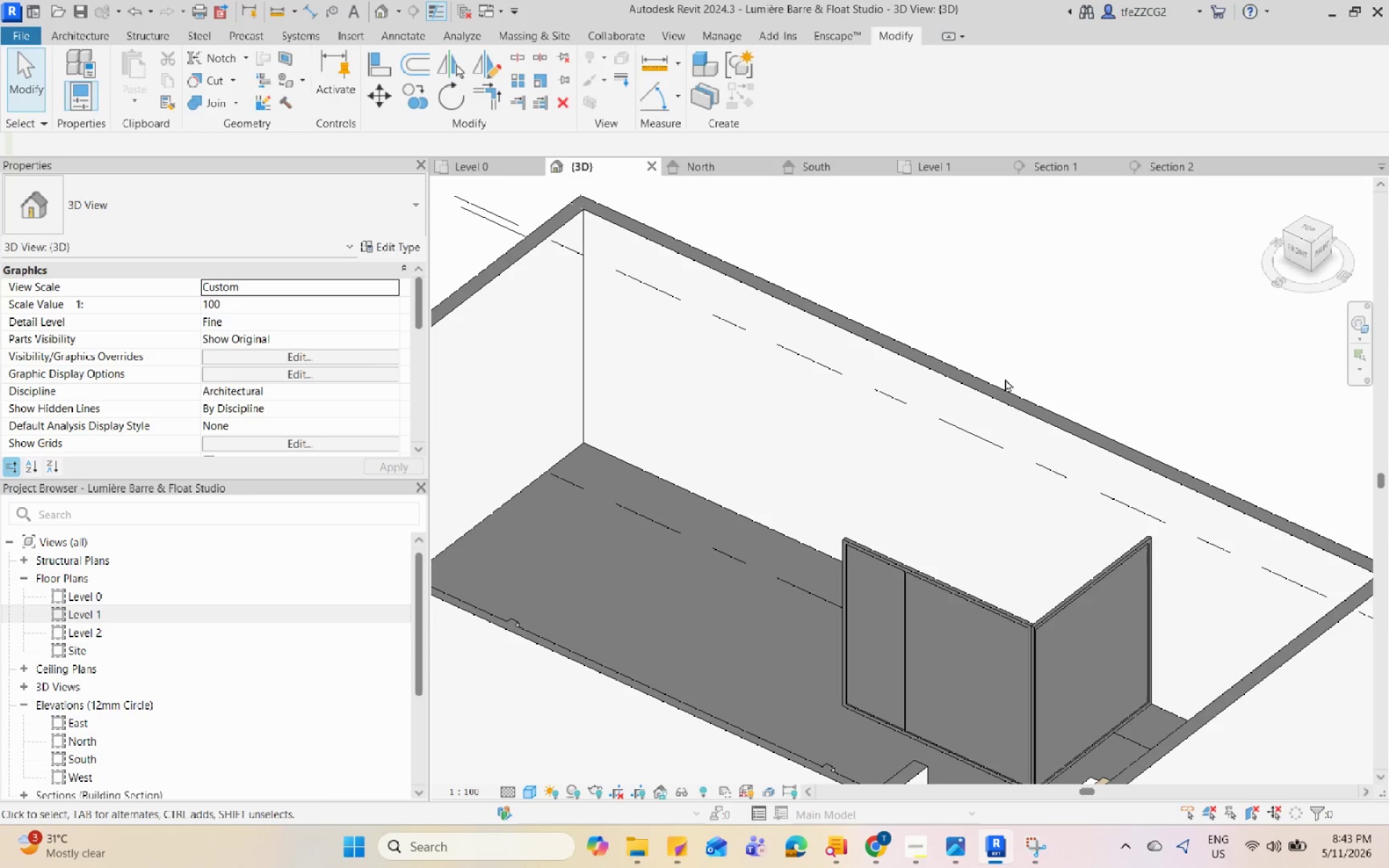 
hold_key(key=Space, duration=1.53)
 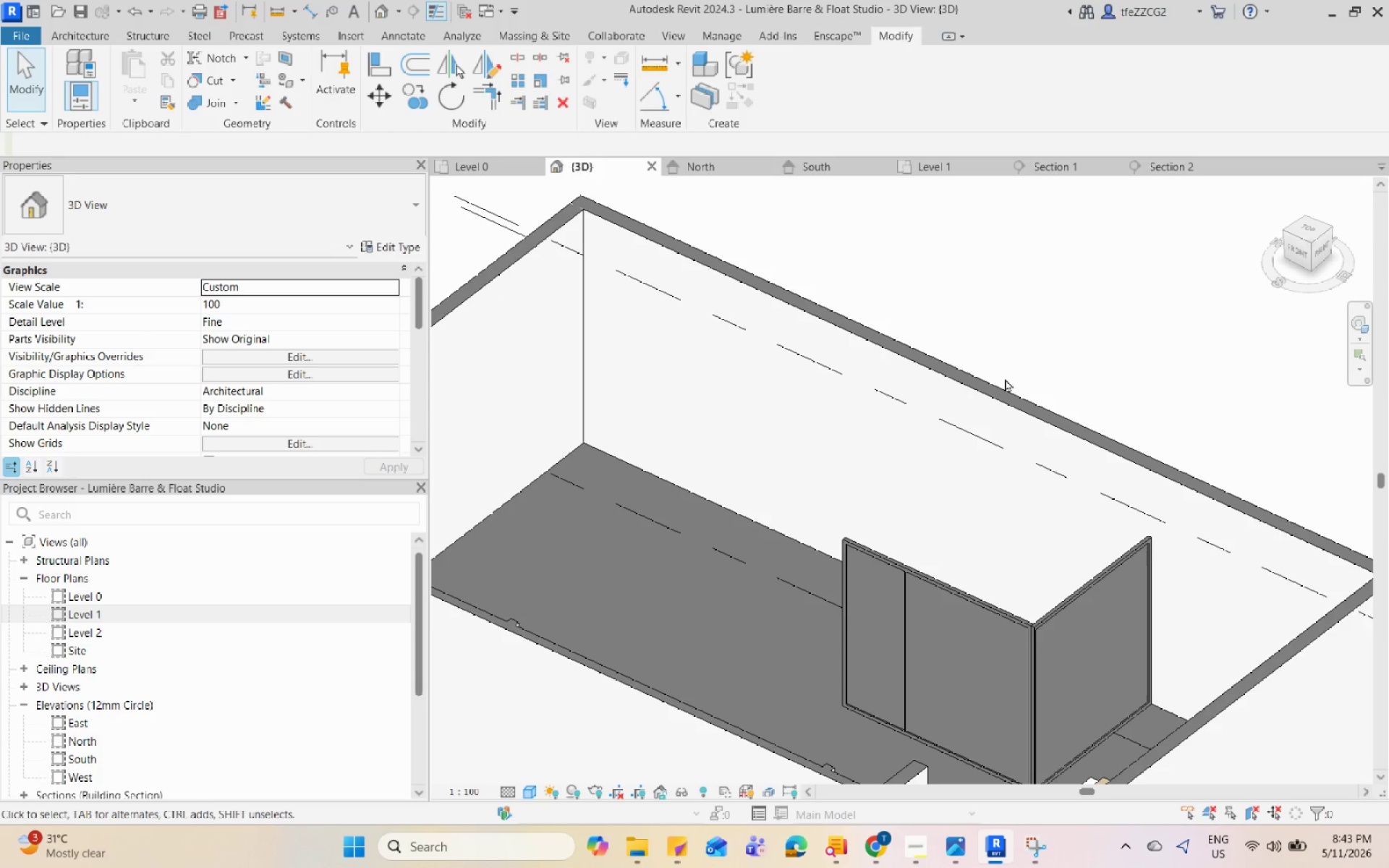 
hold_key(key=Space, duration=1.51)
 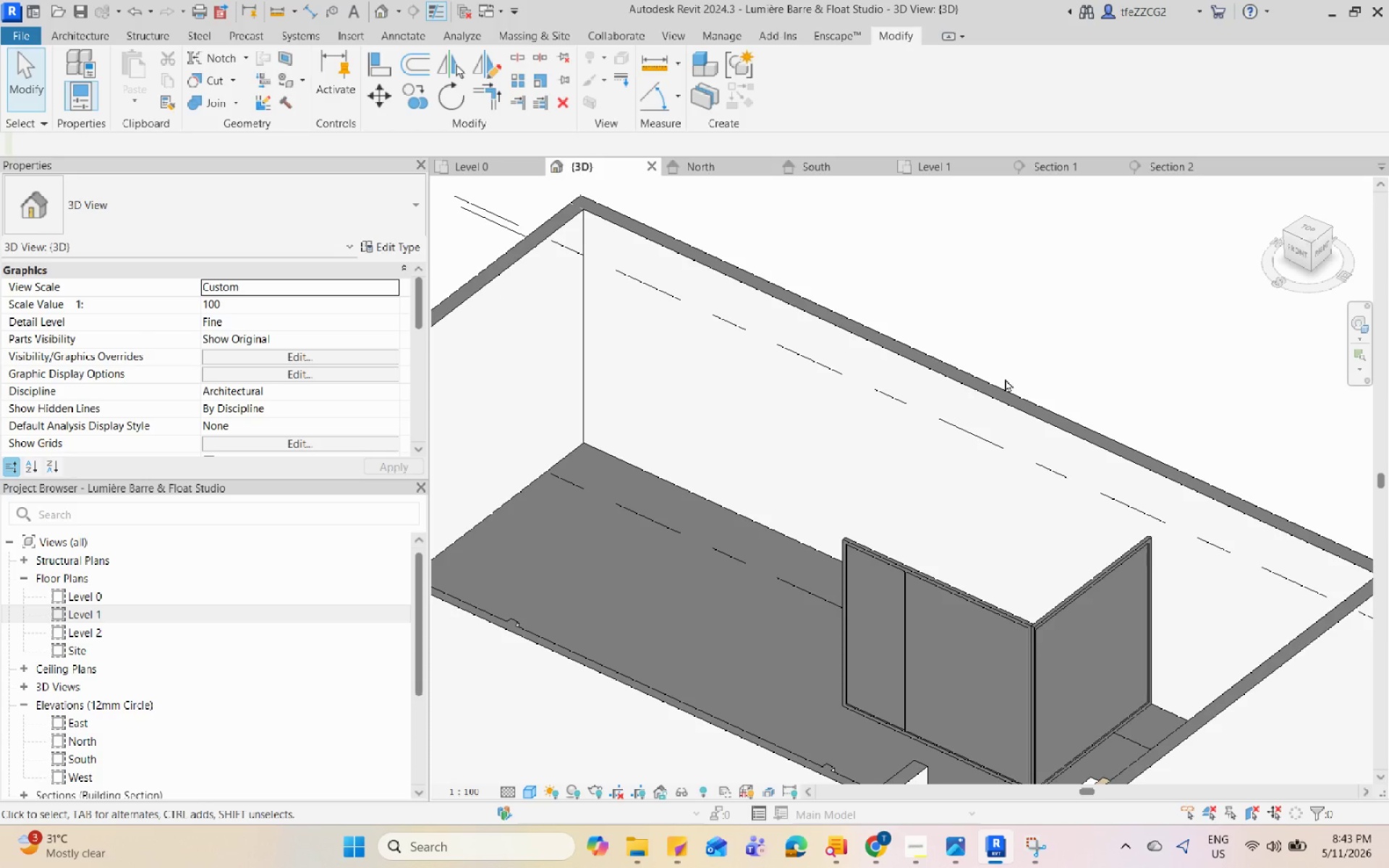 
hold_key(key=Space, duration=1.52)
 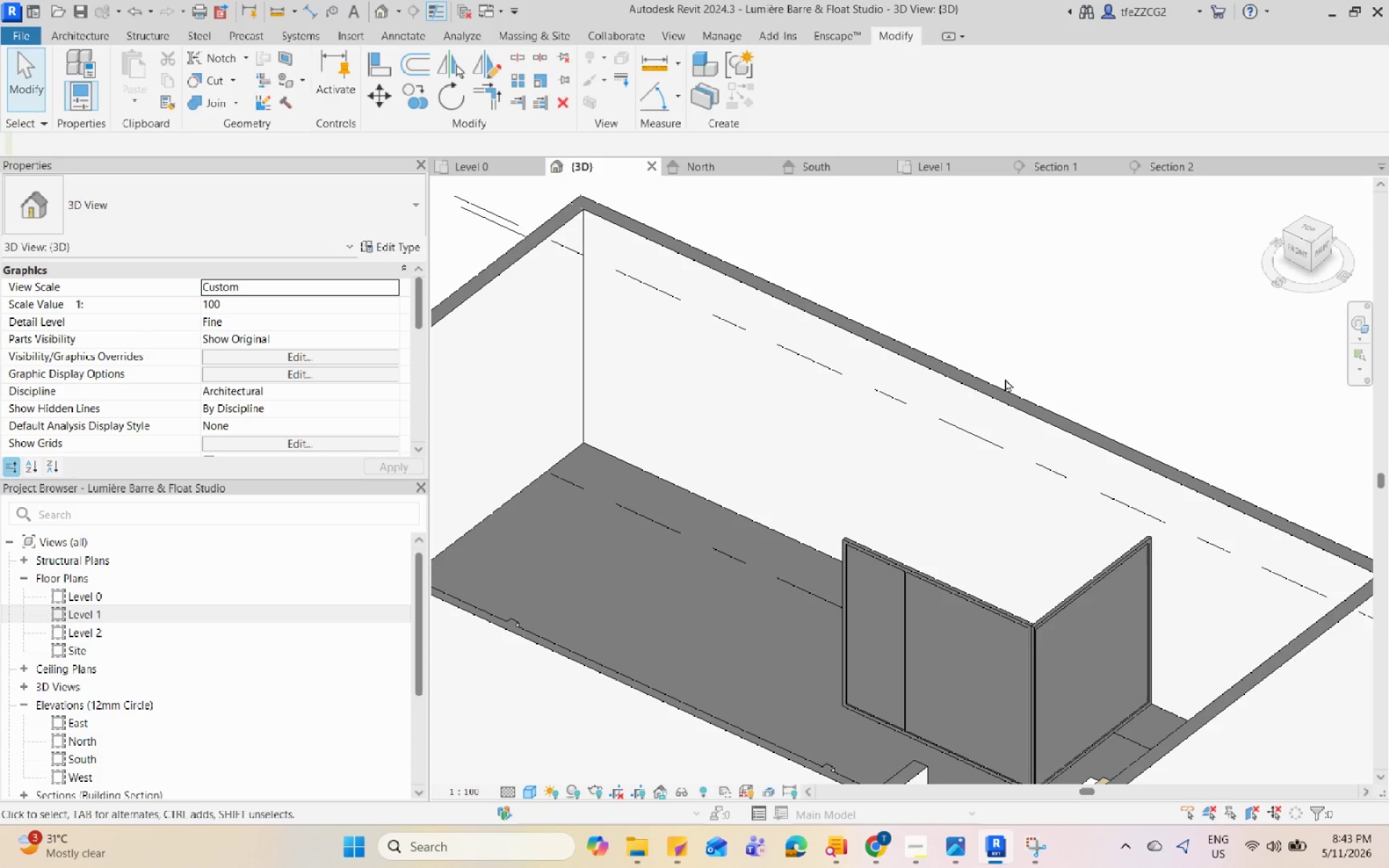 
hold_key(key=Space, duration=1.52)
 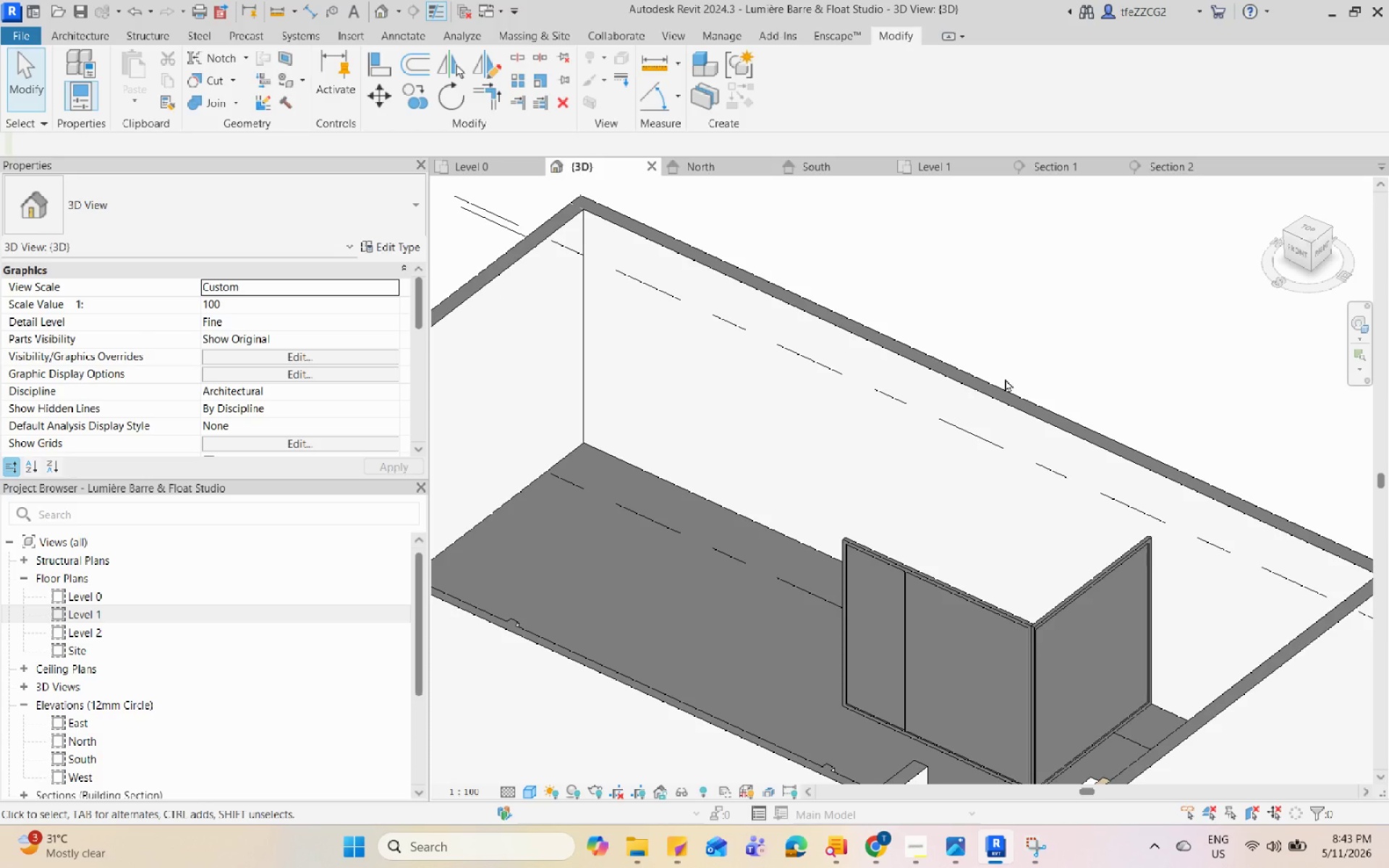 
hold_key(key=Space, duration=1.51)
 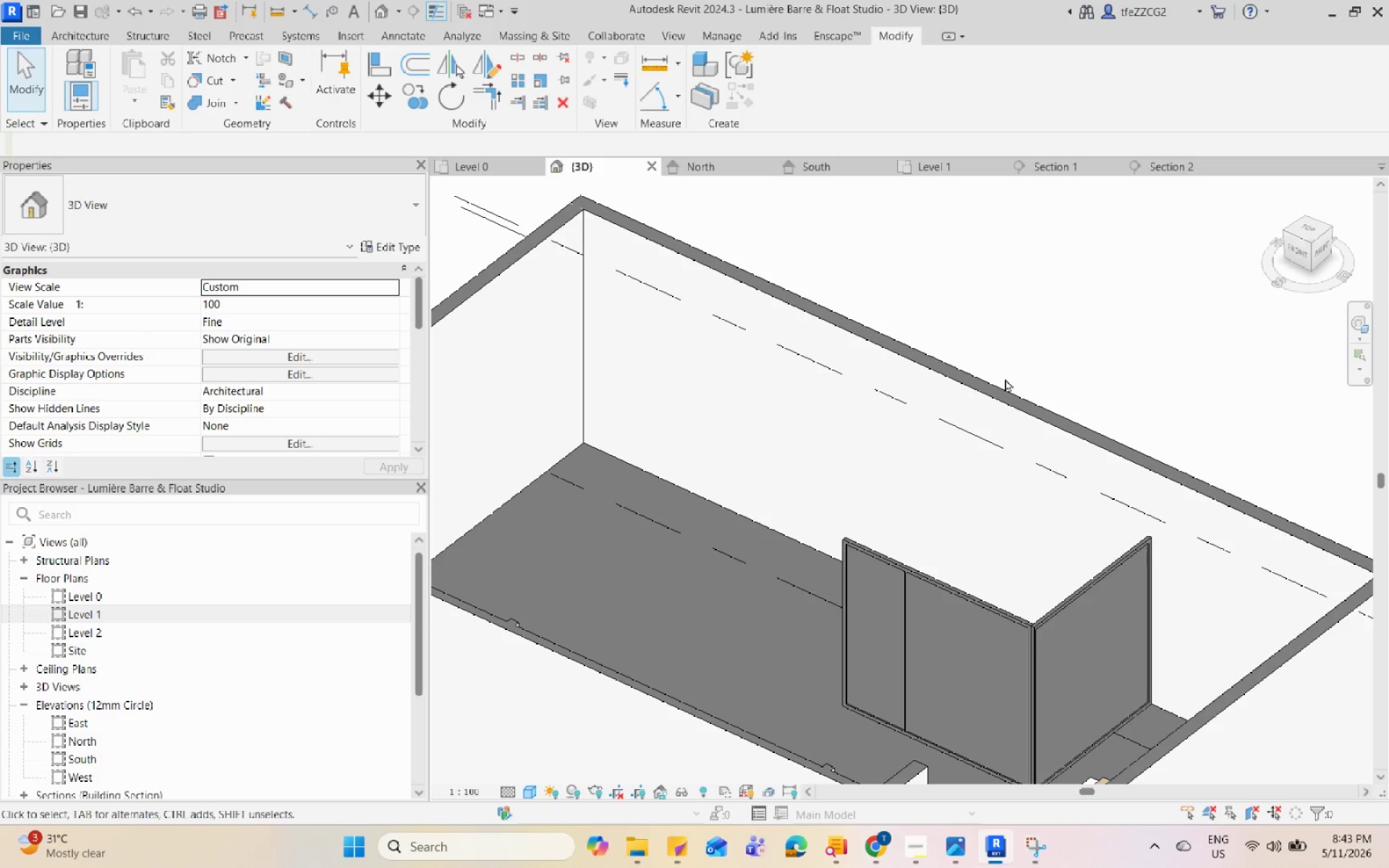 
hold_key(key=Space, duration=1.5)
 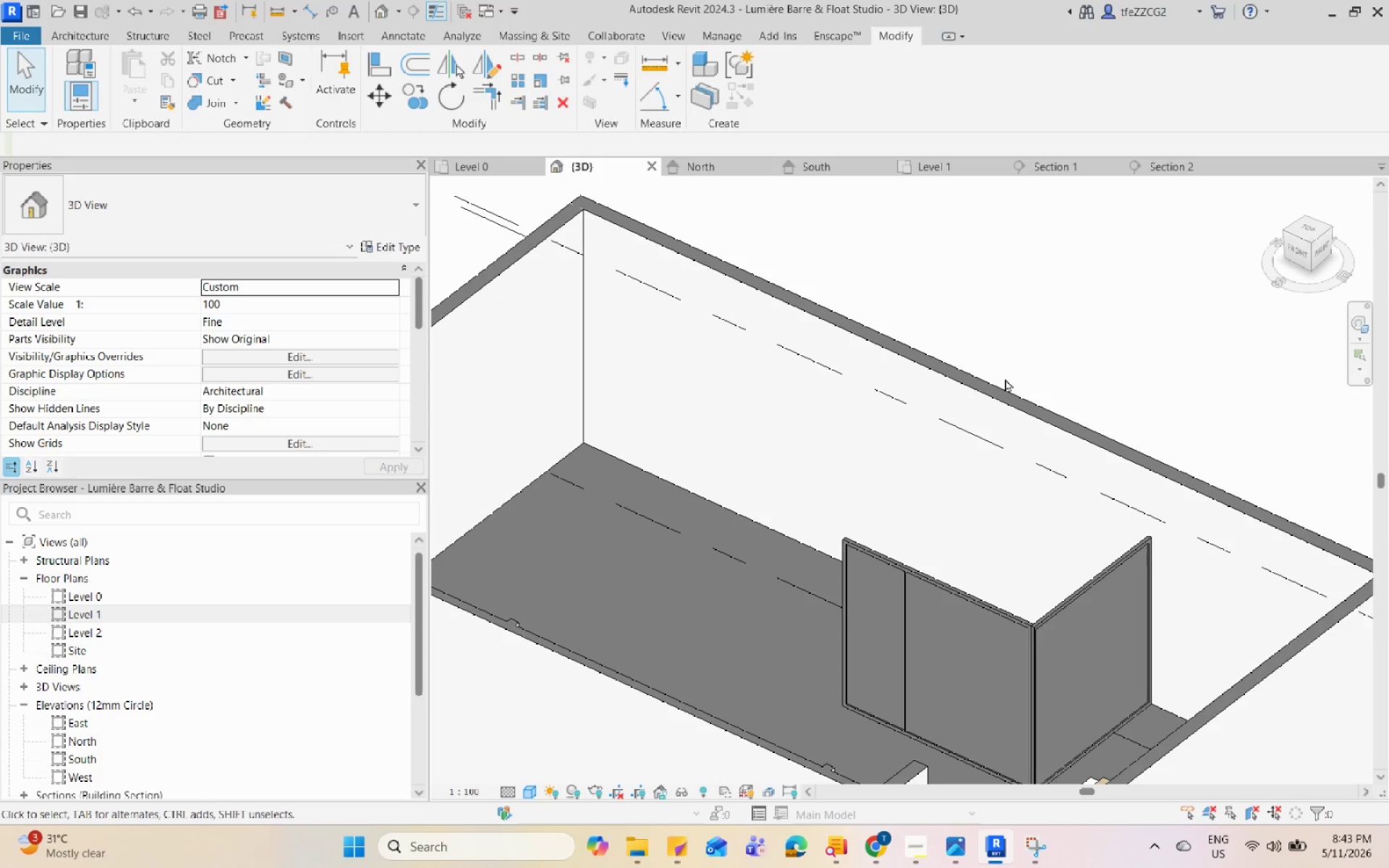 
hold_key(key=Space, duration=1.5)
 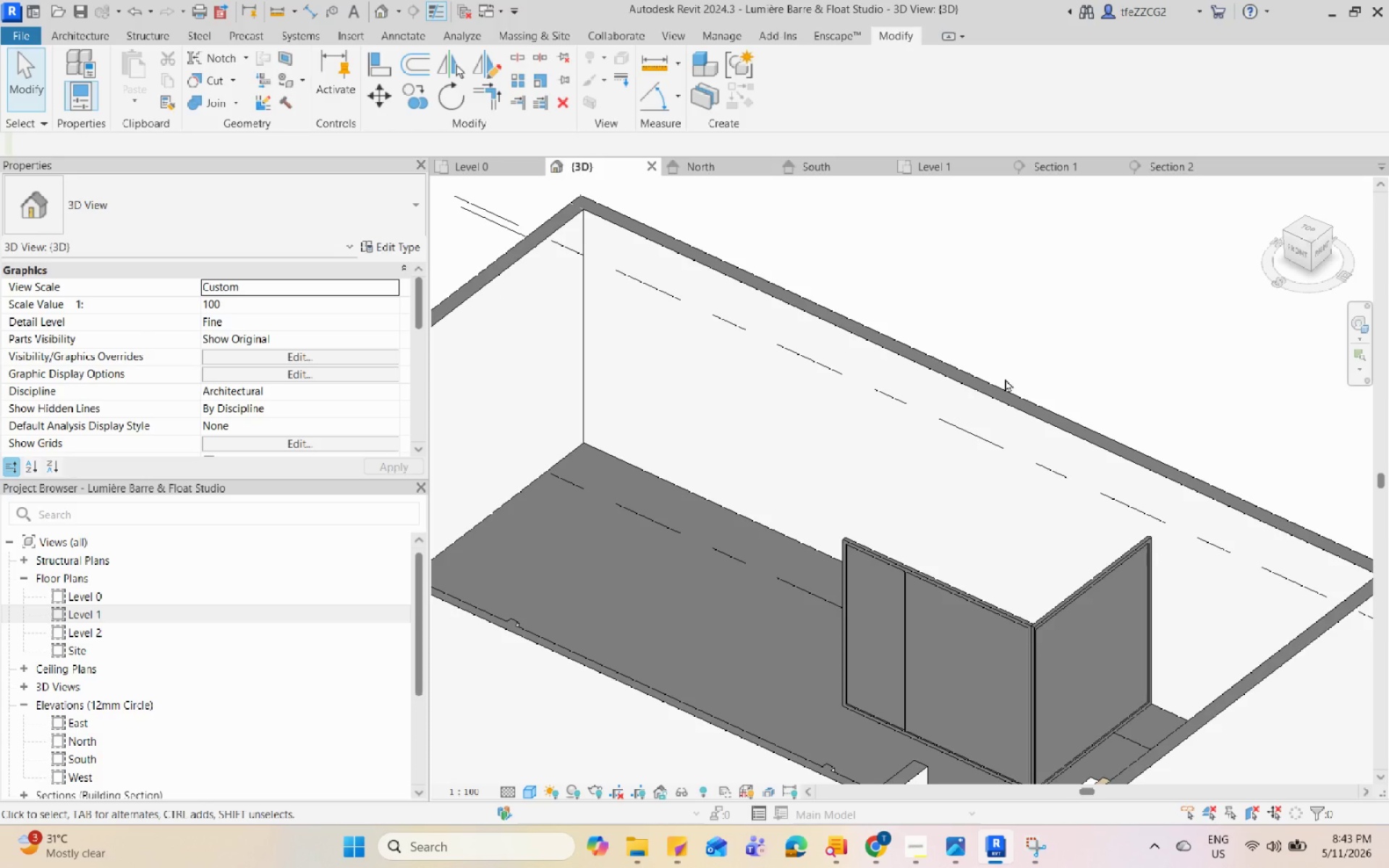 
hold_key(key=Space, duration=1.52)
 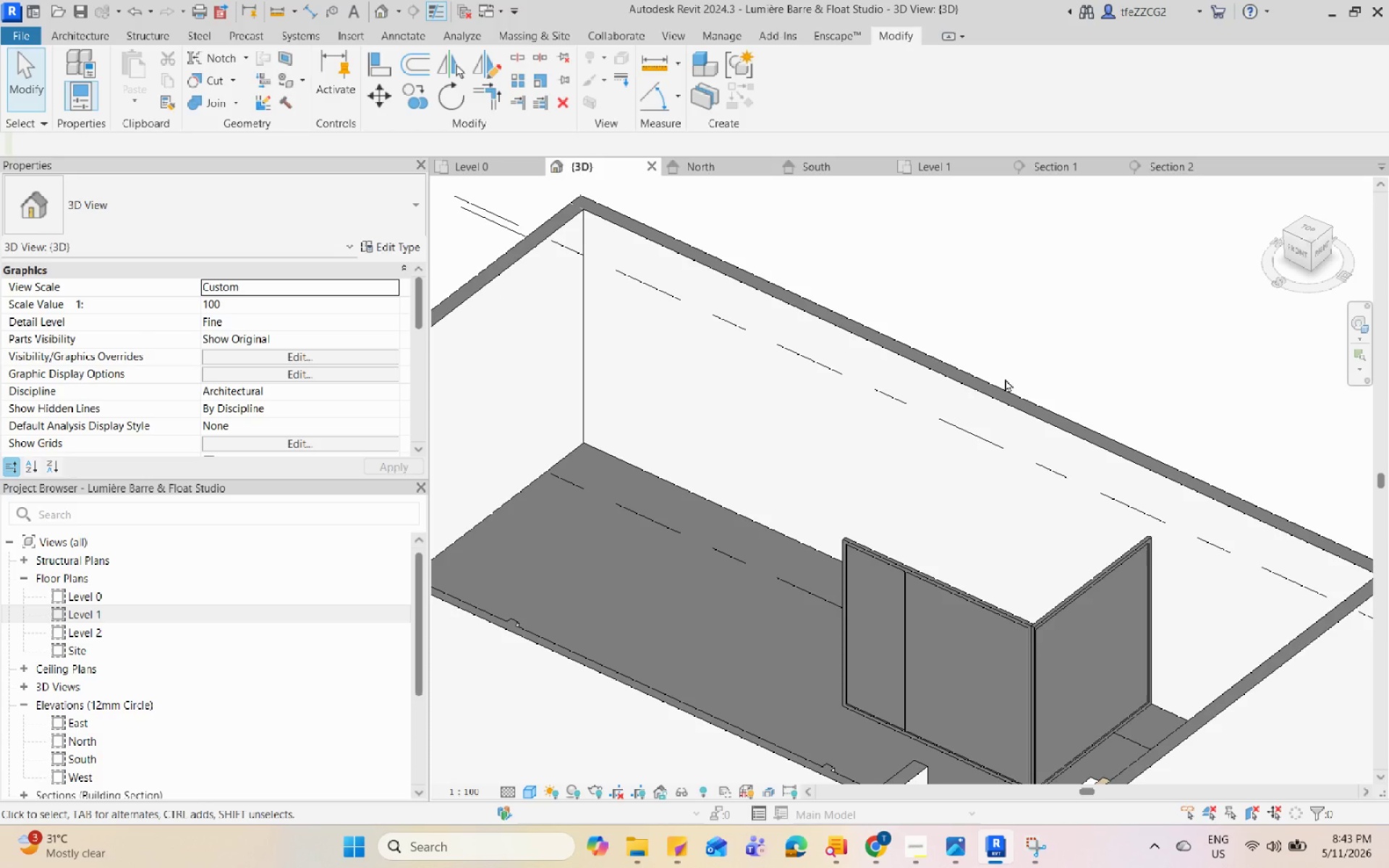 
hold_key(key=Space, duration=1.5)
 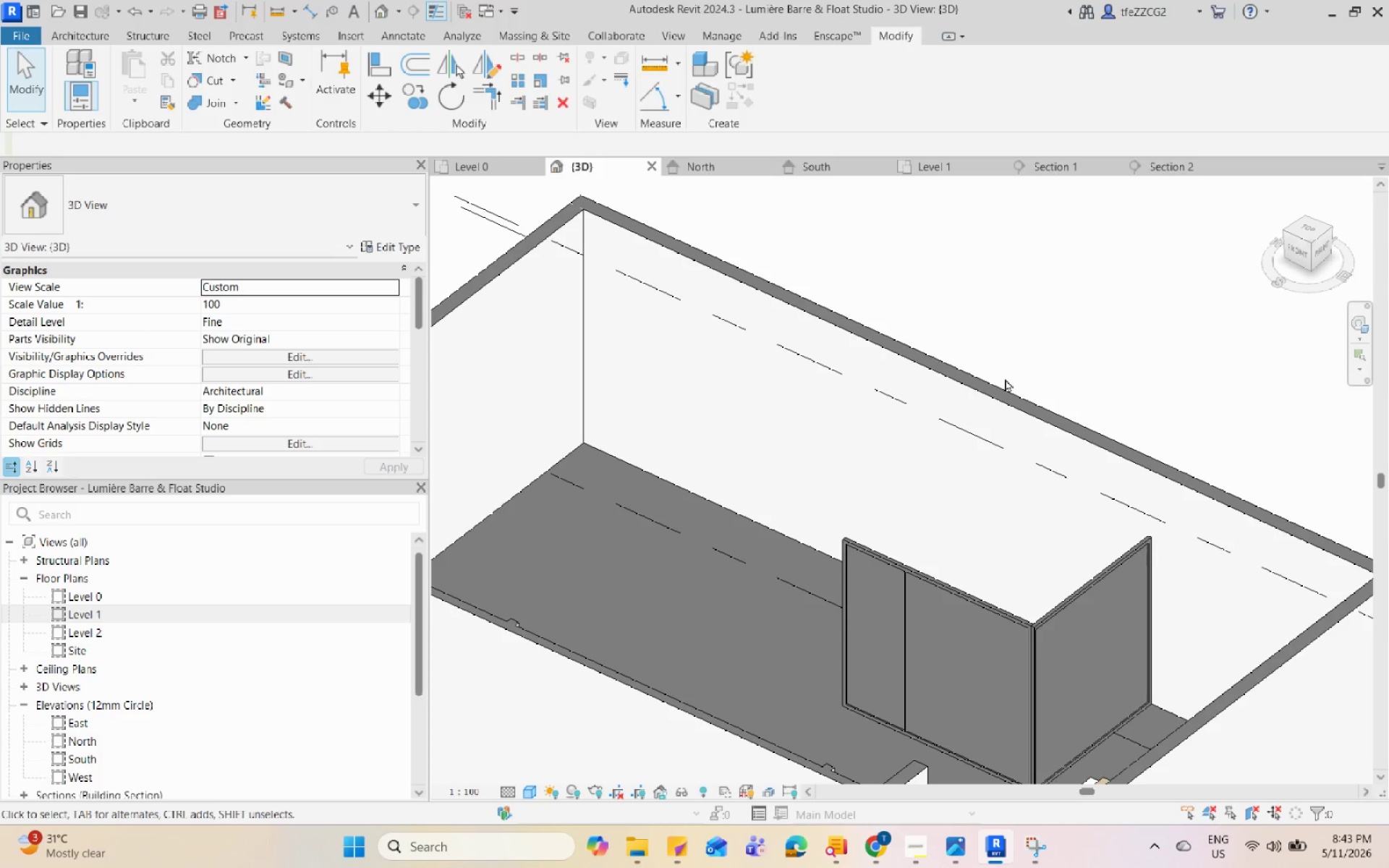 
hold_key(key=Space, duration=1.5)
 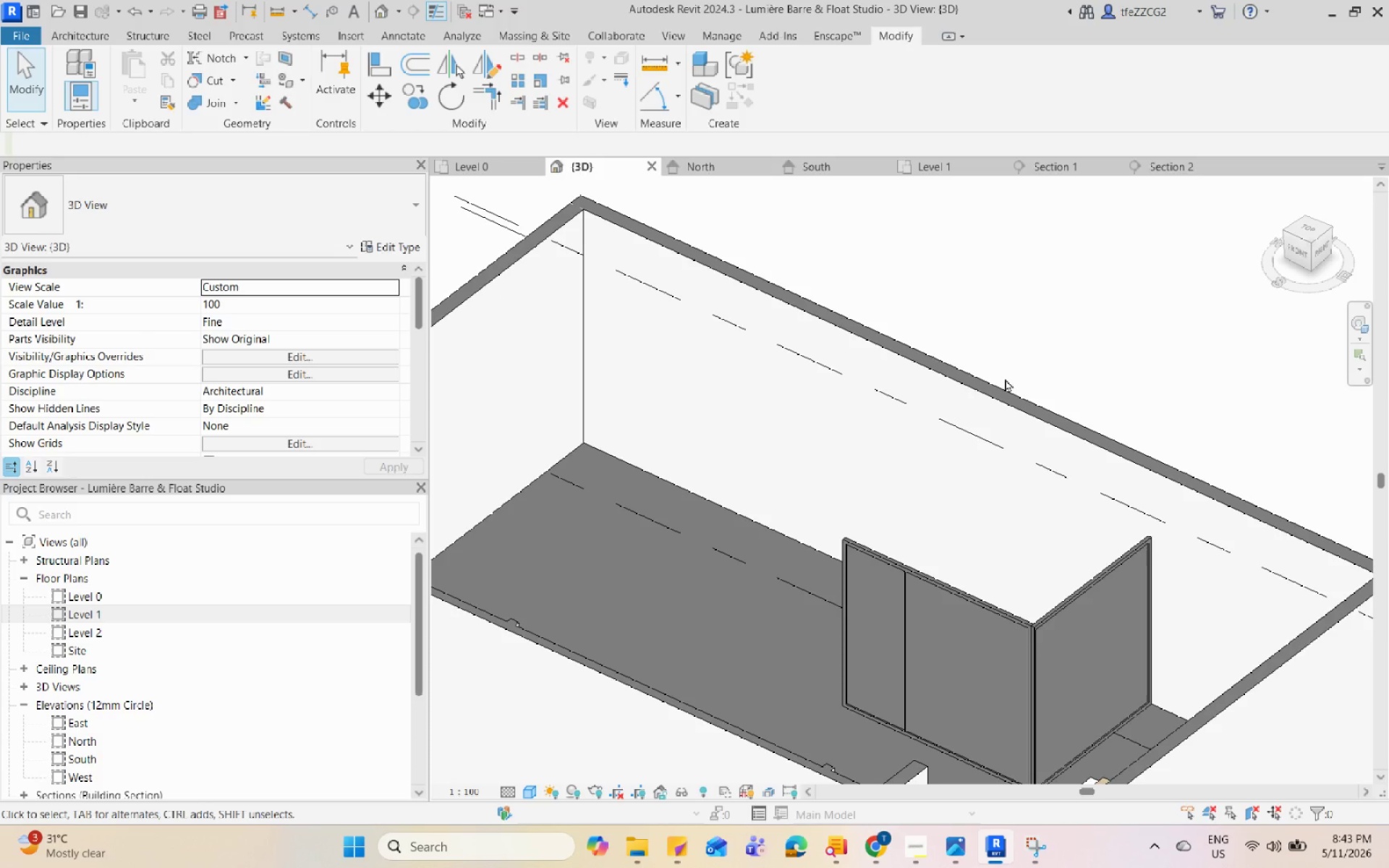 
hold_key(key=Space, duration=1.5)
 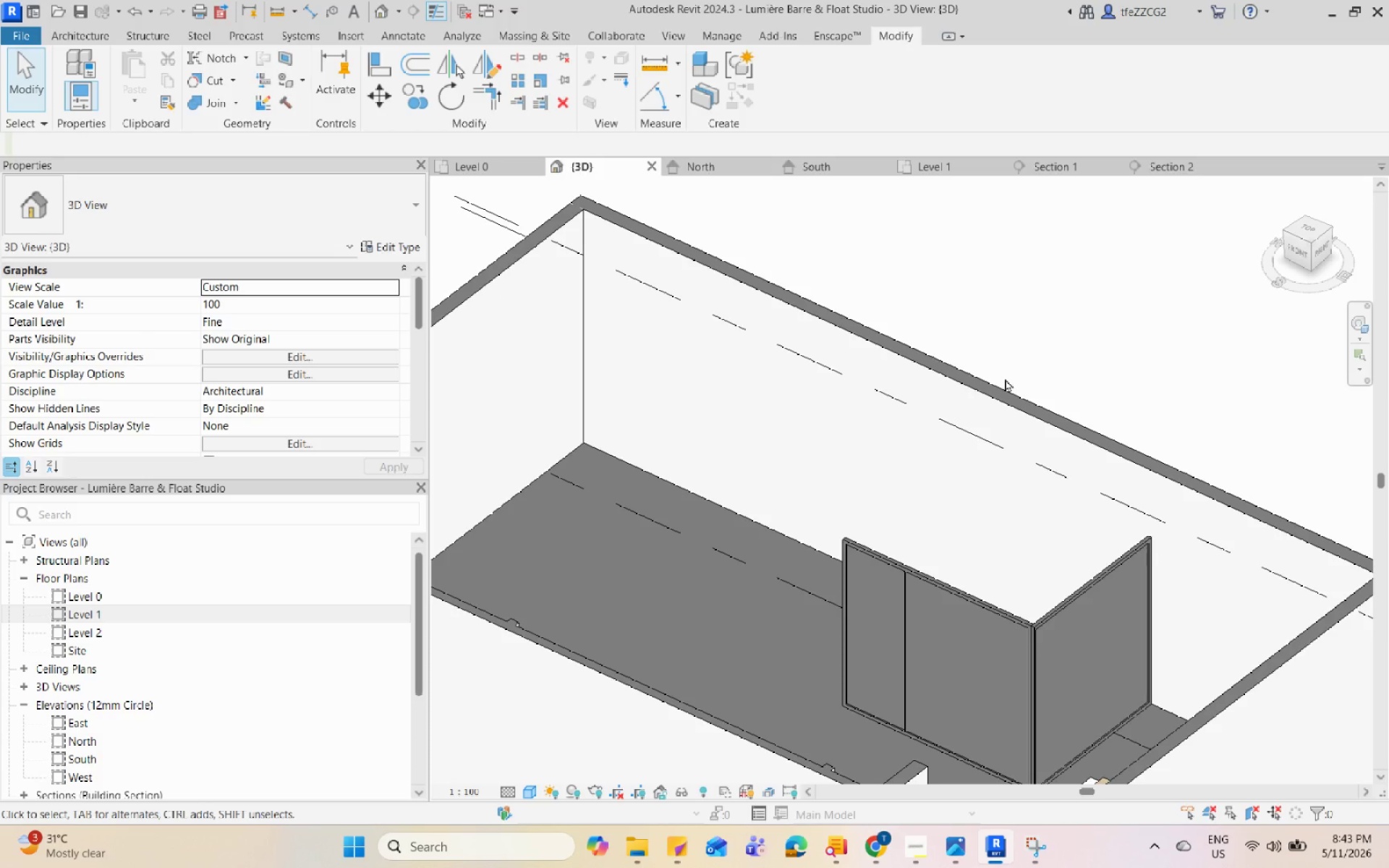 
hold_key(key=Space, duration=1.52)
 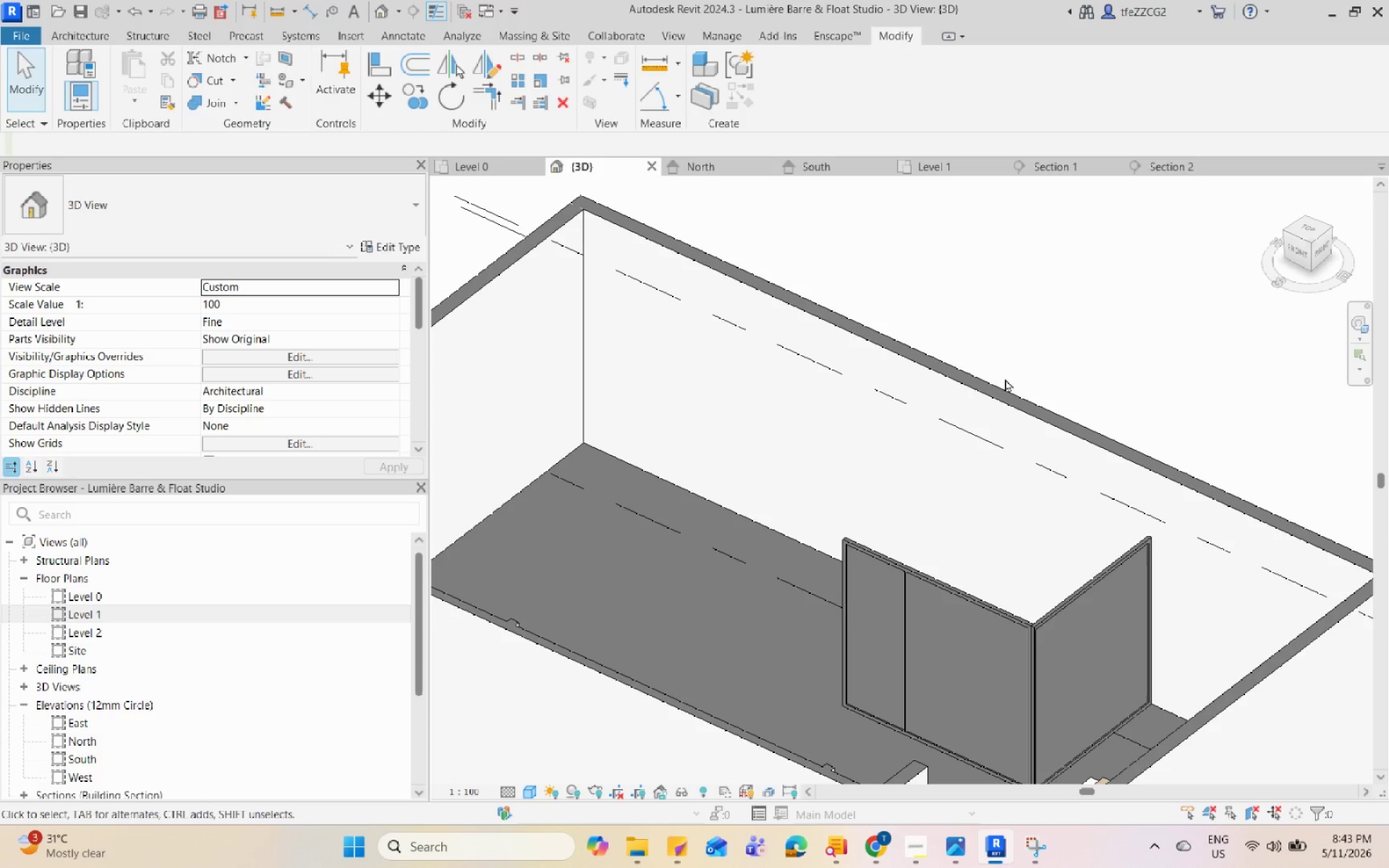 
hold_key(key=Space, duration=1.51)
 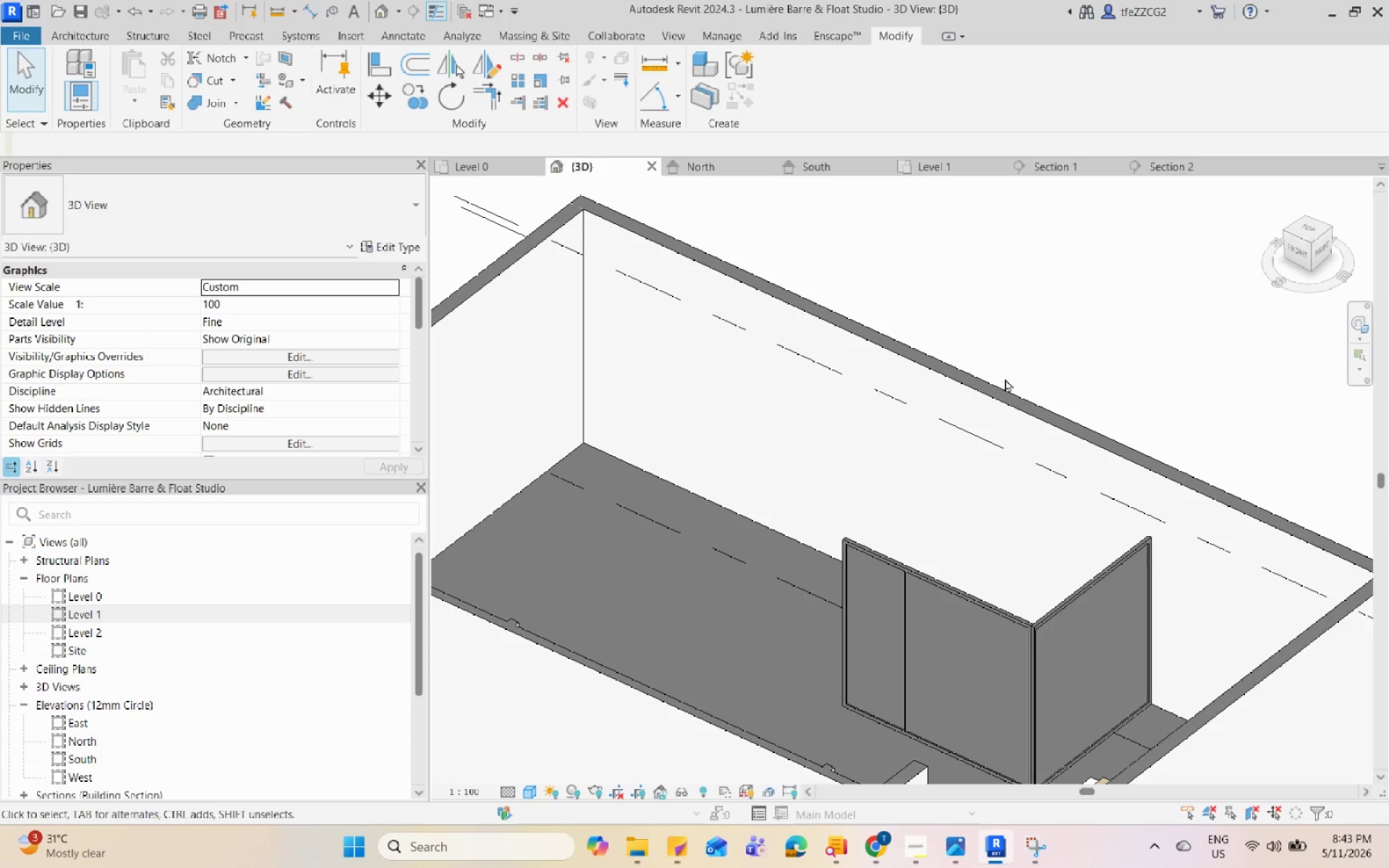 
hold_key(key=Space, duration=1.52)
 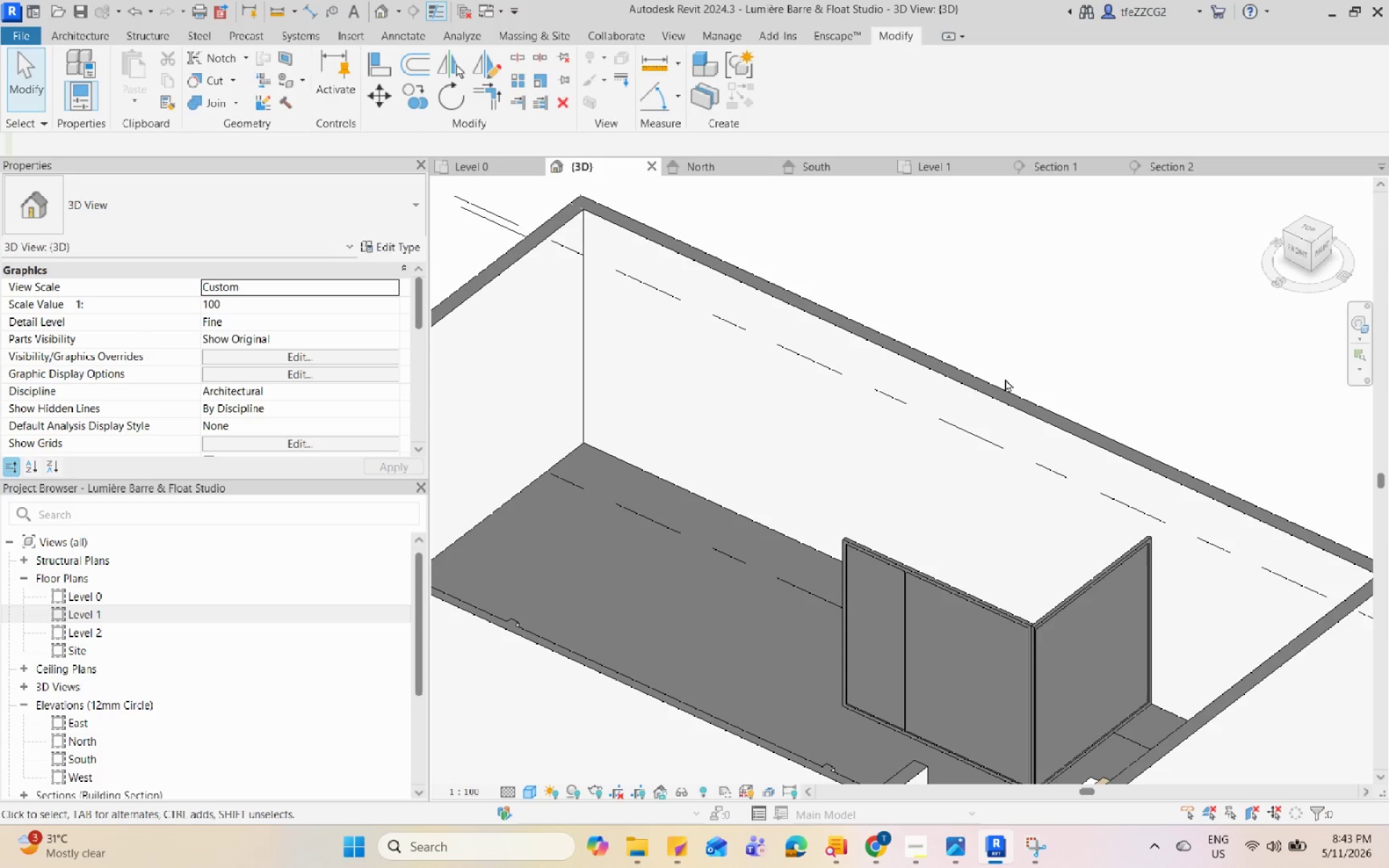 
hold_key(key=Space, duration=1.53)
 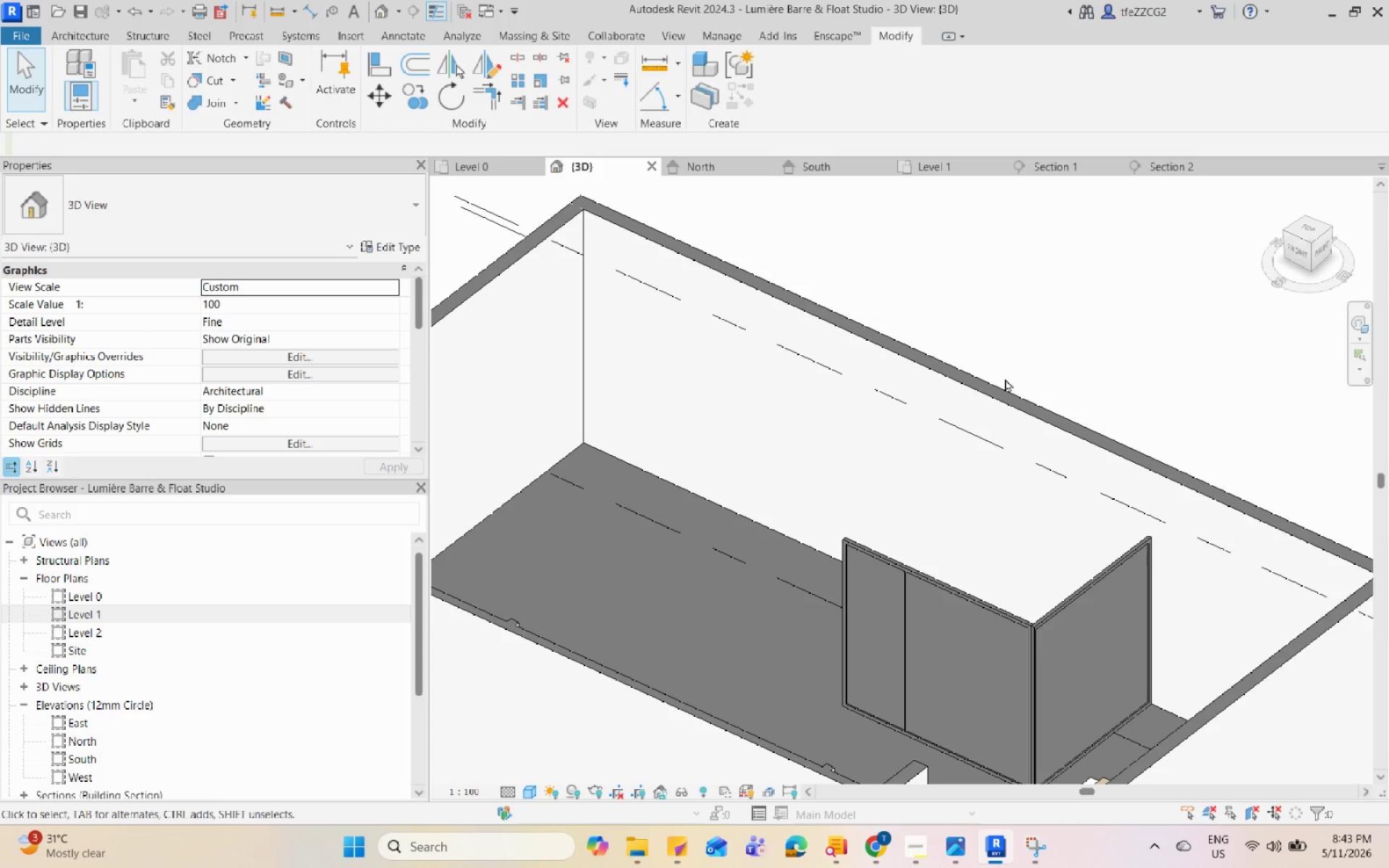 
hold_key(key=Space, duration=1.52)
 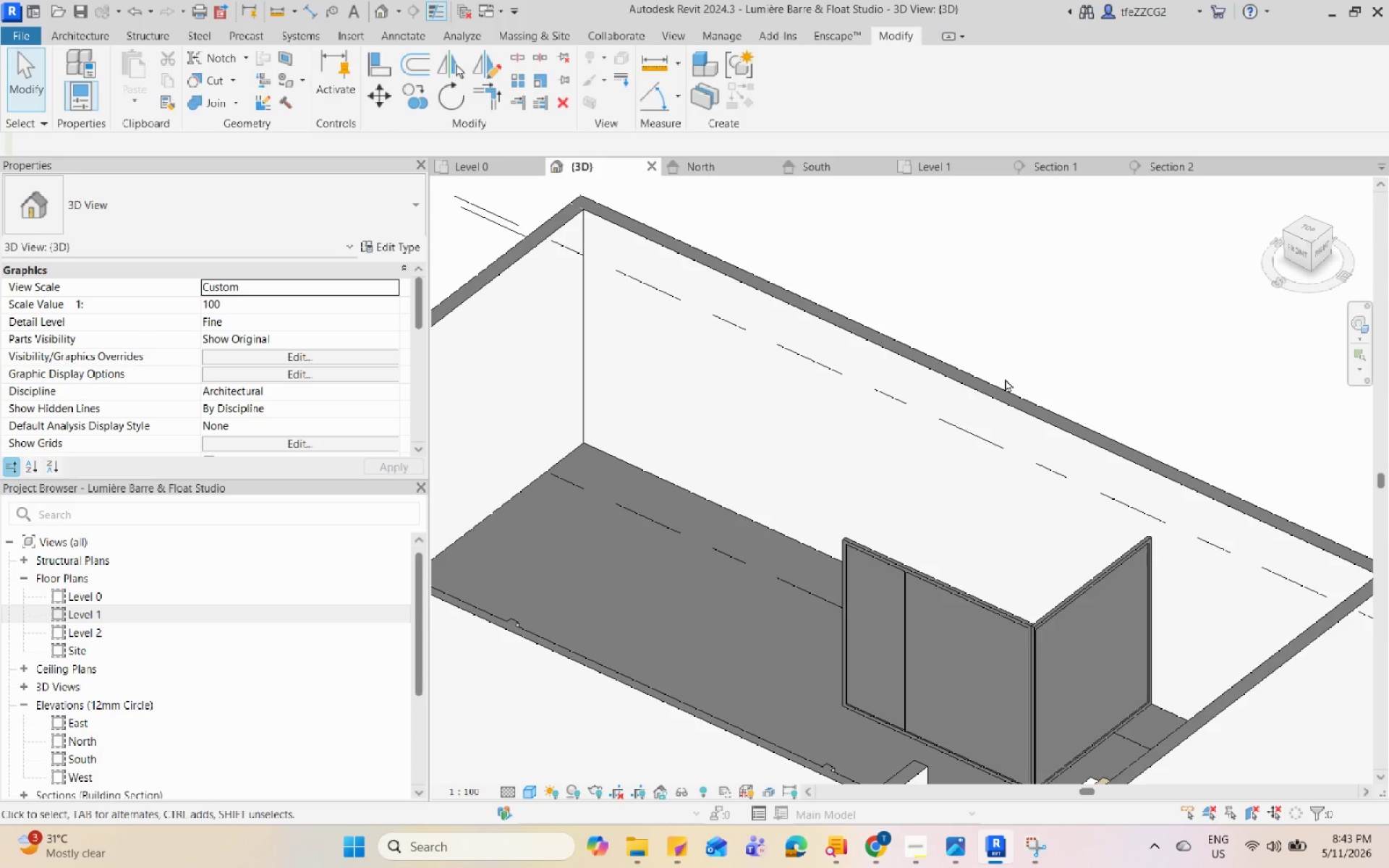 
hold_key(key=Space, duration=1.51)
 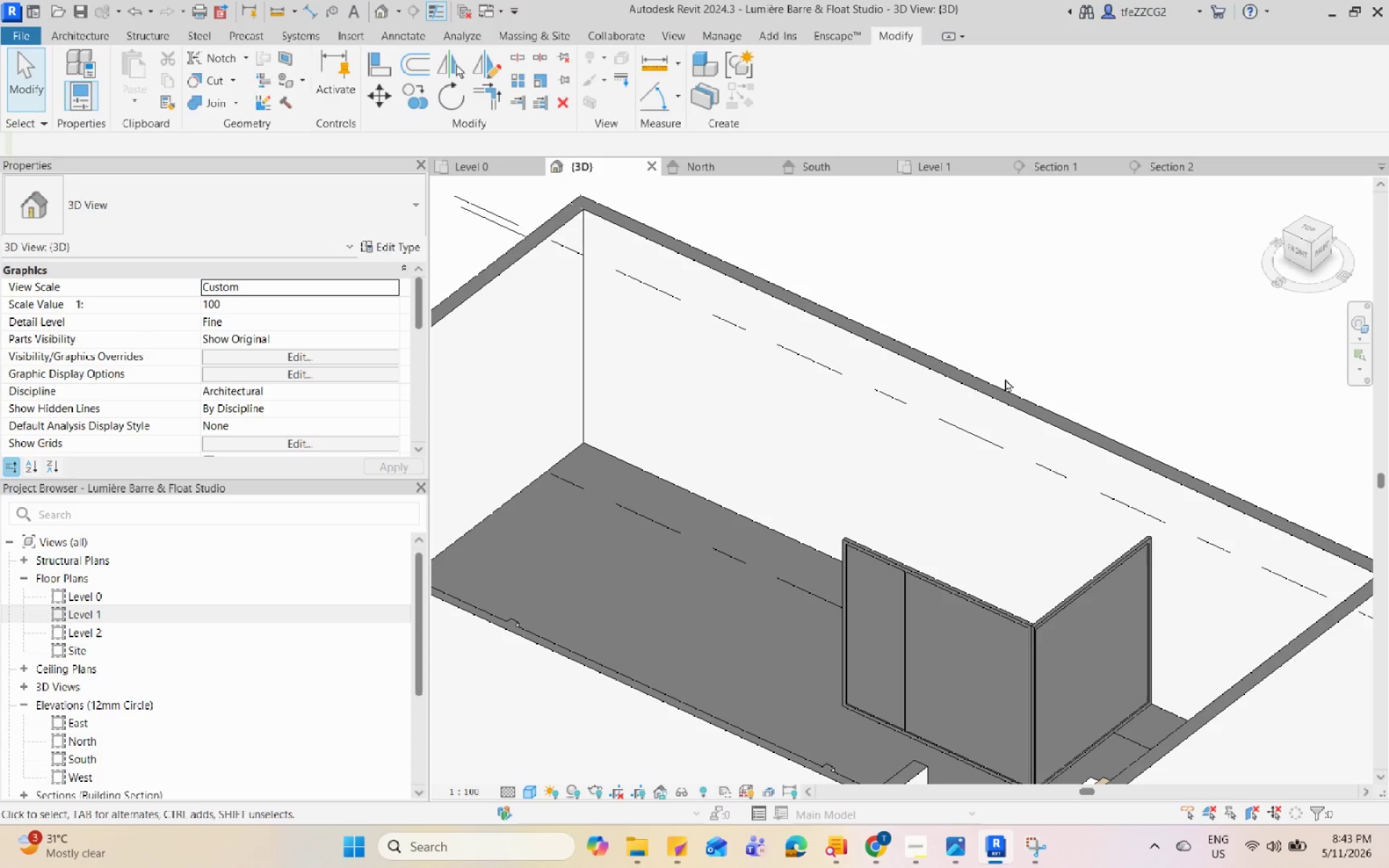 
hold_key(key=Space, duration=1.52)
 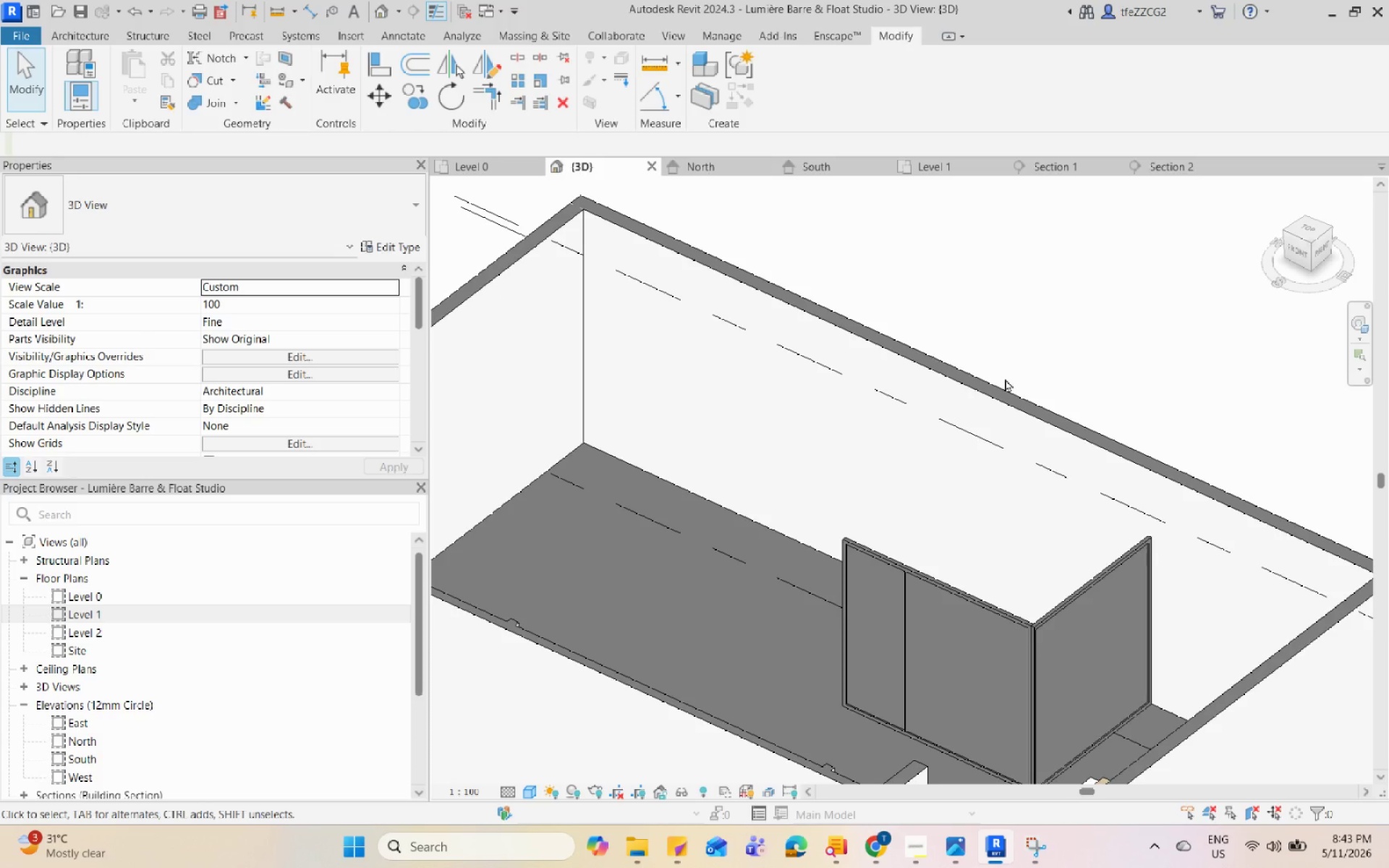 
hold_key(key=Space, duration=1.52)
 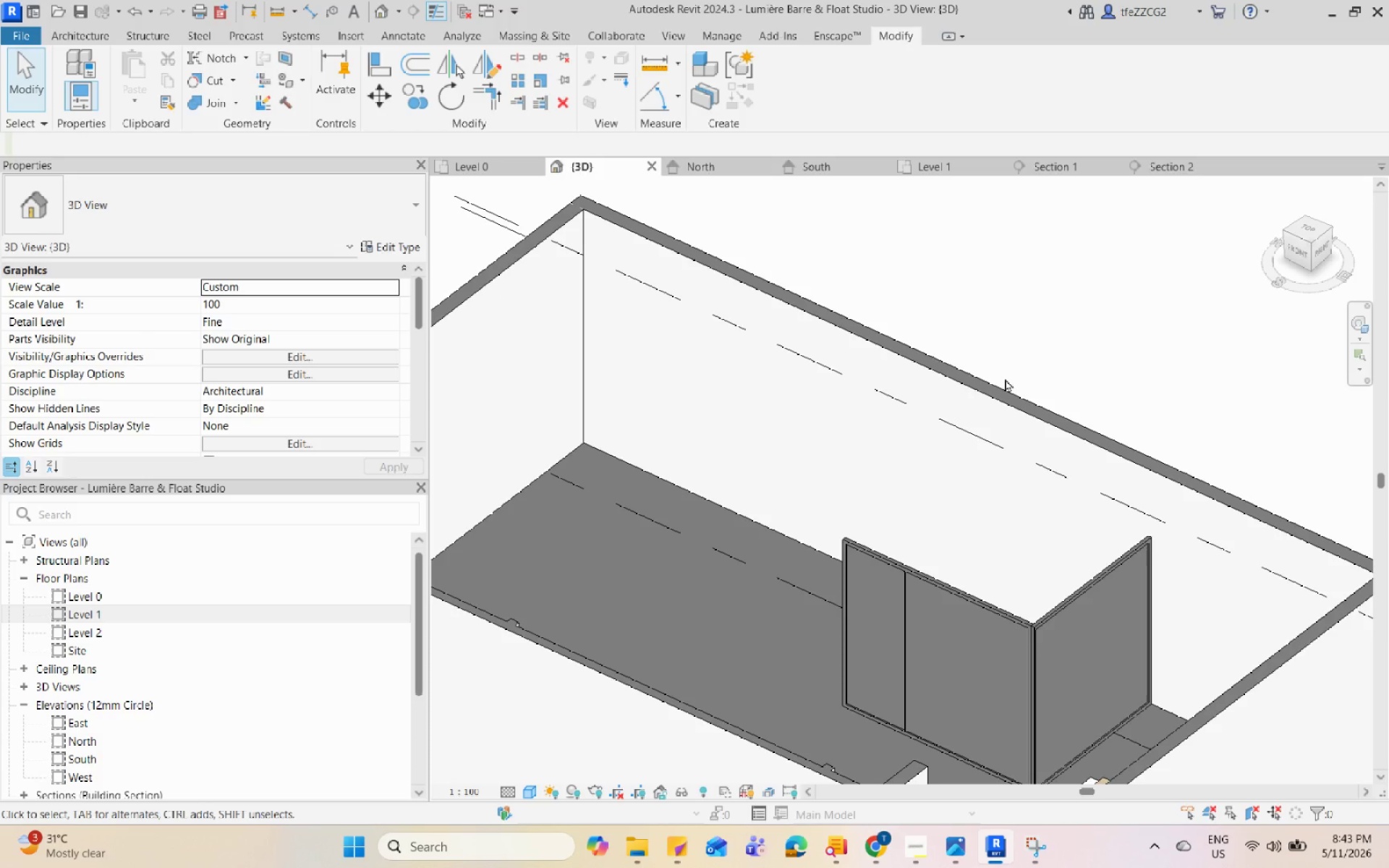 
hold_key(key=Space, duration=1.51)
 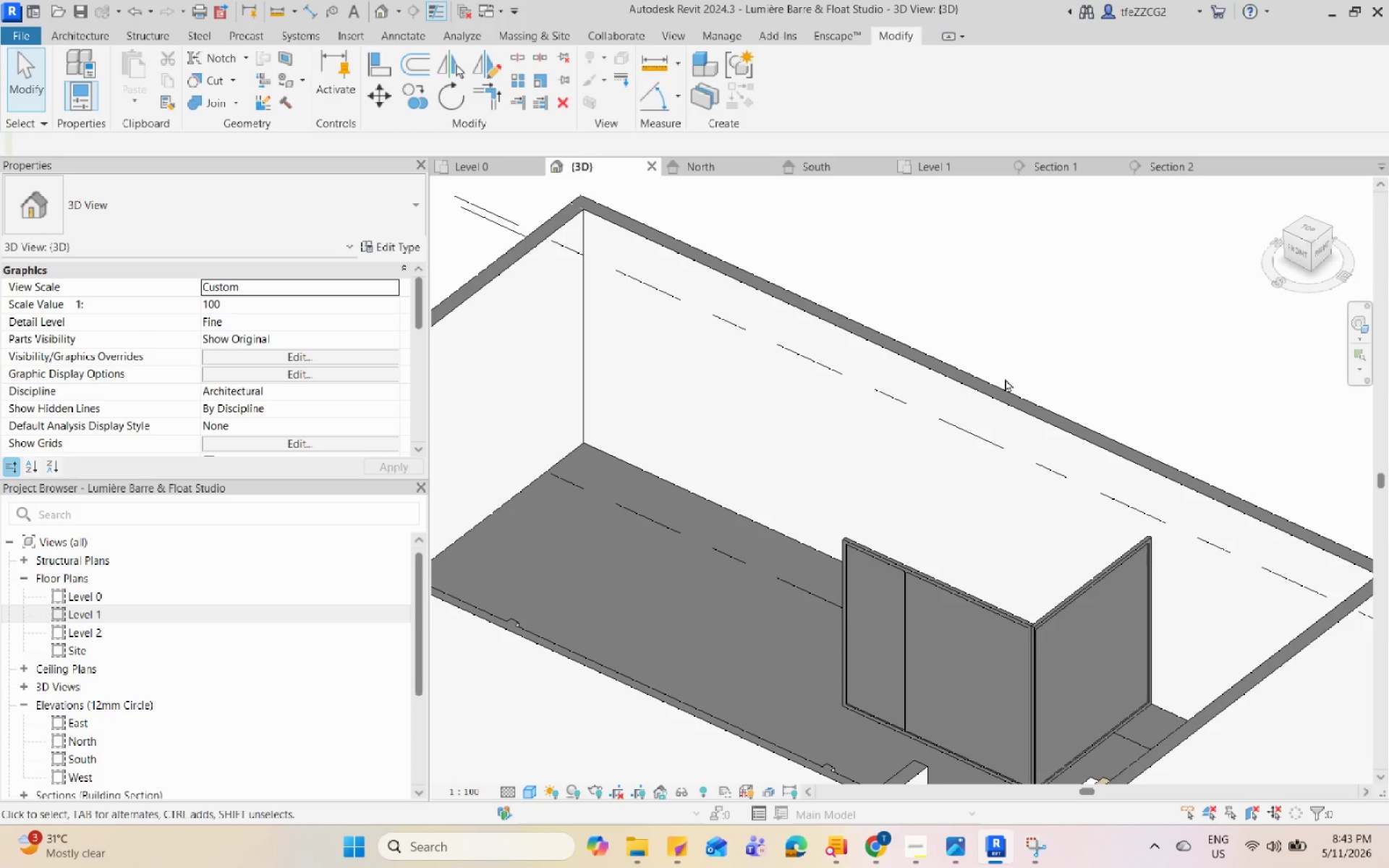 
hold_key(key=Space, duration=1.52)
 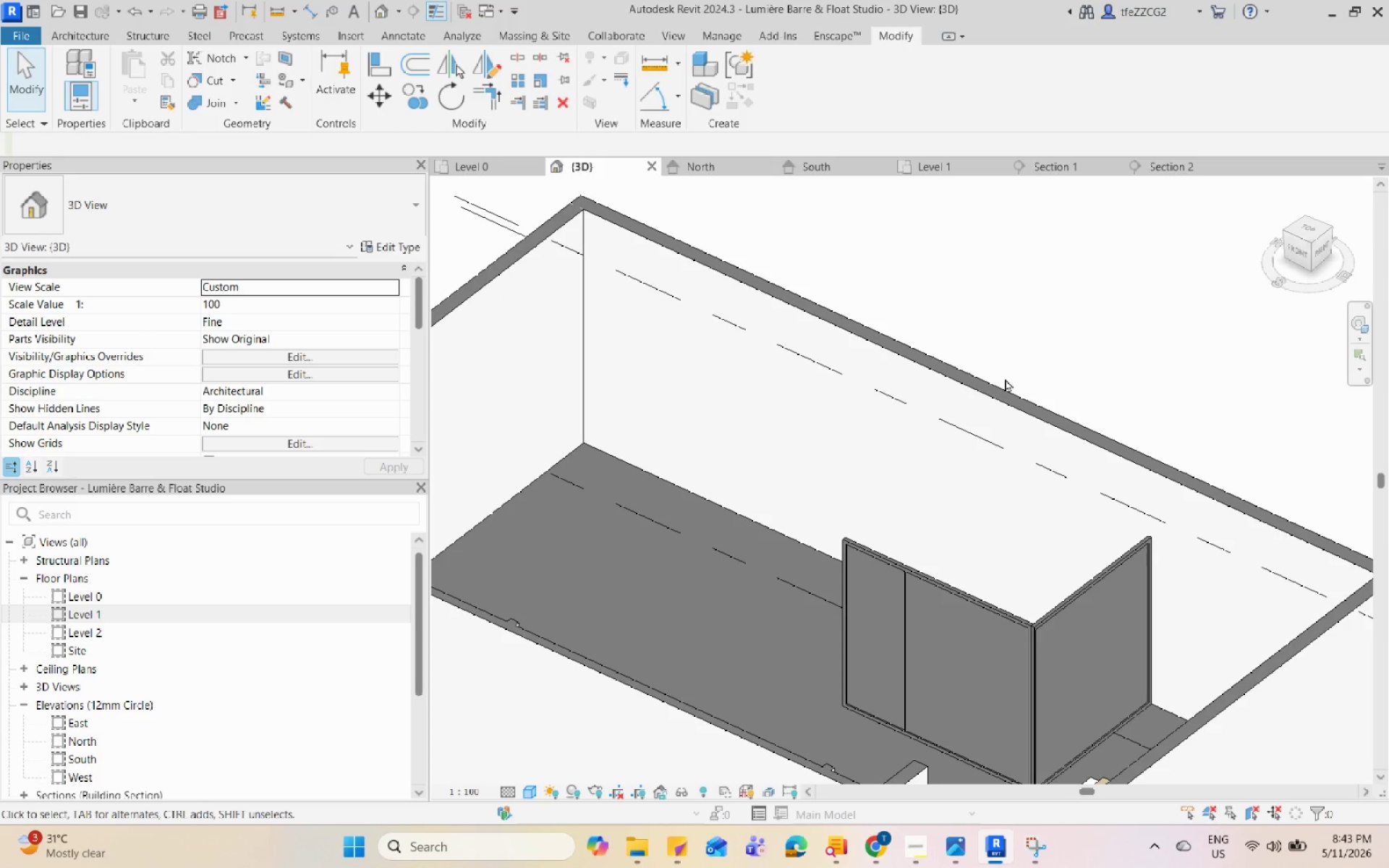 
hold_key(key=Space, duration=1.51)
 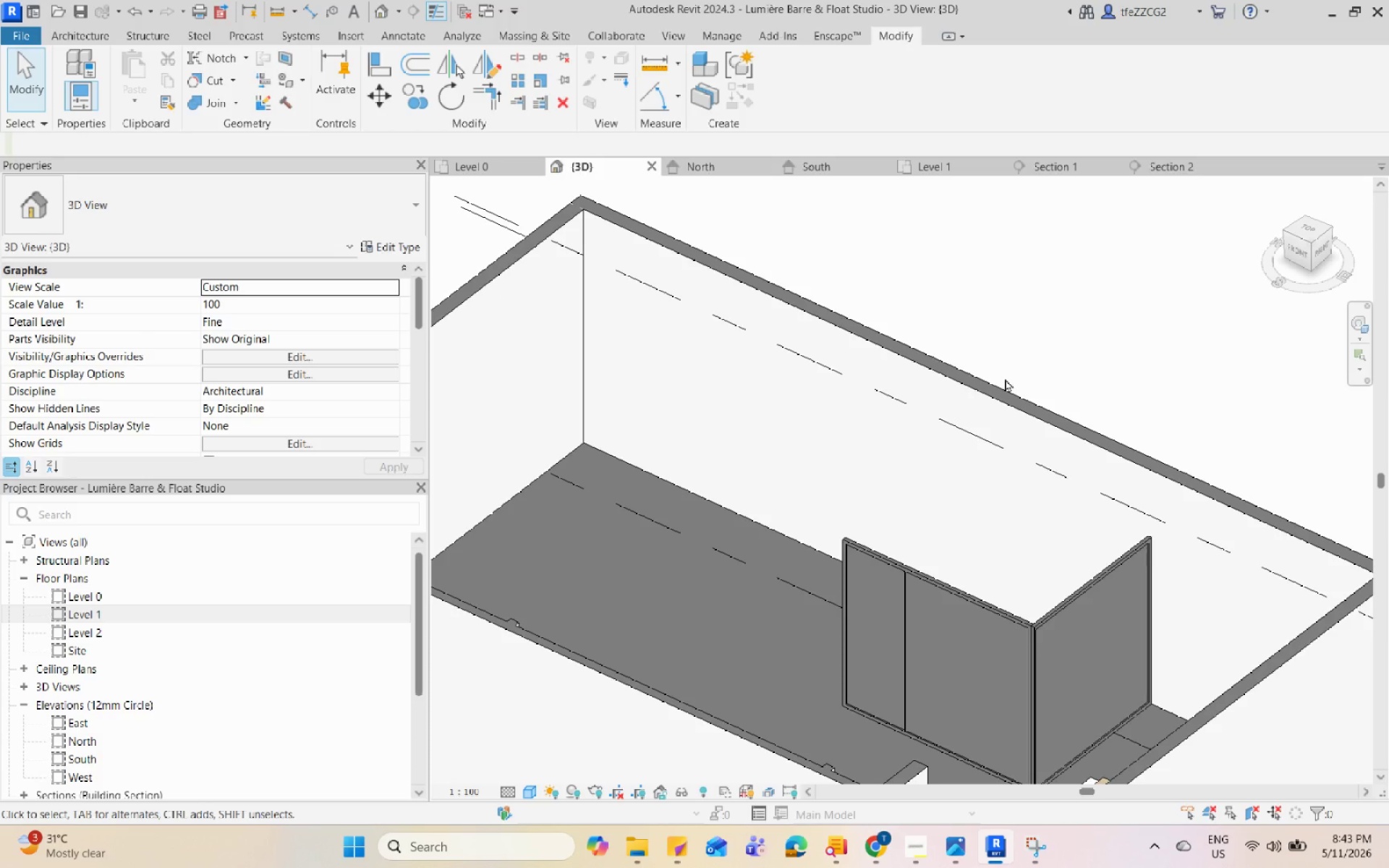 
hold_key(key=Space, duration=1.5)
 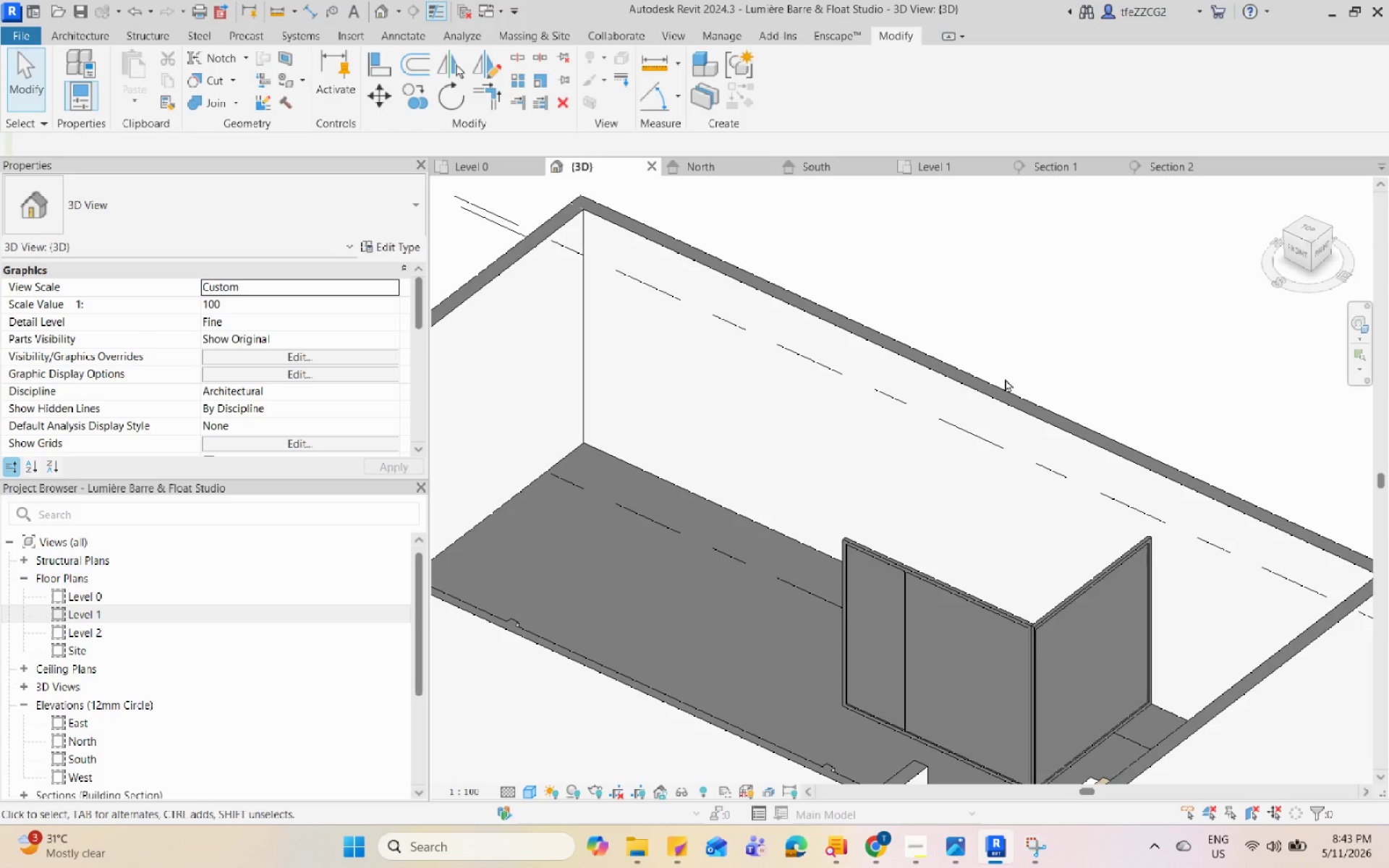 
hold_key(key=Space, duration=1.52)
 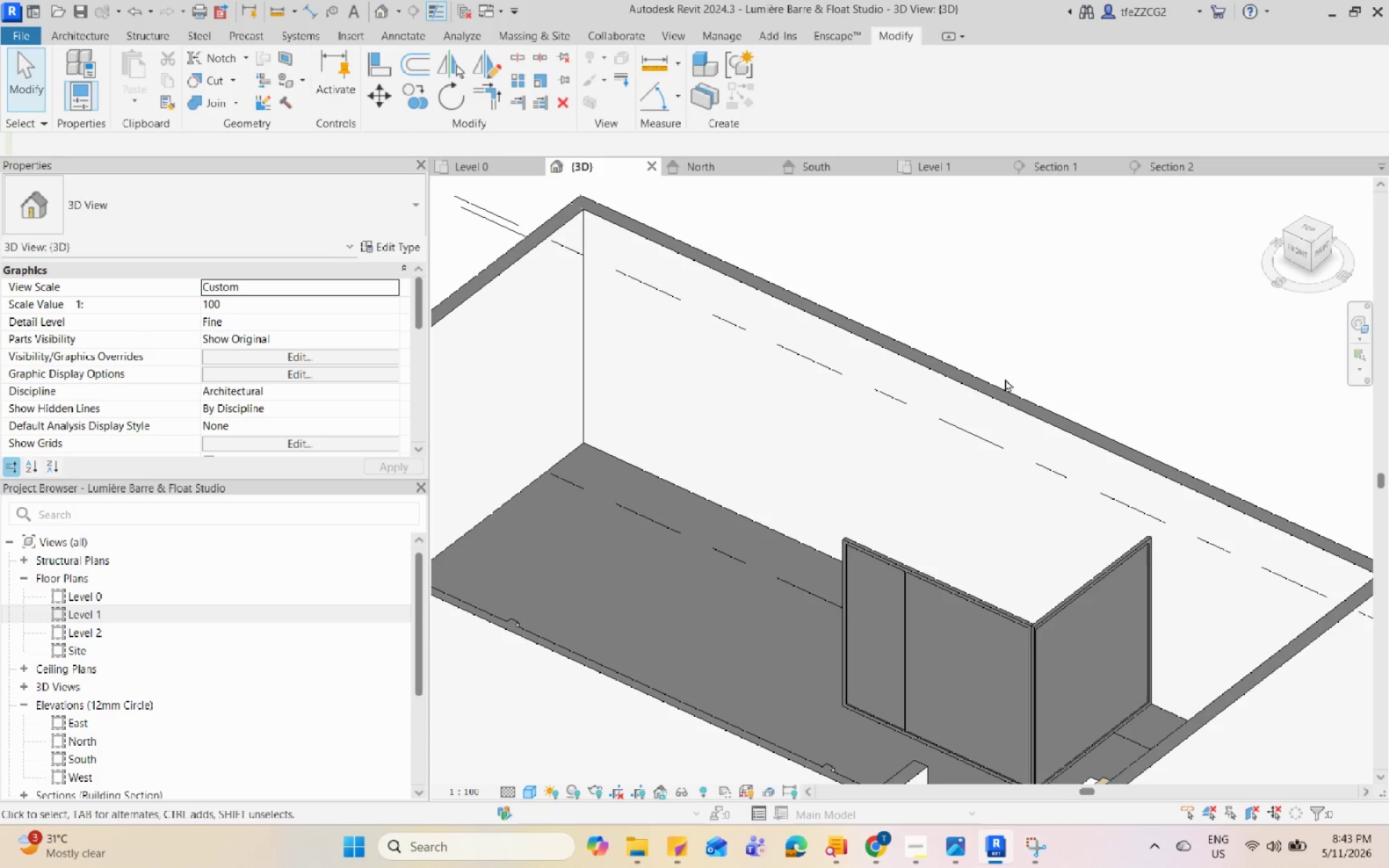 
hold_key(key=Space, duration=1.52)
 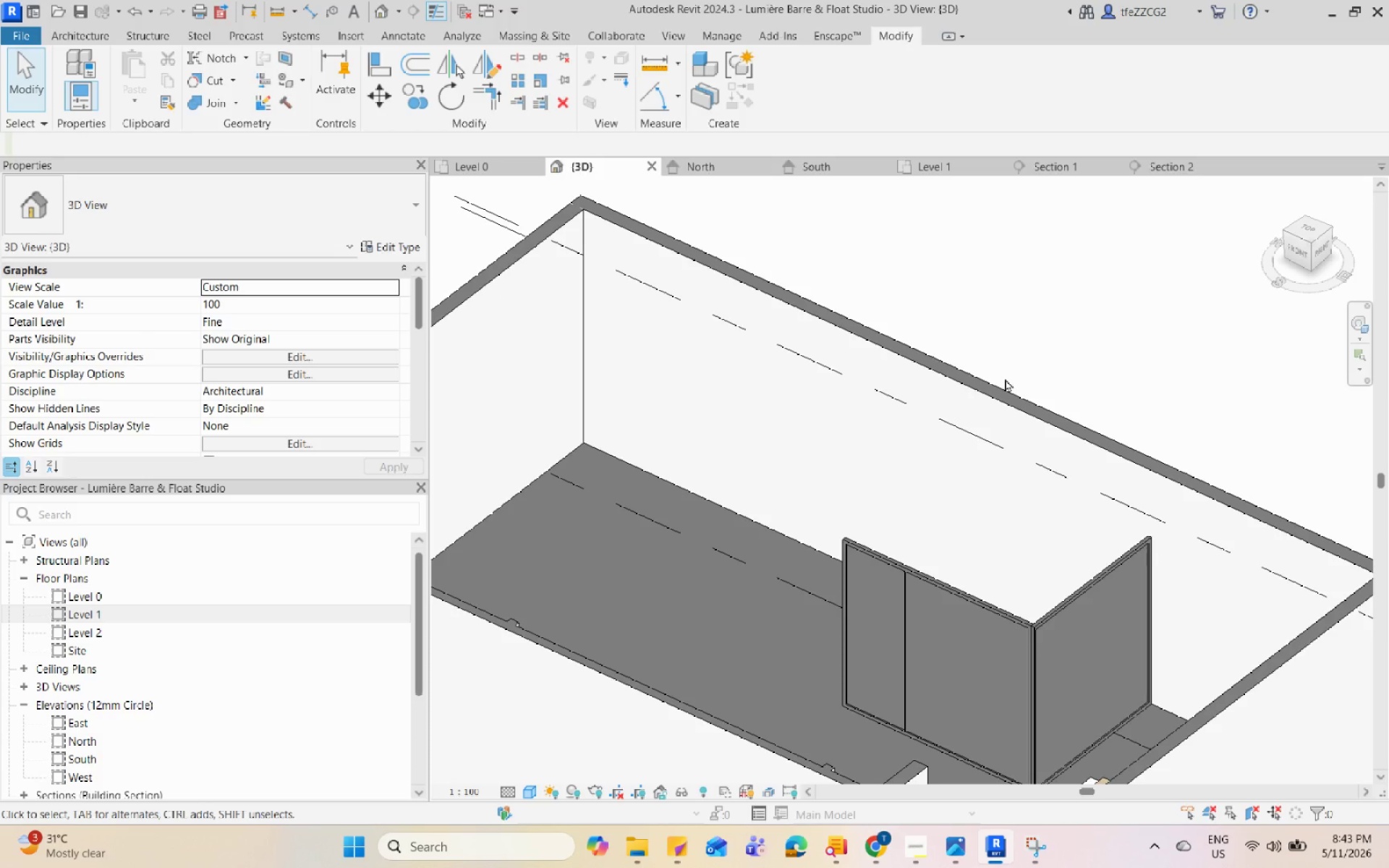 
hold_key(key=Space, duration=1.51)
 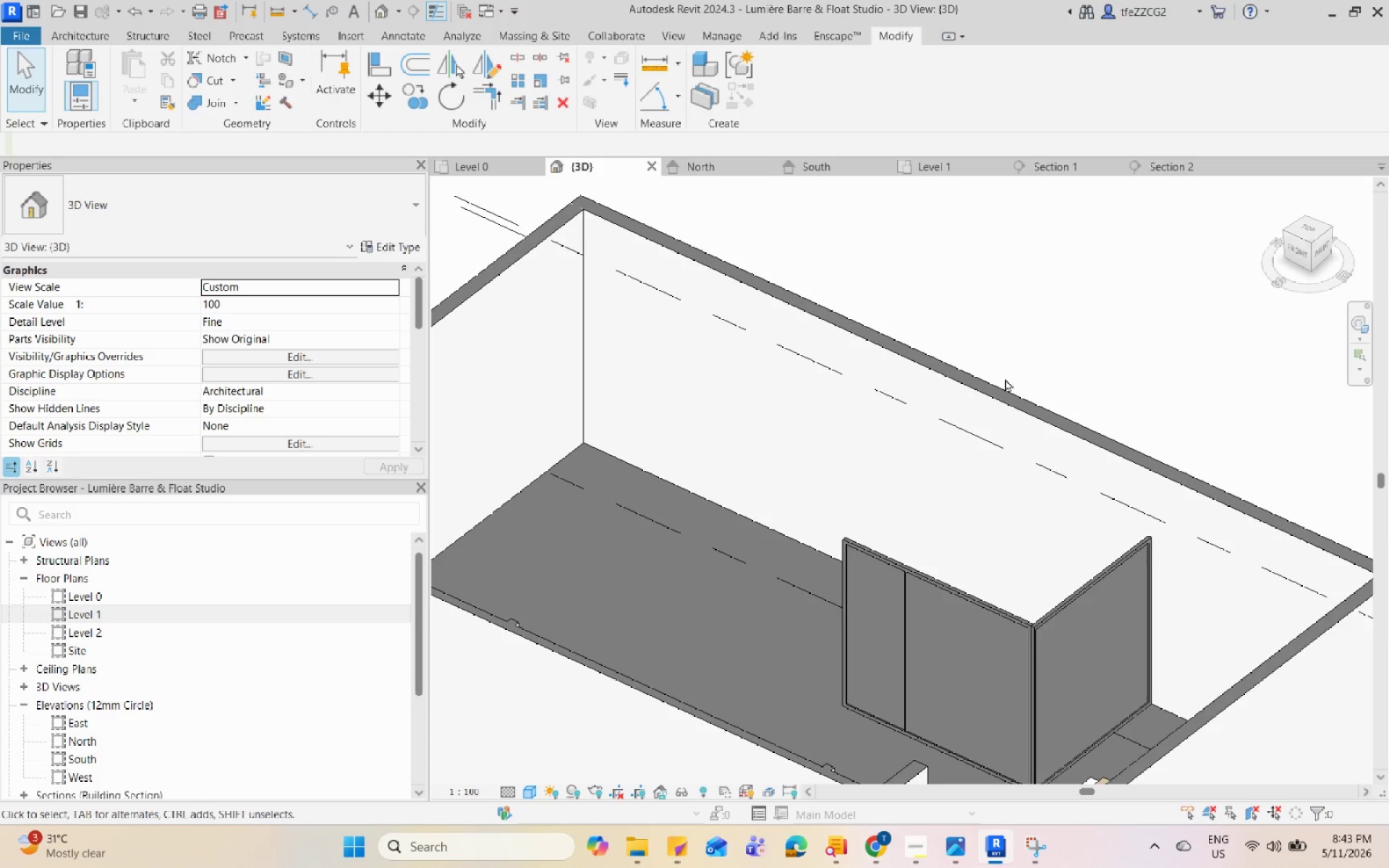 
hold_key(key=Space, duration=1.52)
 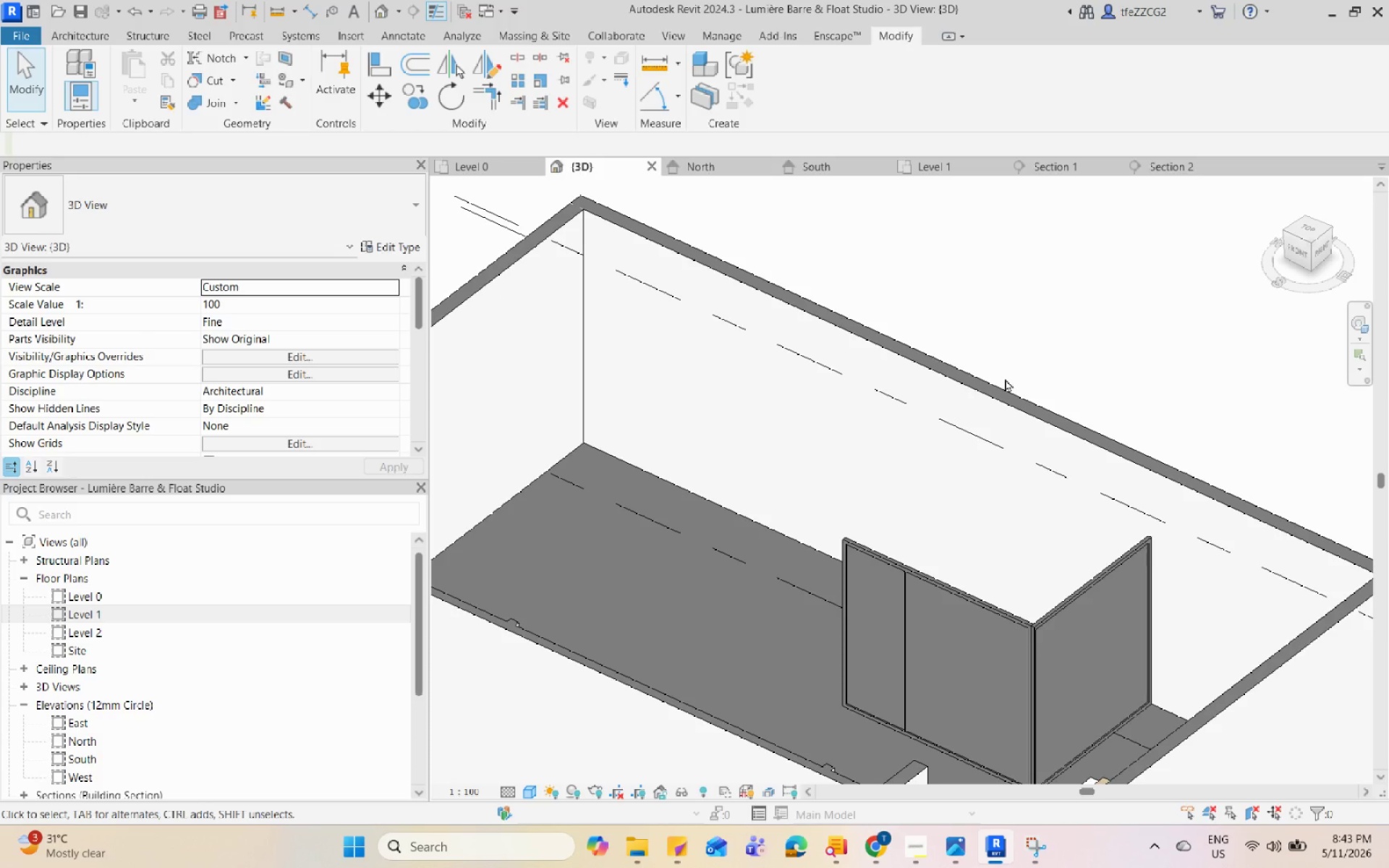 
hold_key(key=Space, duration=1.52)
 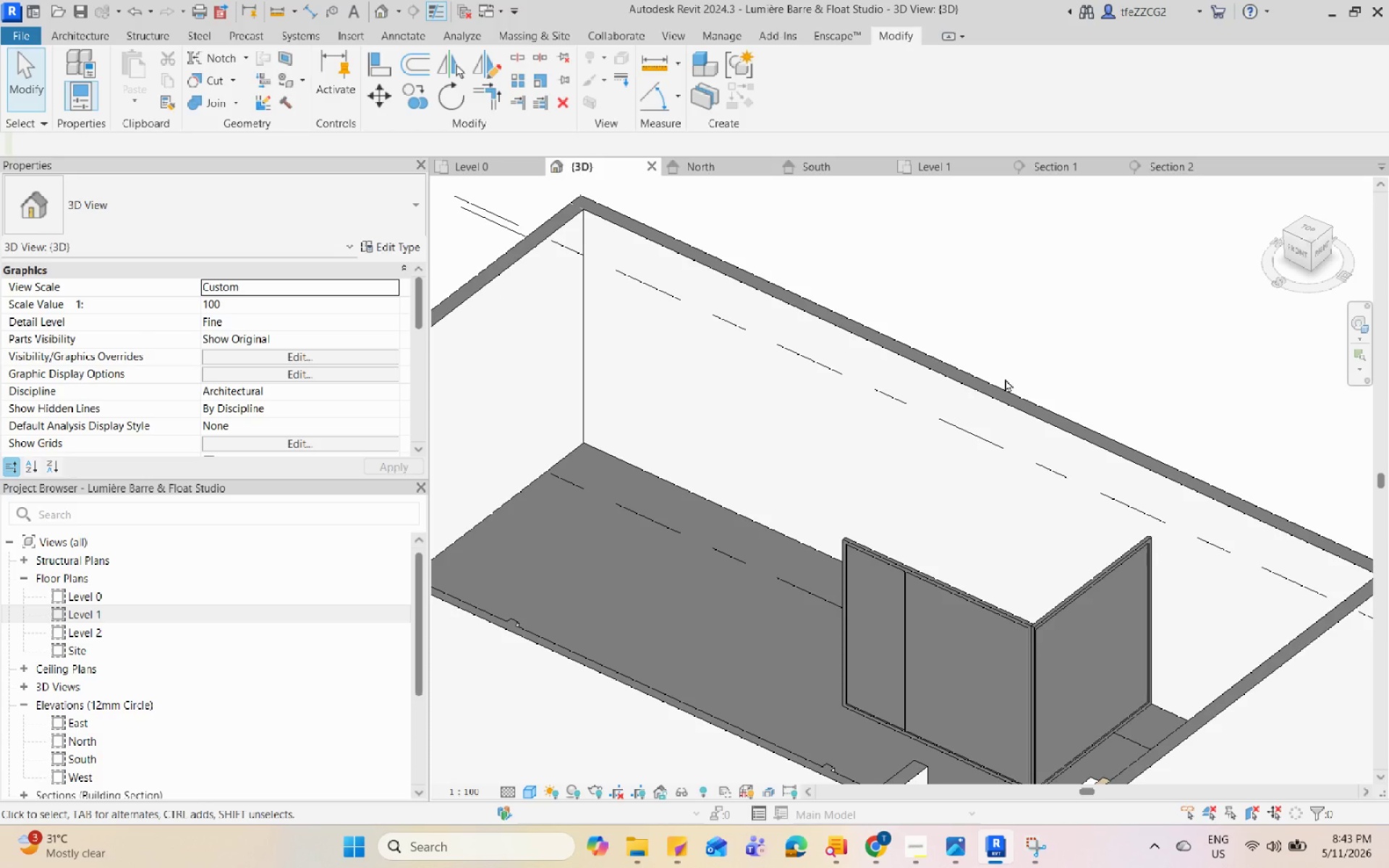 
hold_key(key=Space, duration=1.5)
 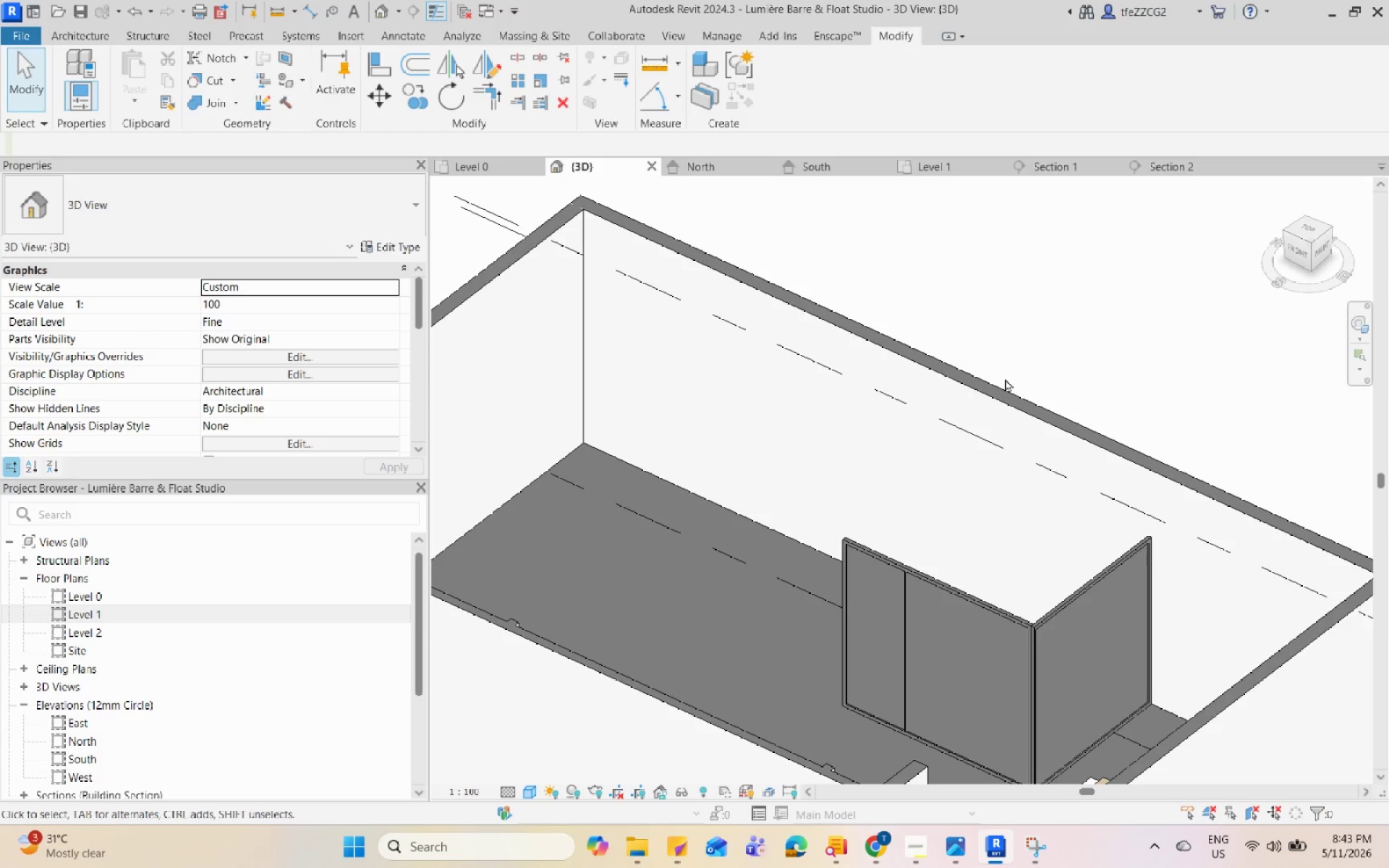 
hold_key(key=Space, duration=1.5)
 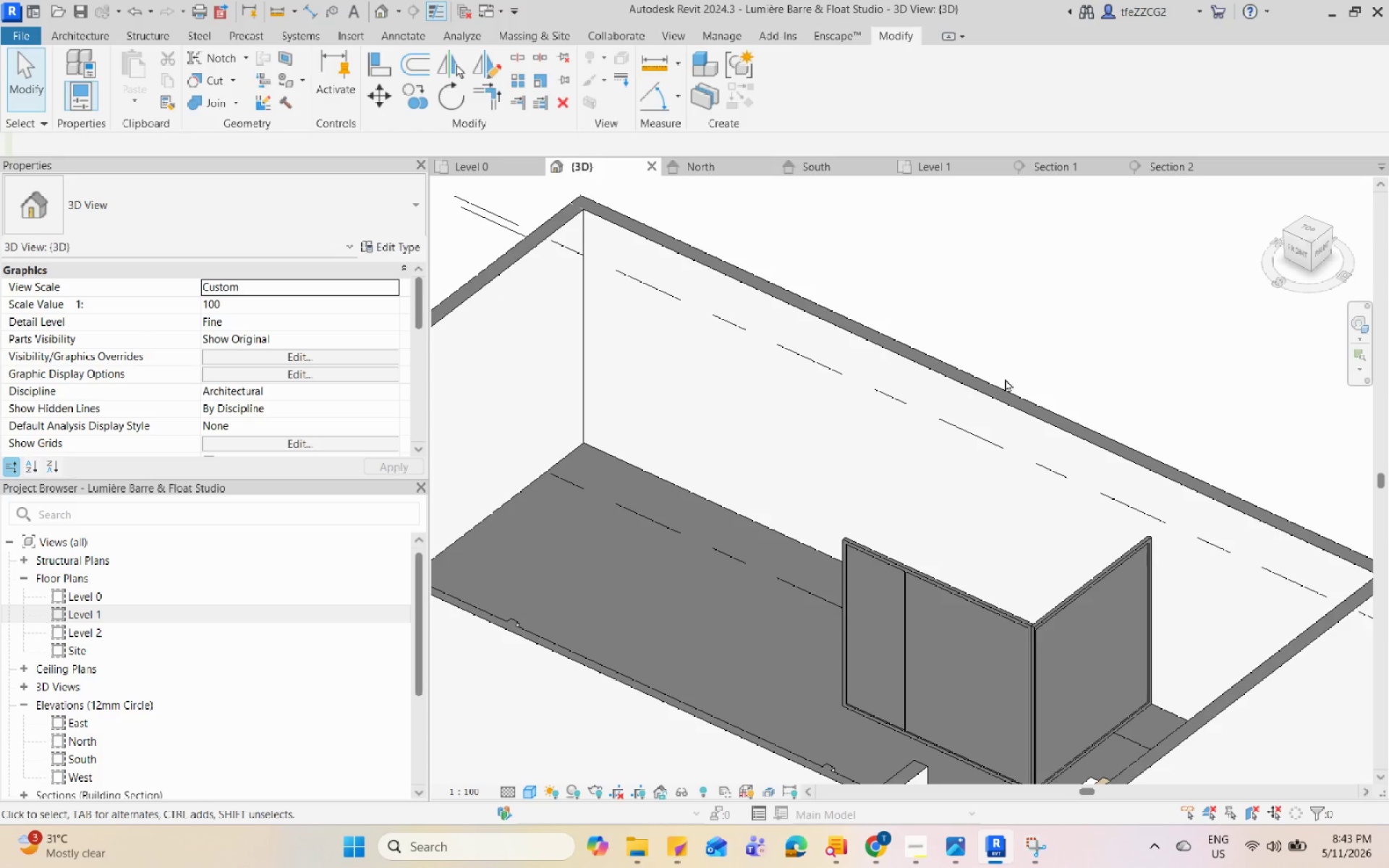 
hold_key(key=Space, duration=1.51)
 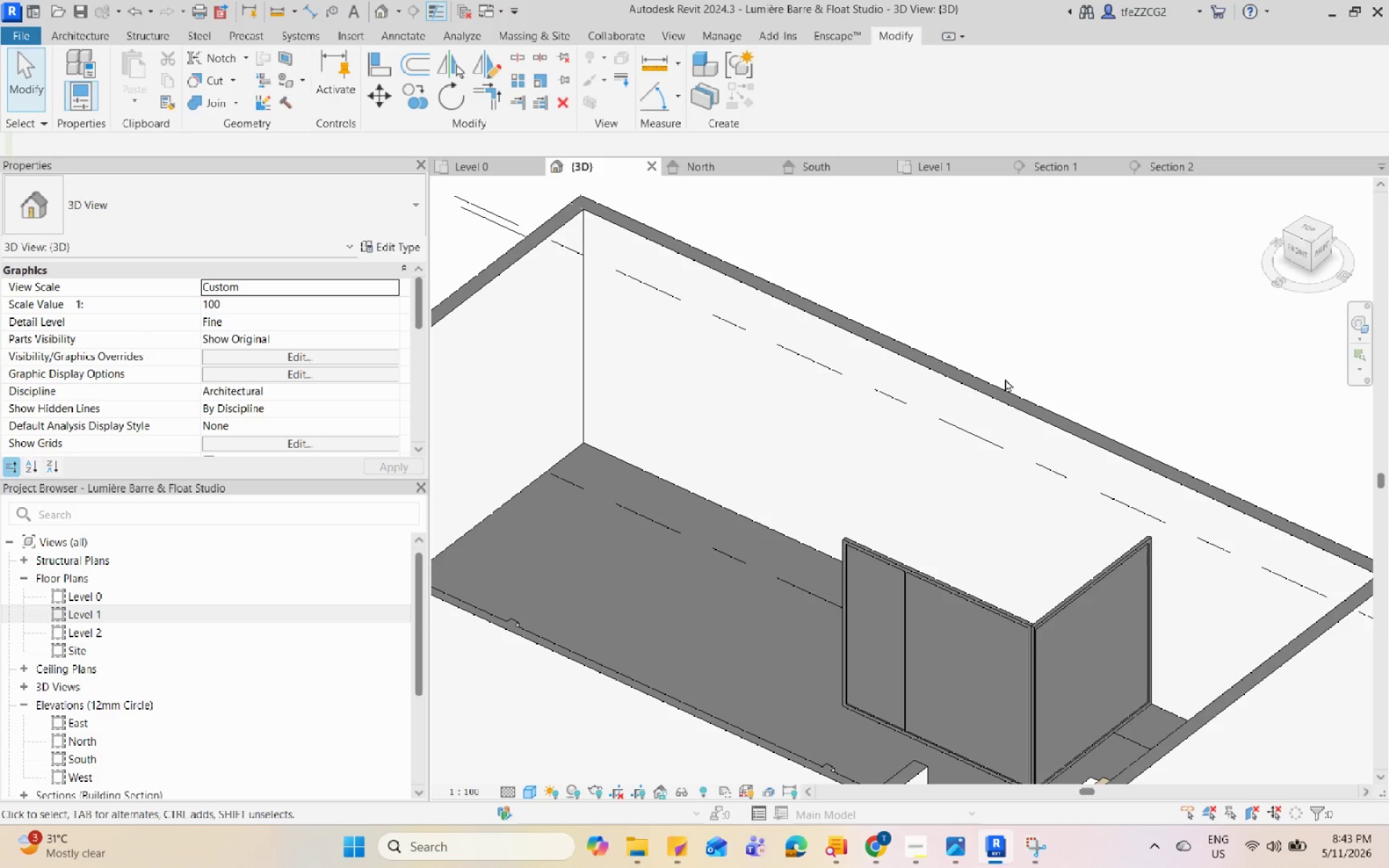 
hold_key(key=Space, duration=1.52)
 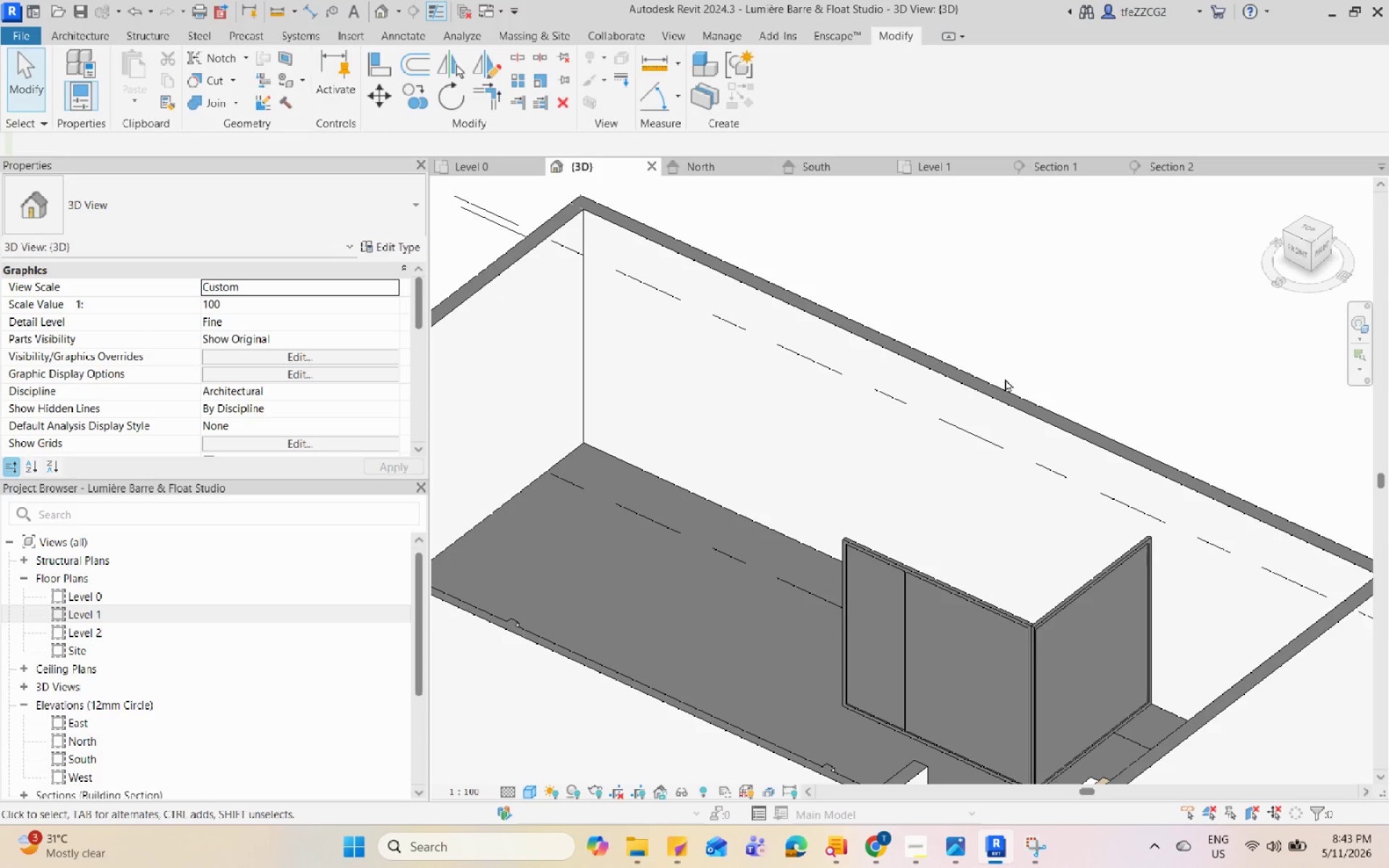 
hold_key(key=Space, duration=1.53)
 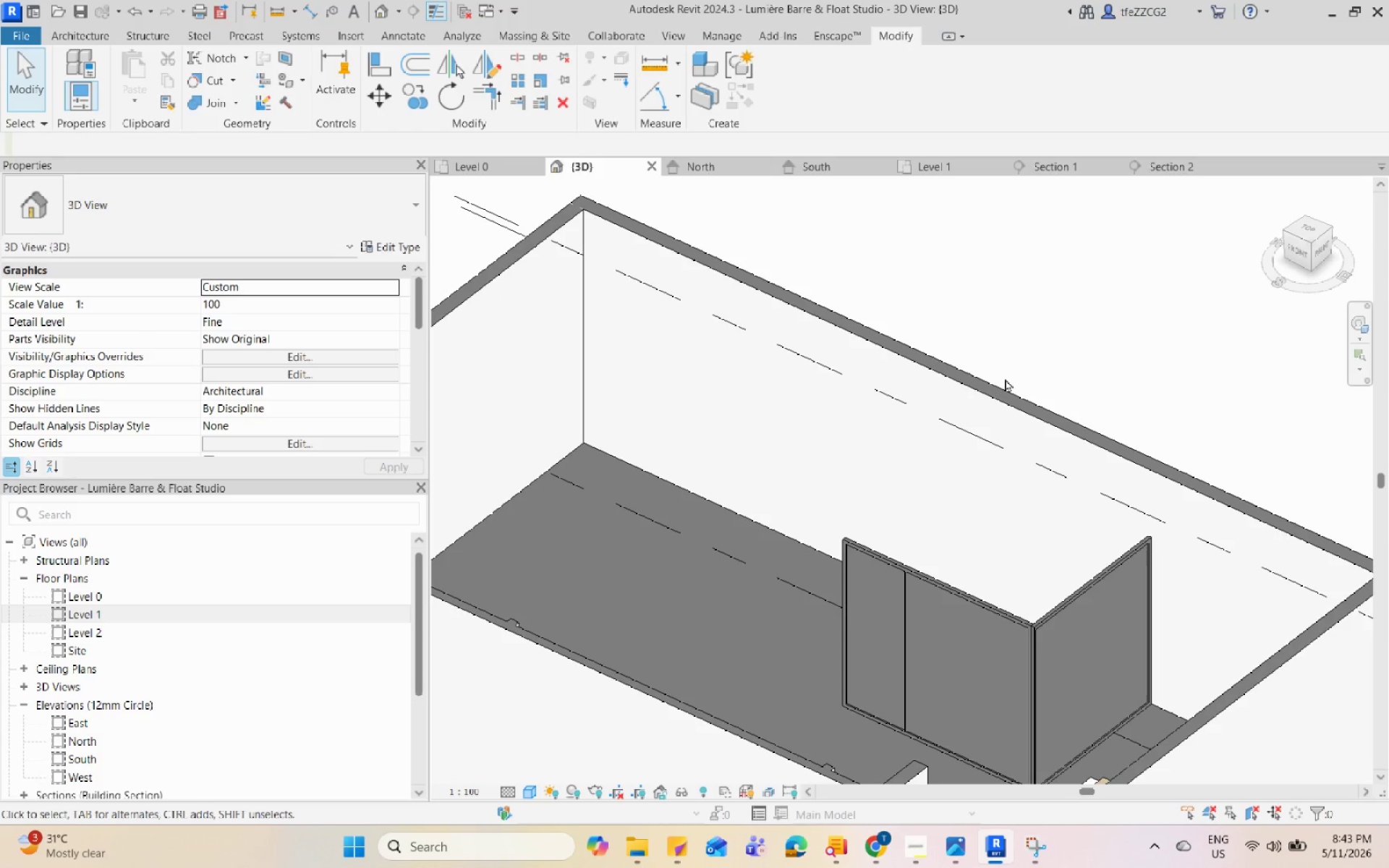 
hold_key(key=Space, duration=1.52)
 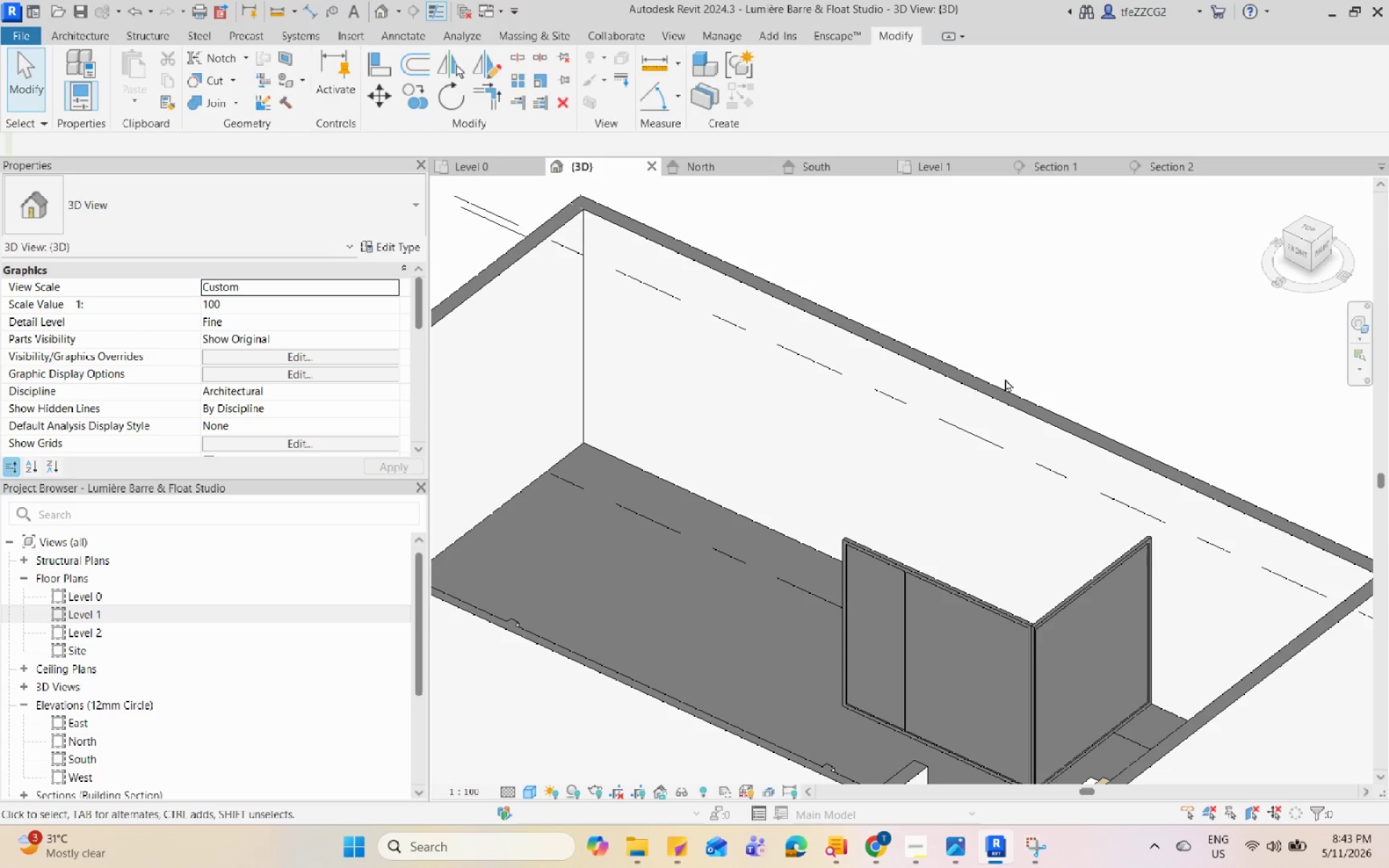 
hold_key(key=Space, duration=1.51)
 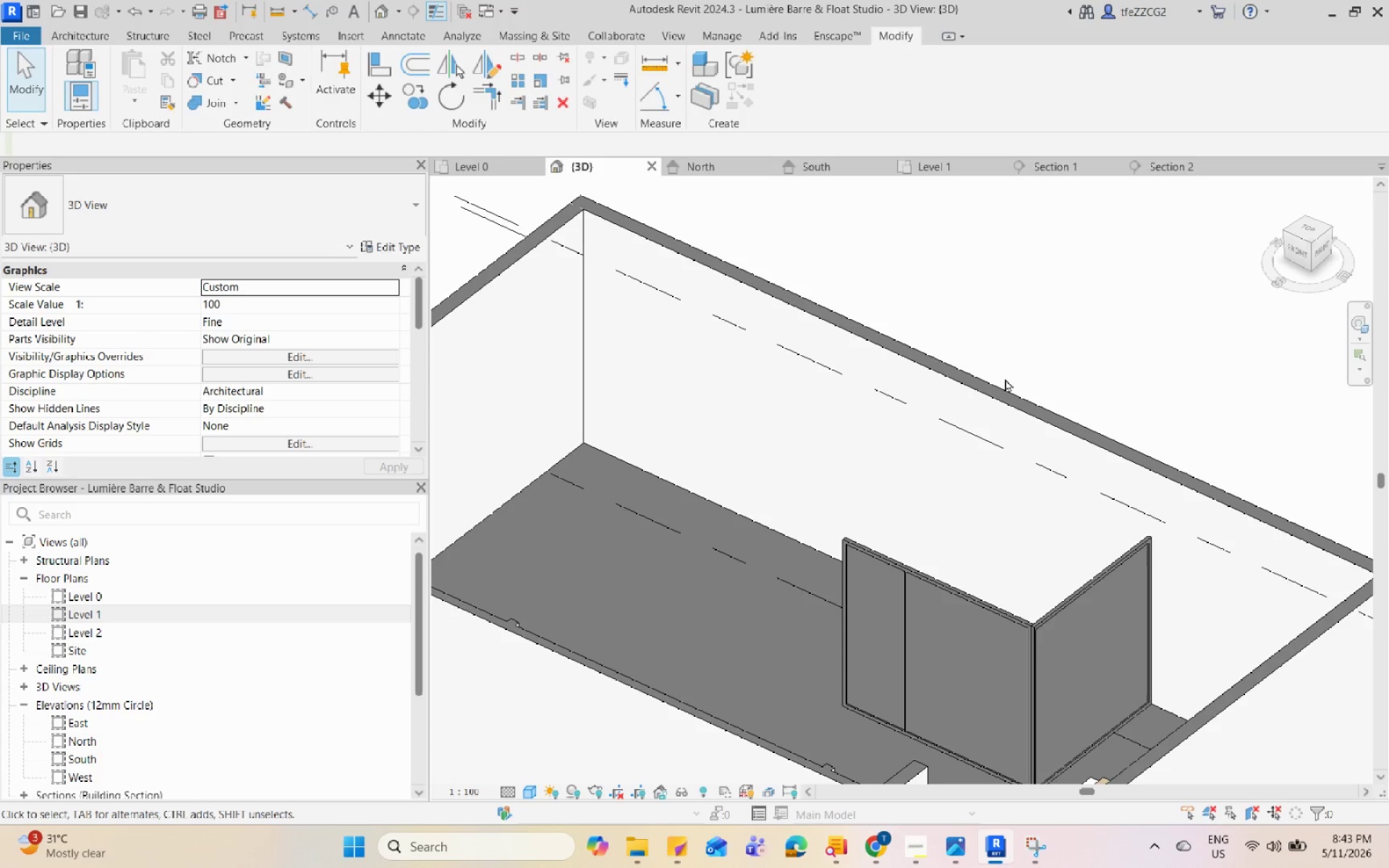 
hold_key(key=Space, duration=1.52)
 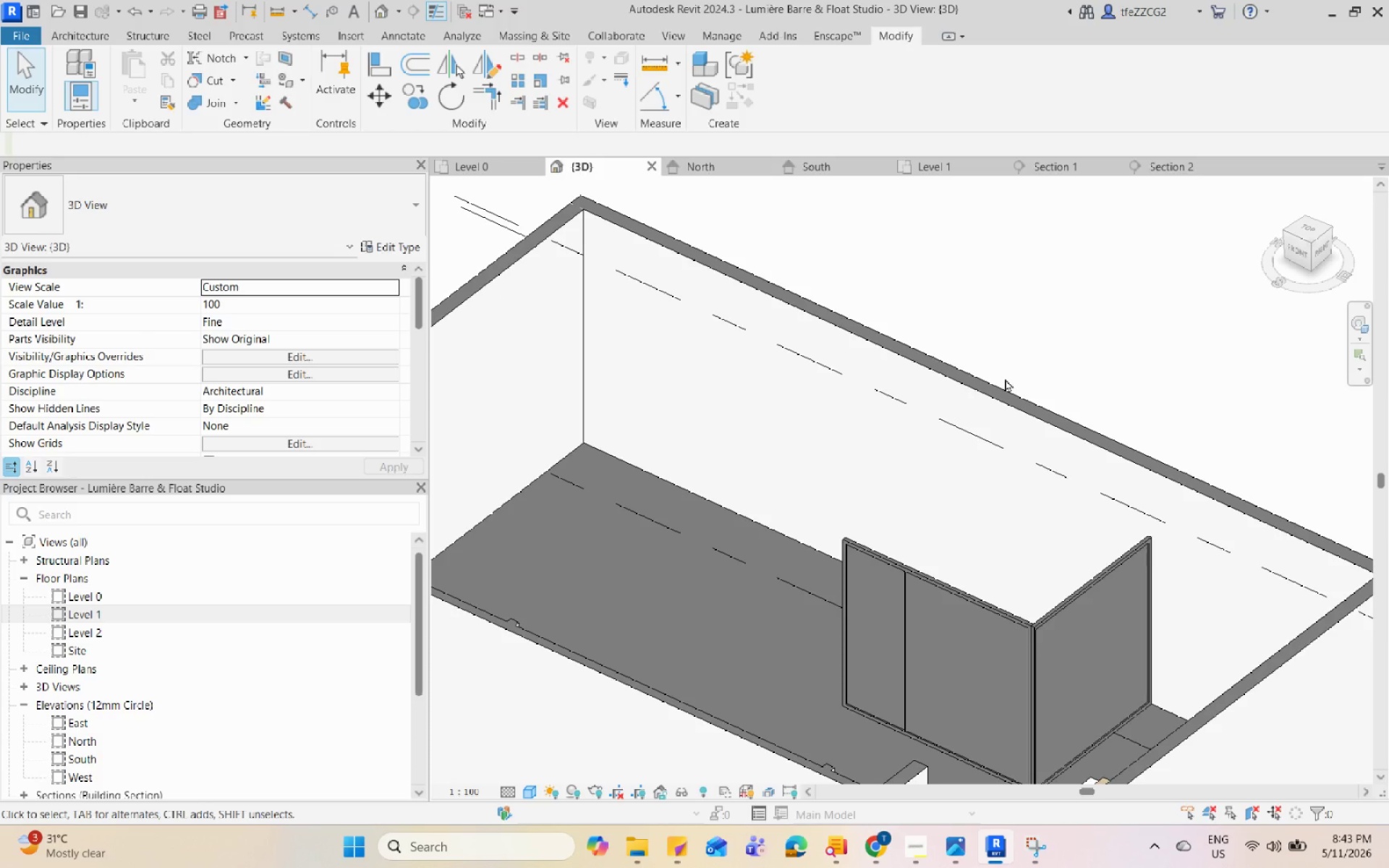 
hold_key(key=Space, duration=1.52)
 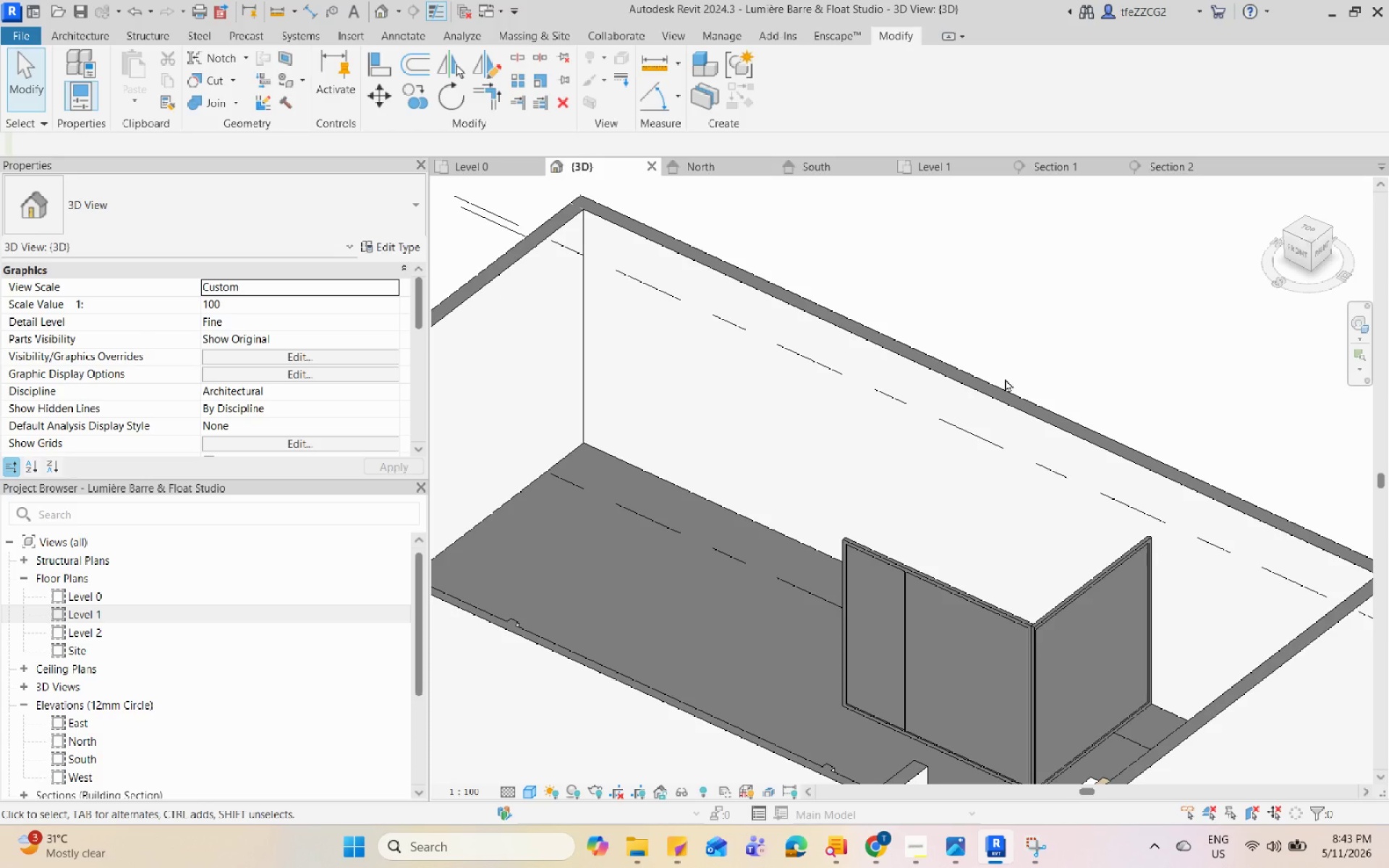 
hold_key(key=Space, duration=1.5)
 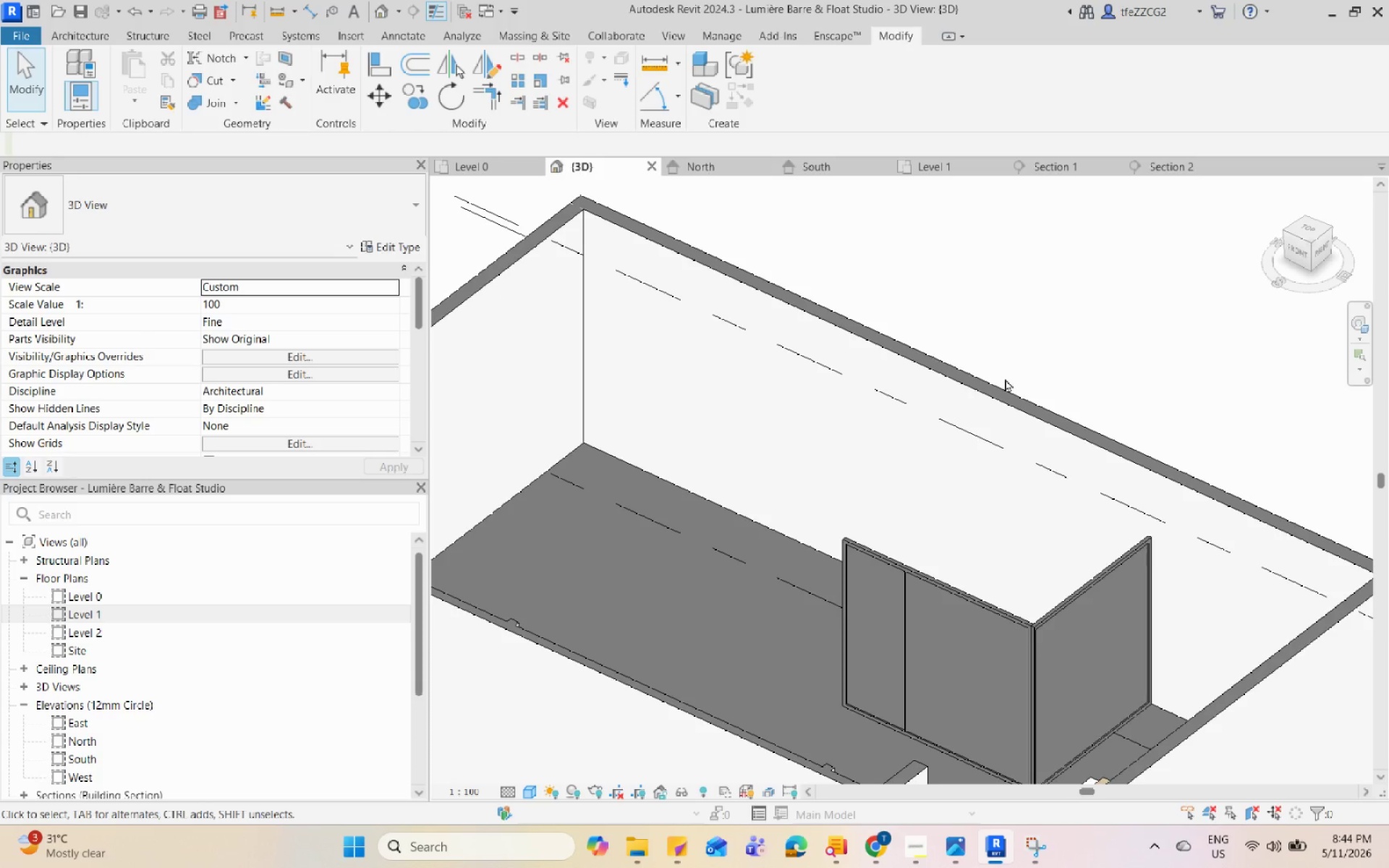 
hold_key(key=Space, duration=1.51)
 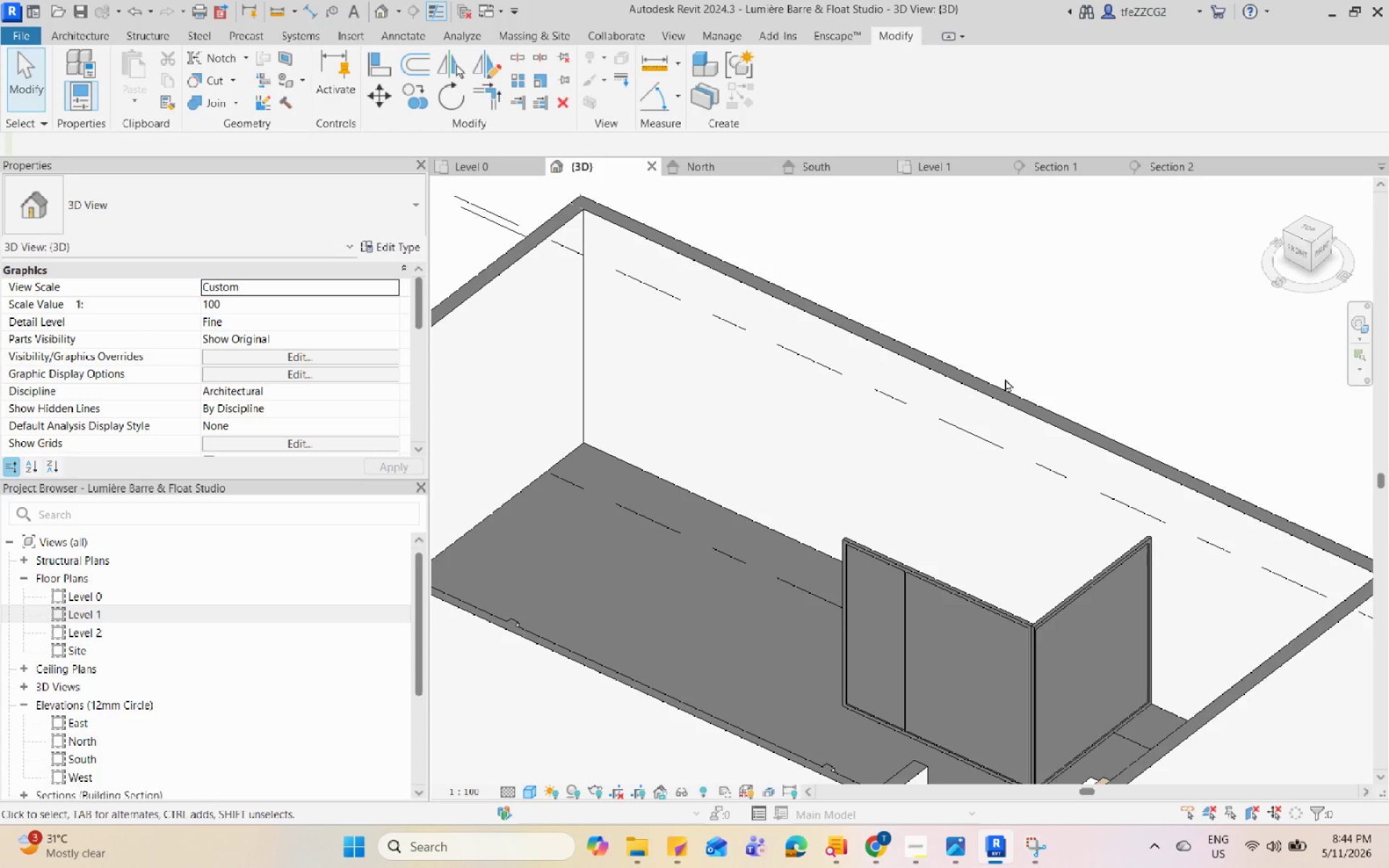 
hold_key(key=Space, duration=1.52)
 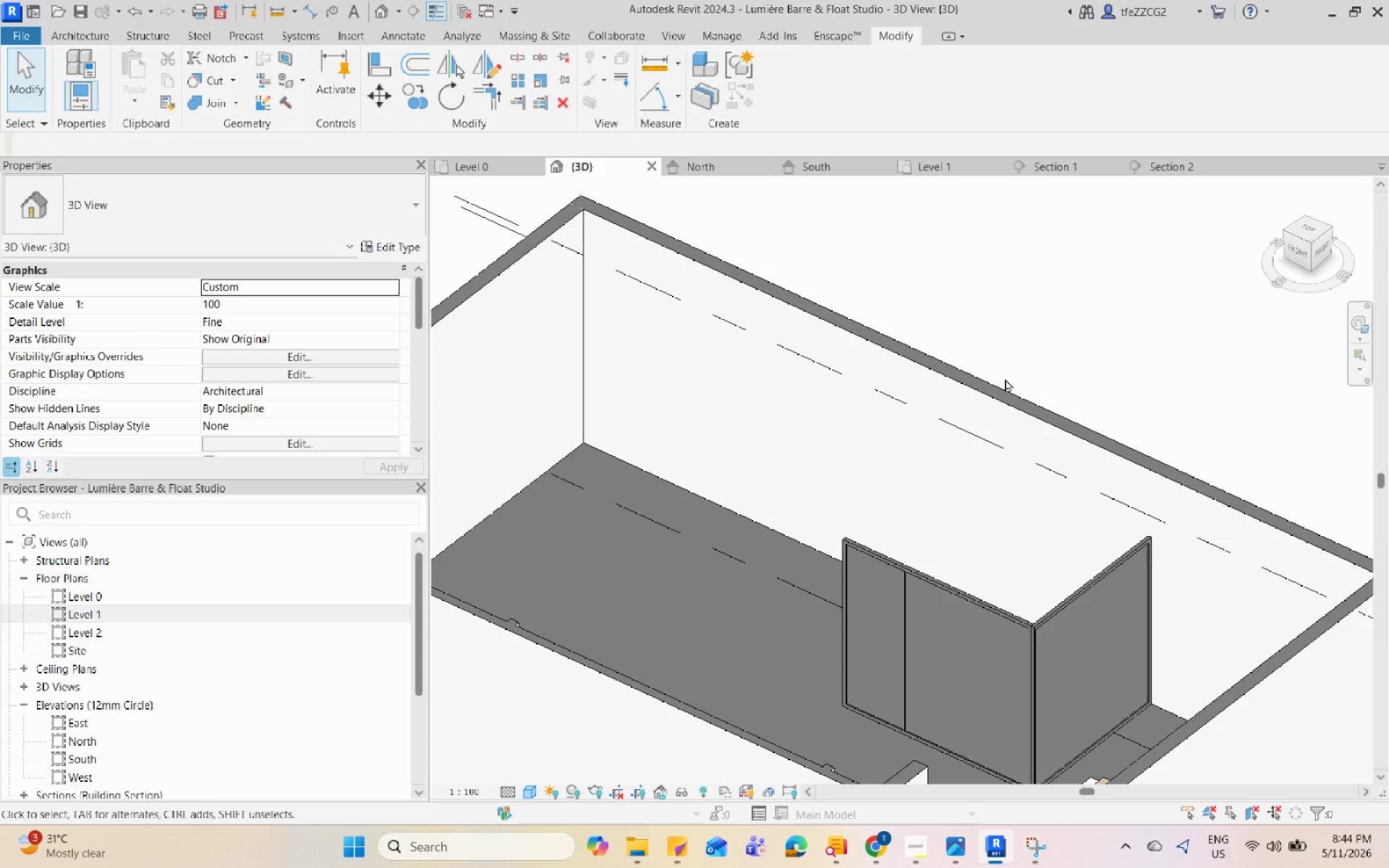 
hold_key(key=Space, duration=1.51)
 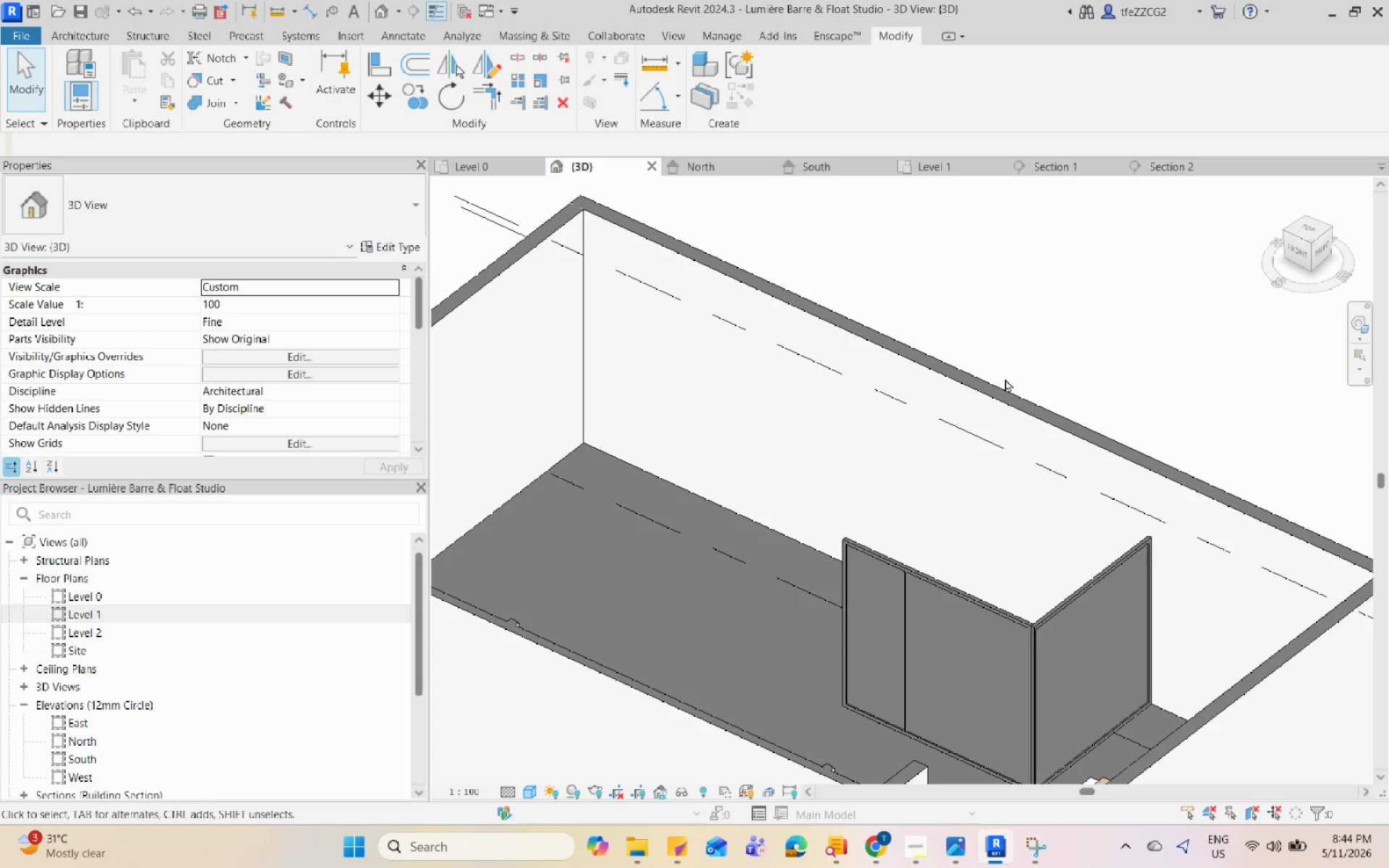 
hold_key(key=Space, duration=1.52)
 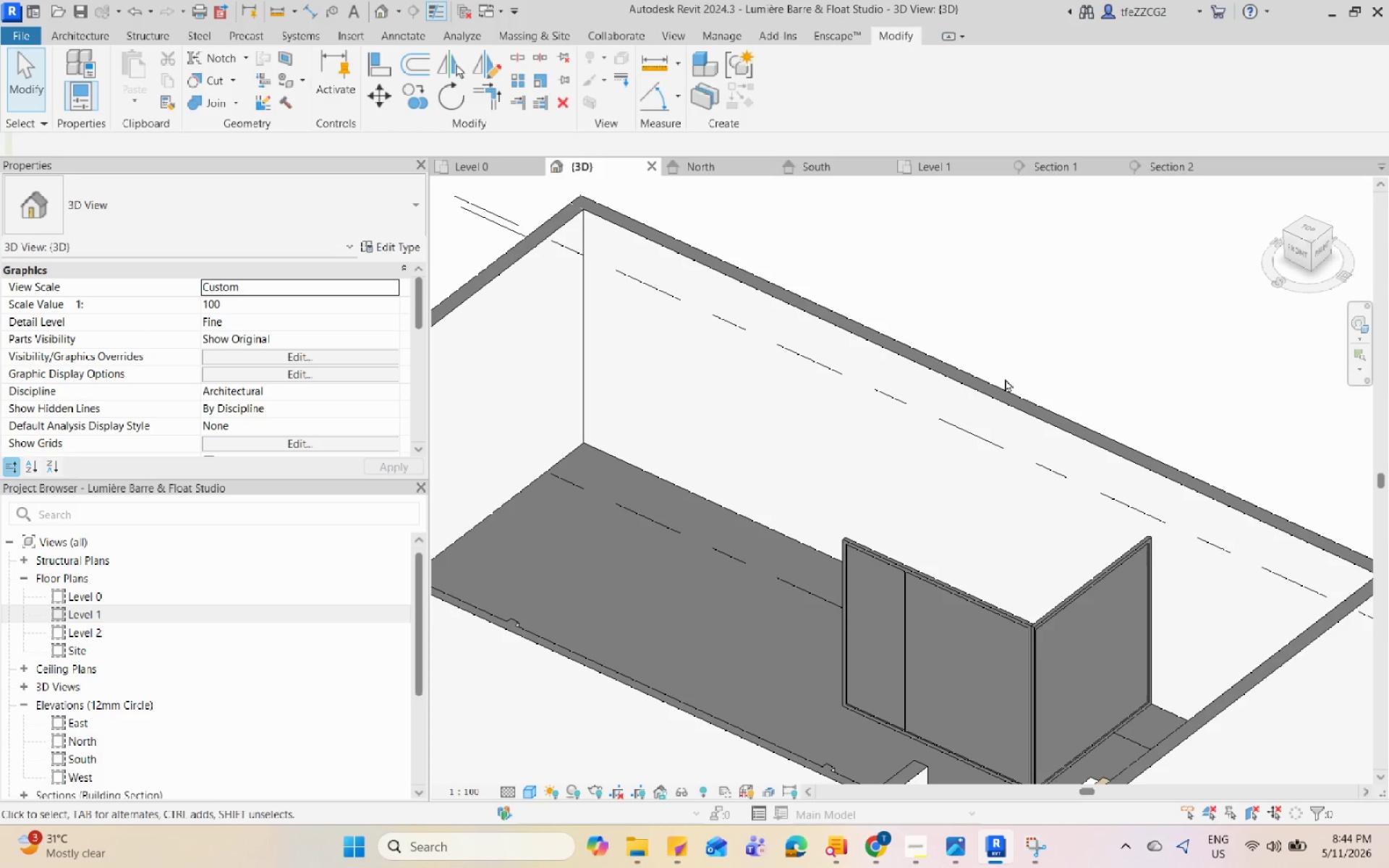 
hold_key(key=Space, duration=1.53)
 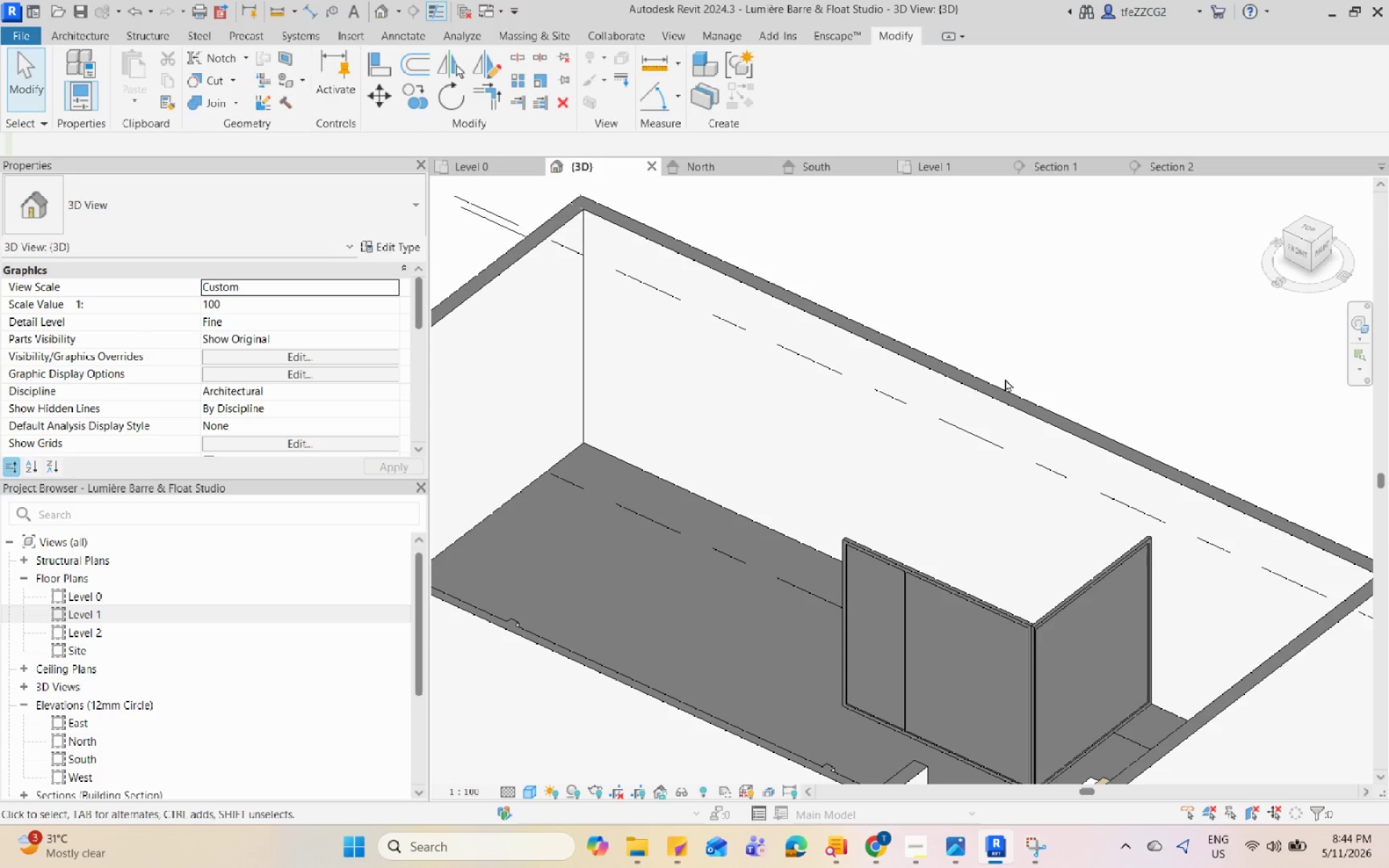 
hold_key(key=Space, duration=1.52)
 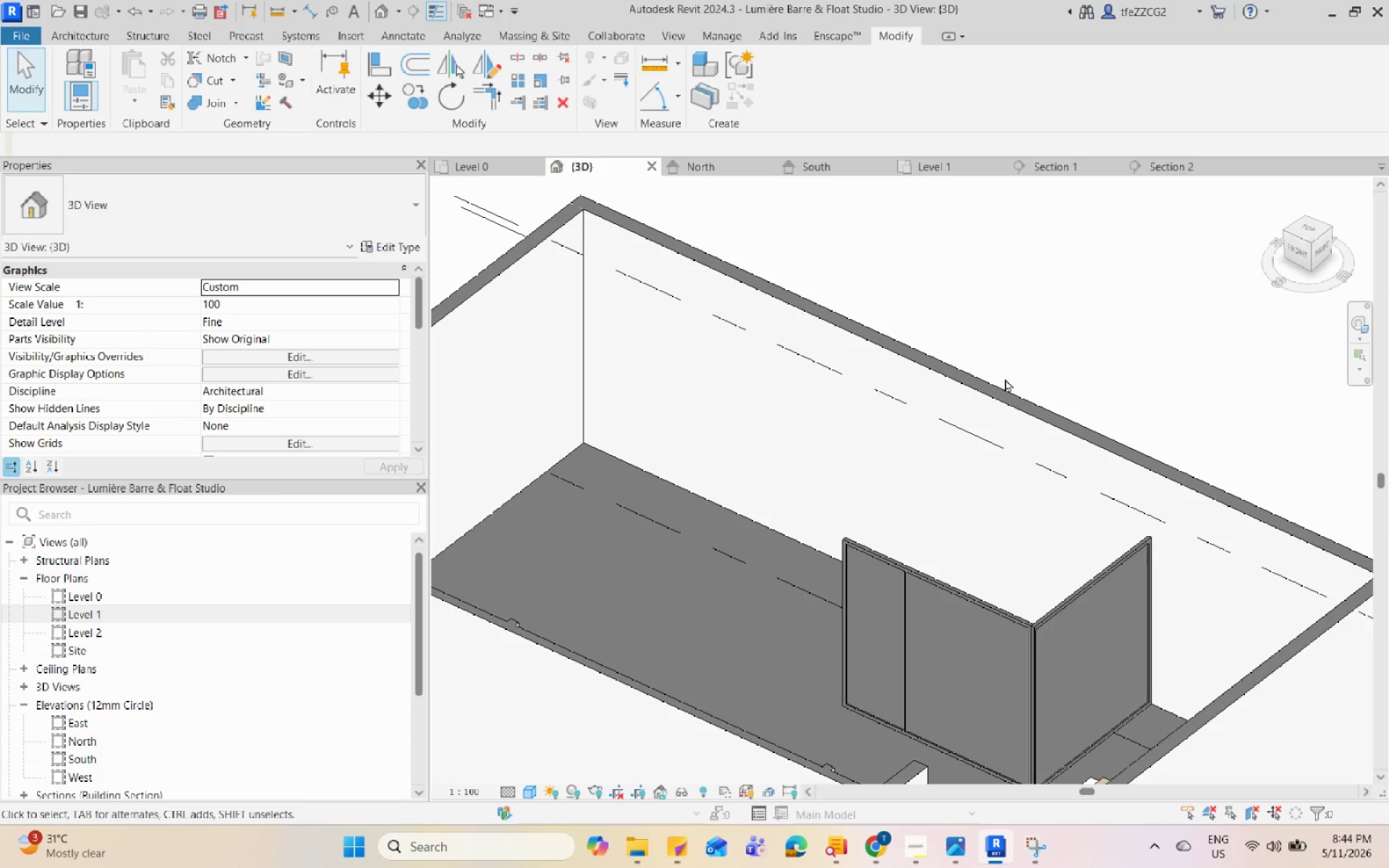 
hold_key(key=Space, duration=1.52)
 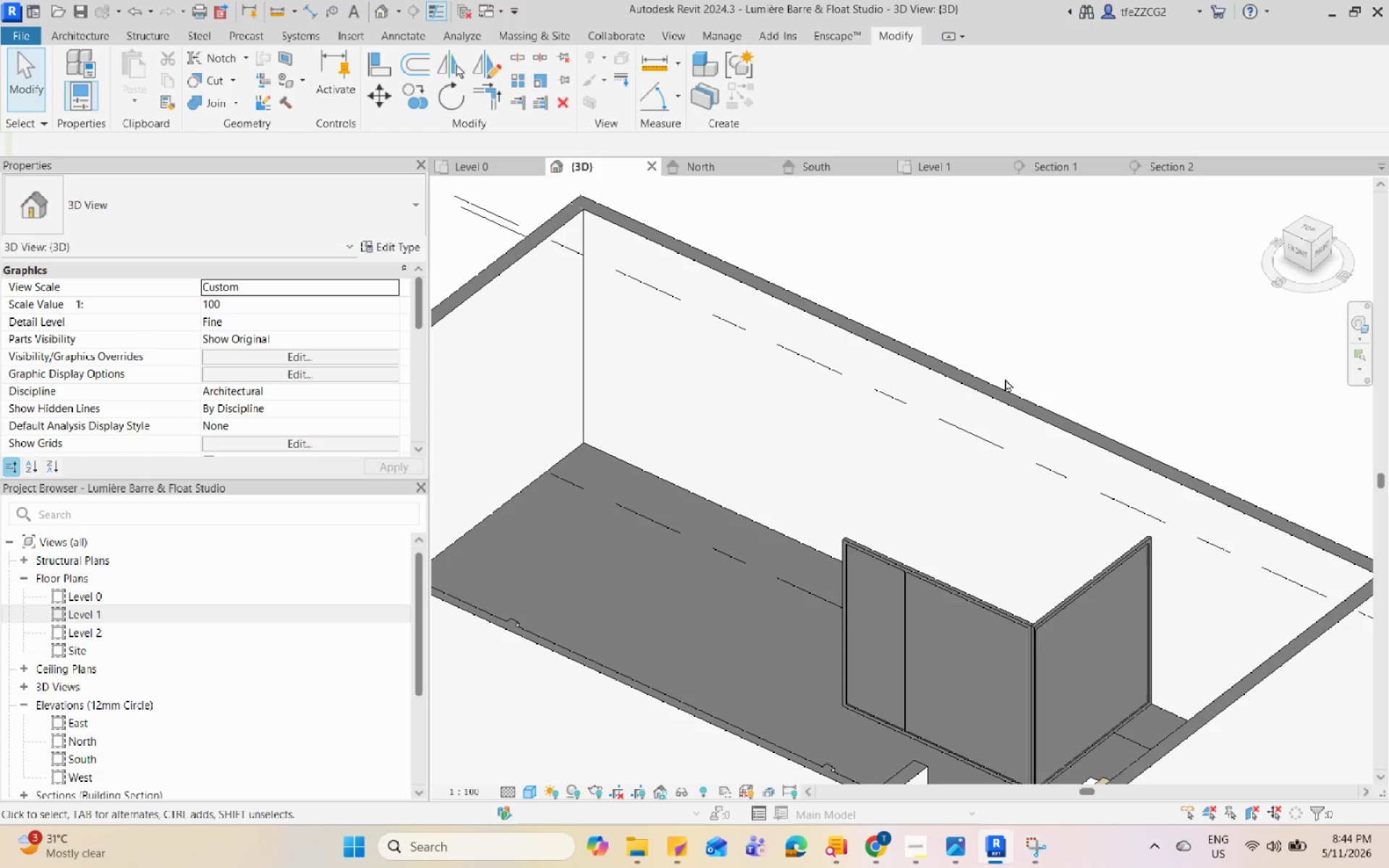 
hold_key(key=Space, duration=1.51)
 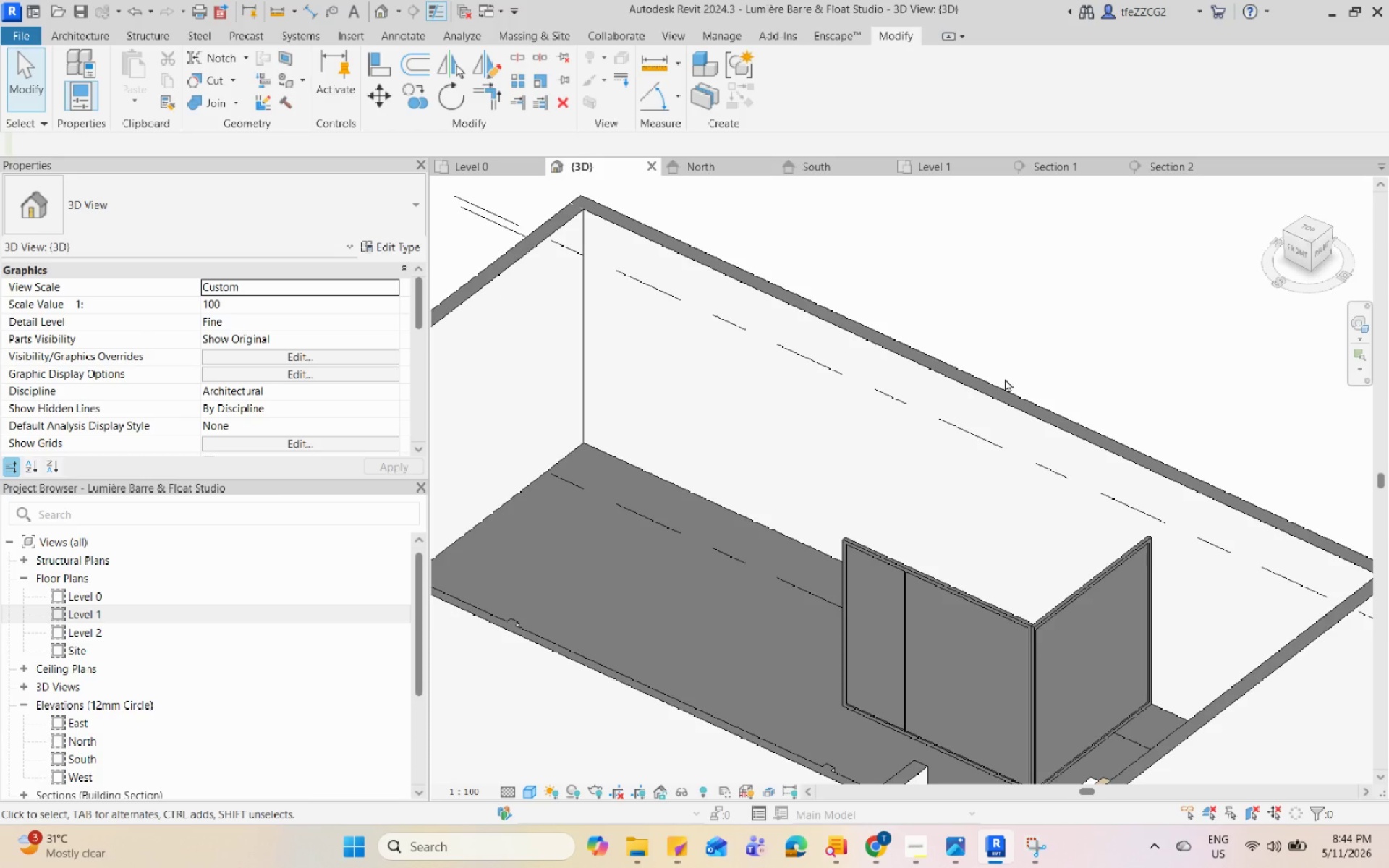 
hold_key(key=Space, duration=1.52)
 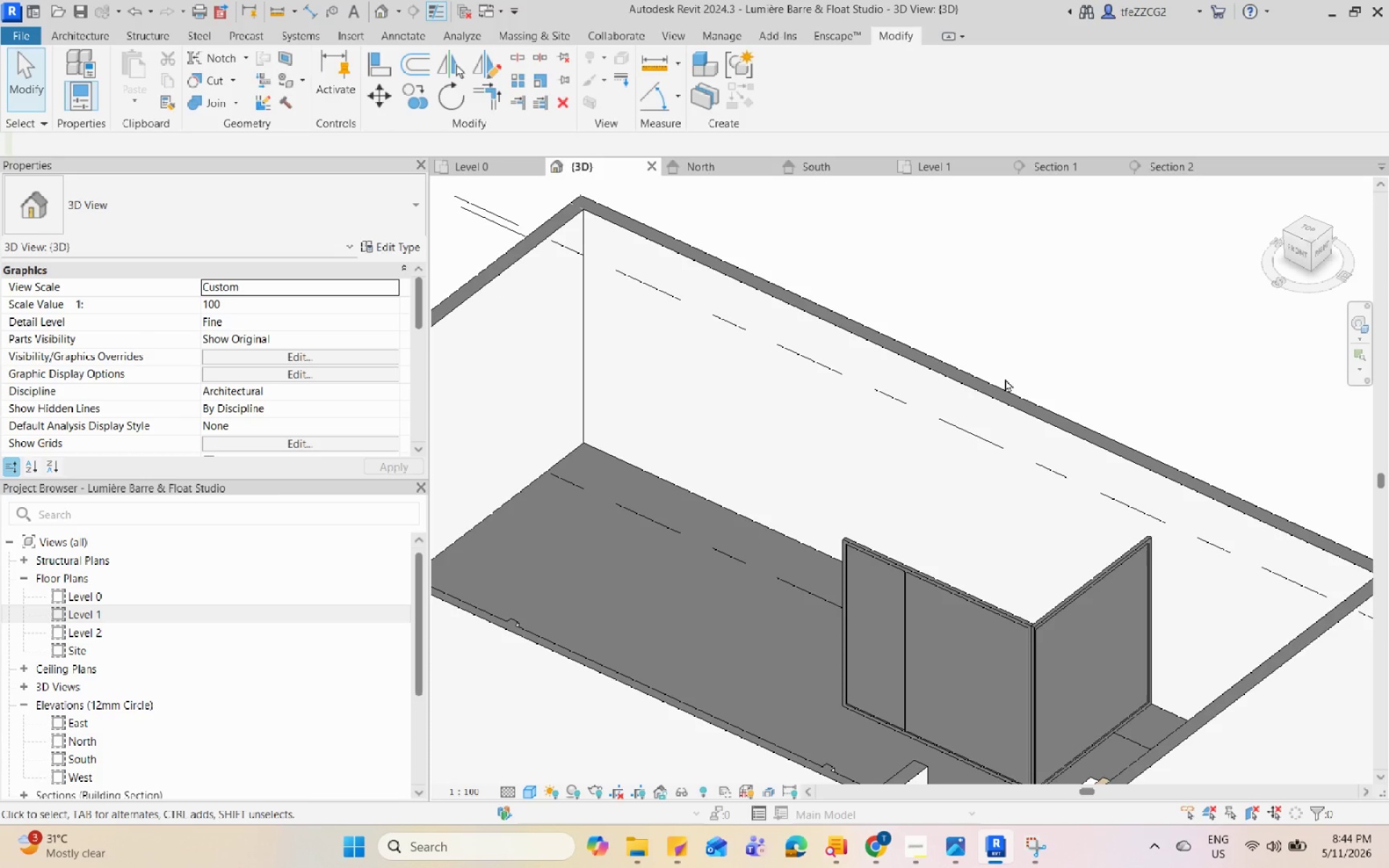 
hold_key(key=Space, duration=1.51)
 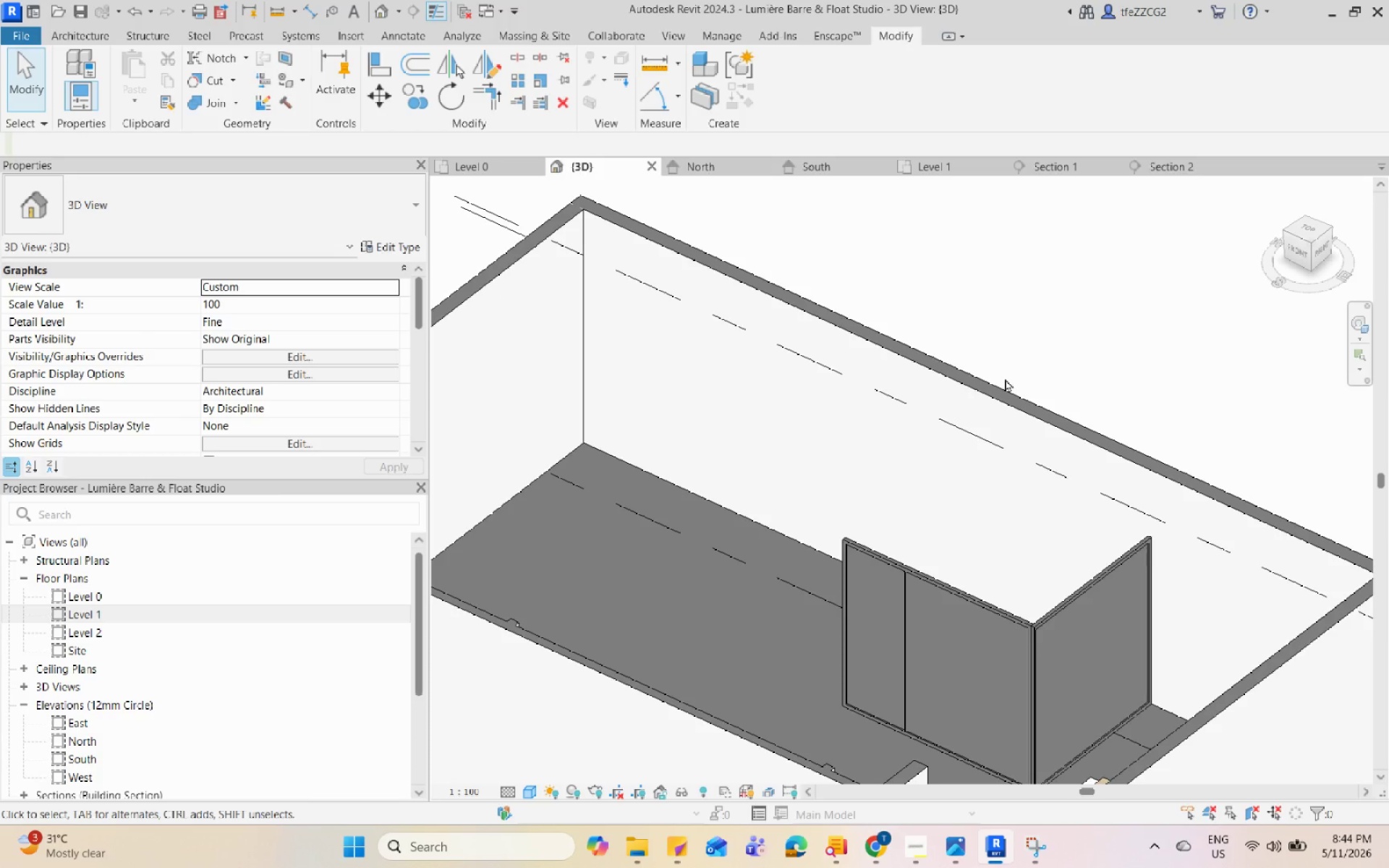 
hold_key(key=Space, duration=1.5)
 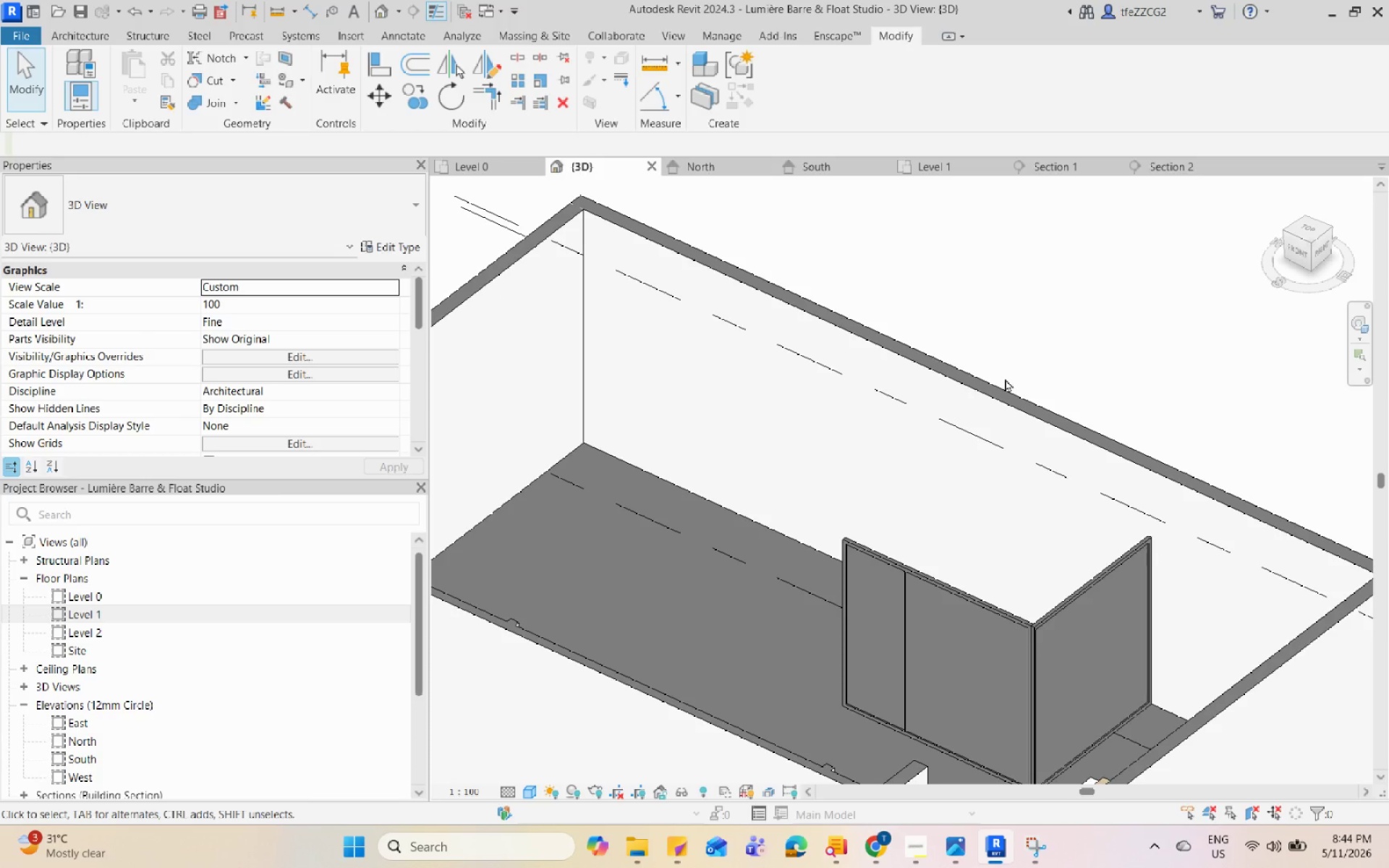 
hold_key(key=Space, duration=1.5)
 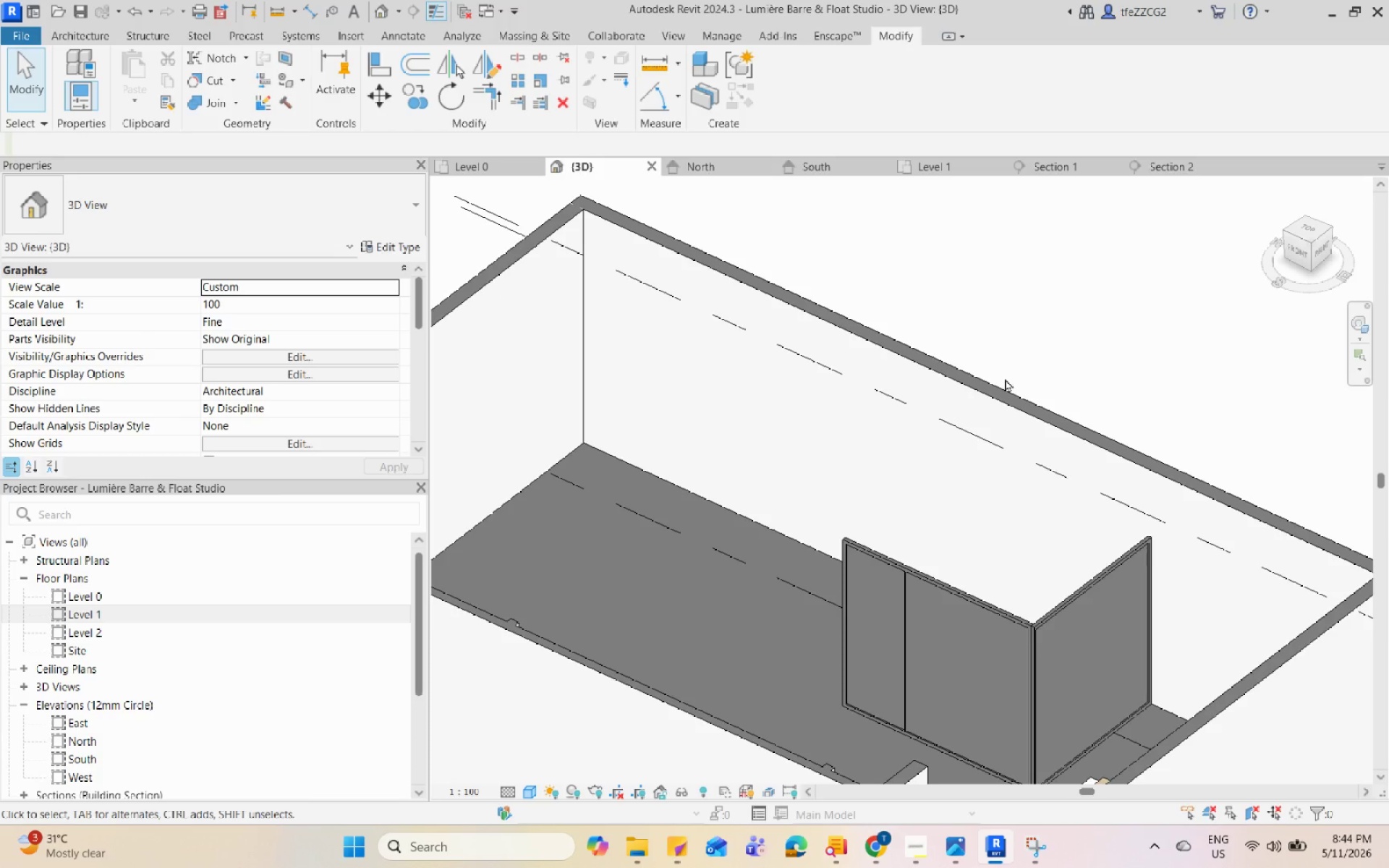 
hold_key(key=Space, duration=1.52)
 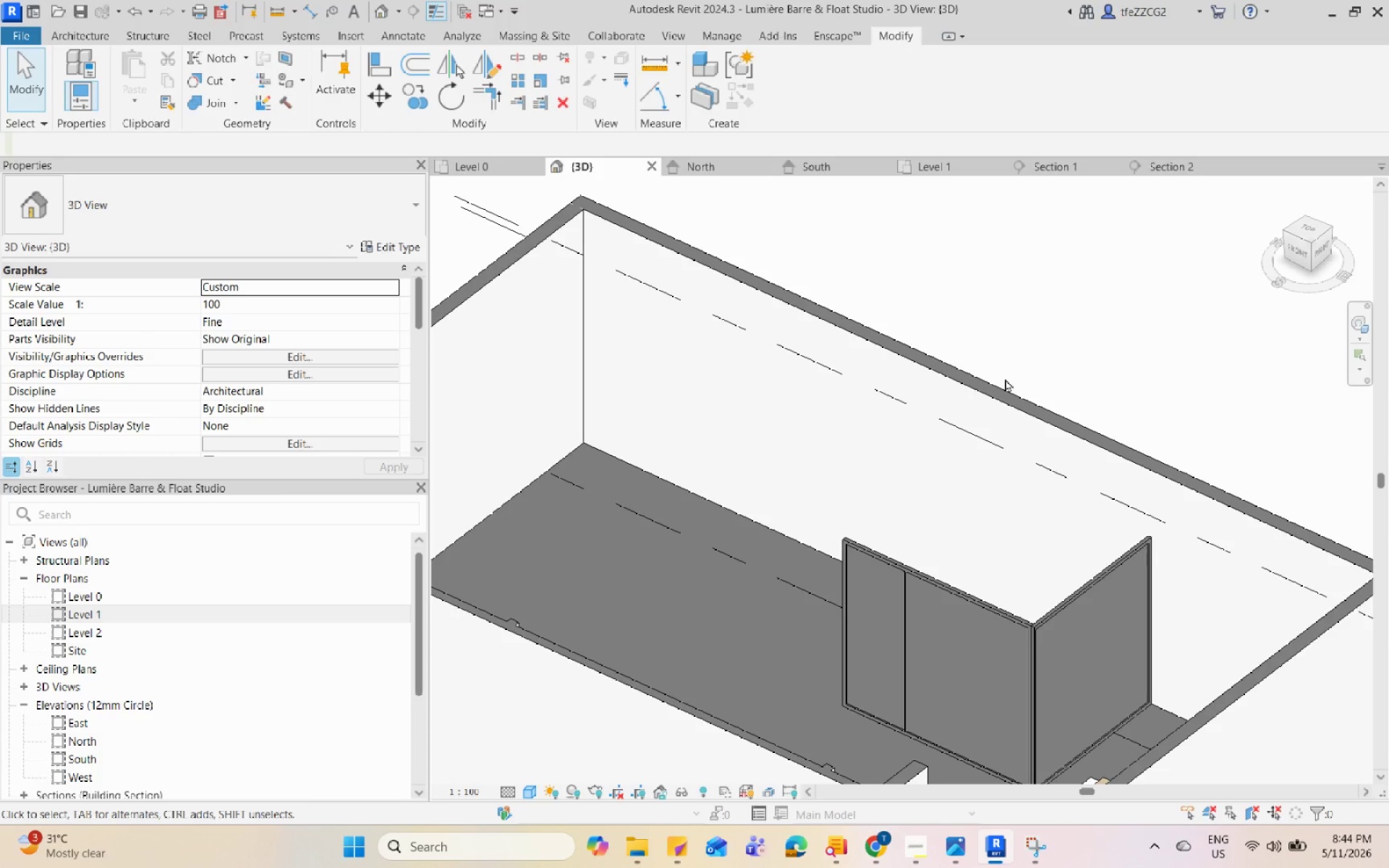 
hold_key(key=Space, duration=1.52)
 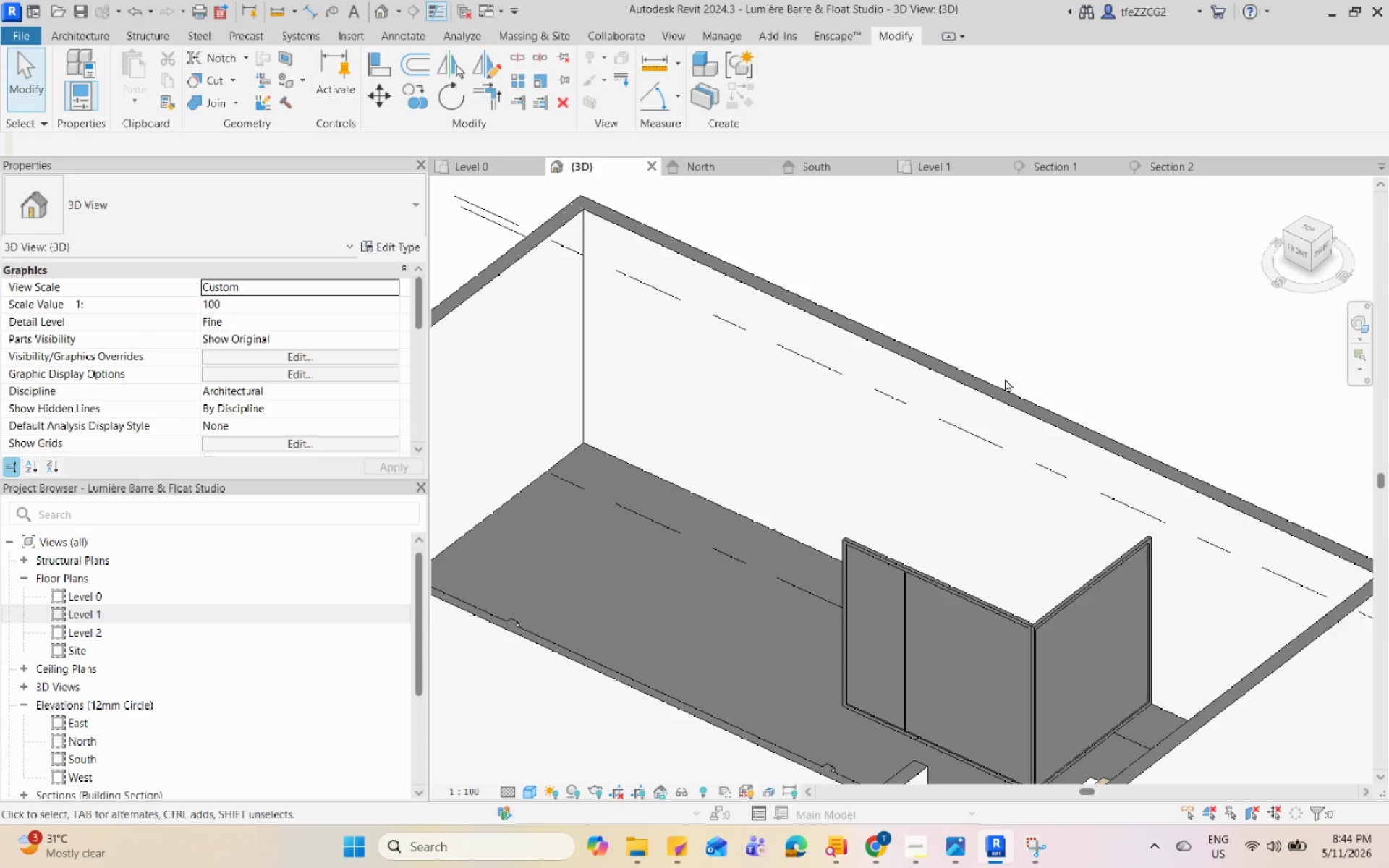 
hold_key(key=Space, duration=1.53)
 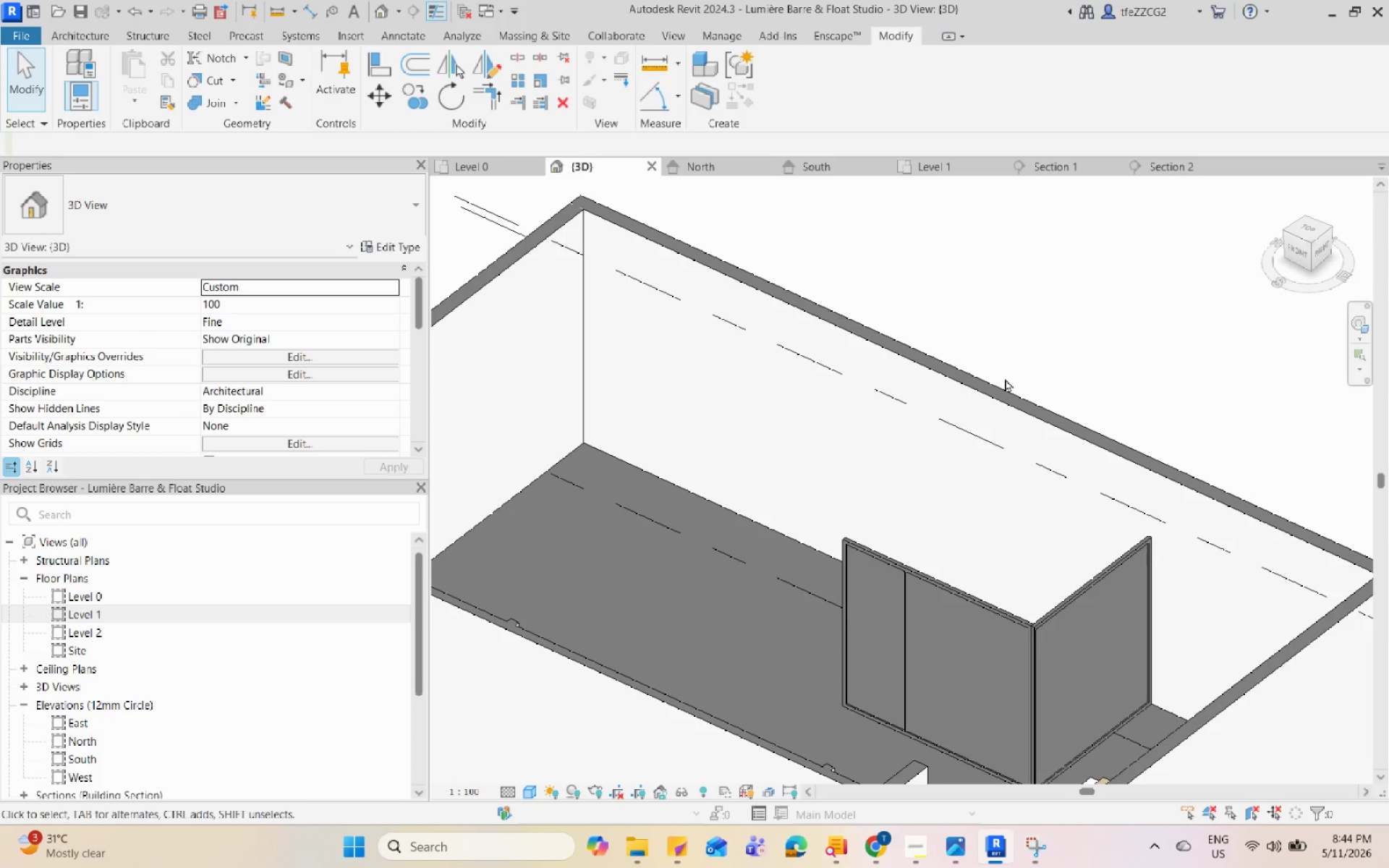 
hold_key(key=Space, duration=1.52)
 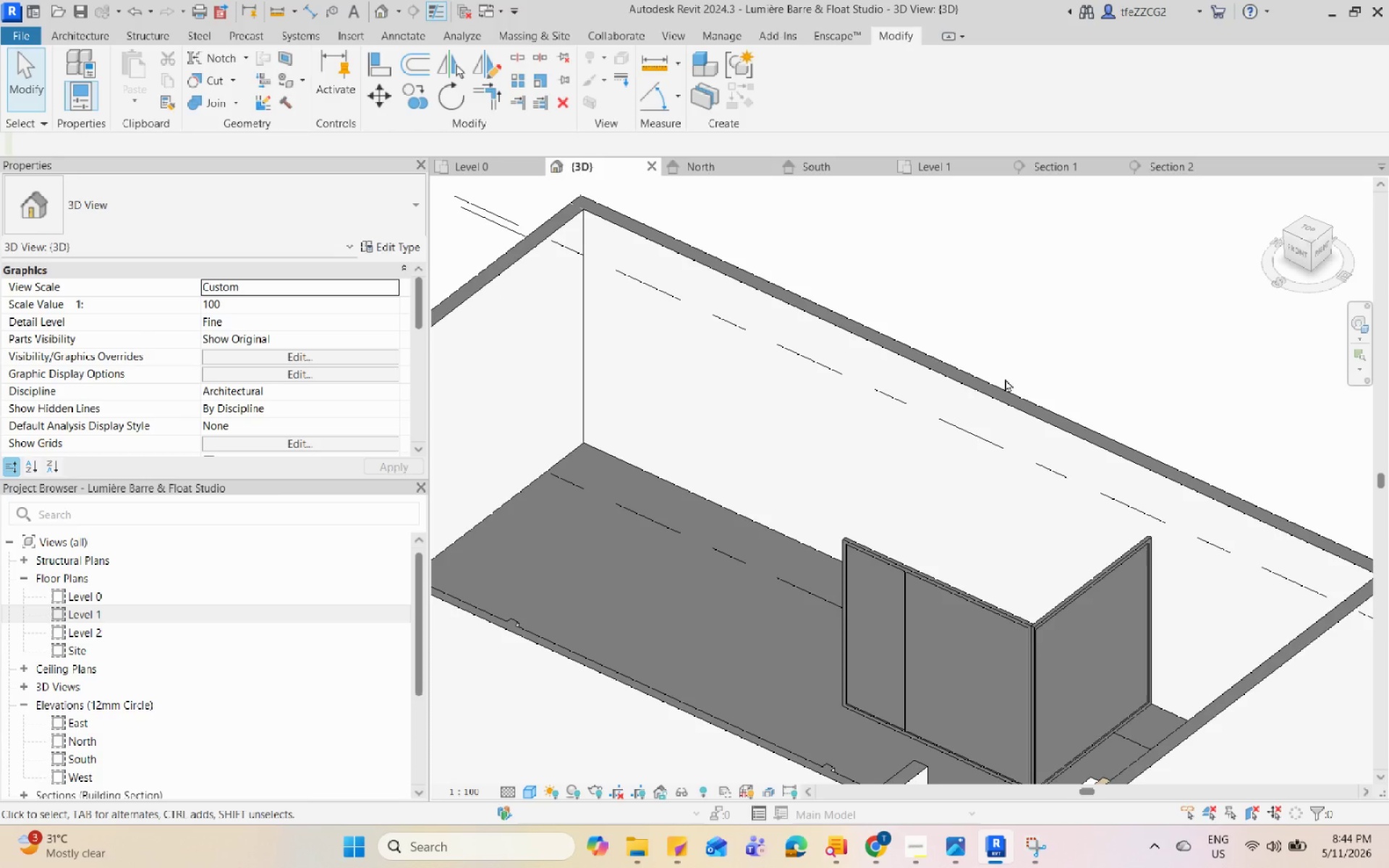 
hold_key(key=Space, duration=1.51)
 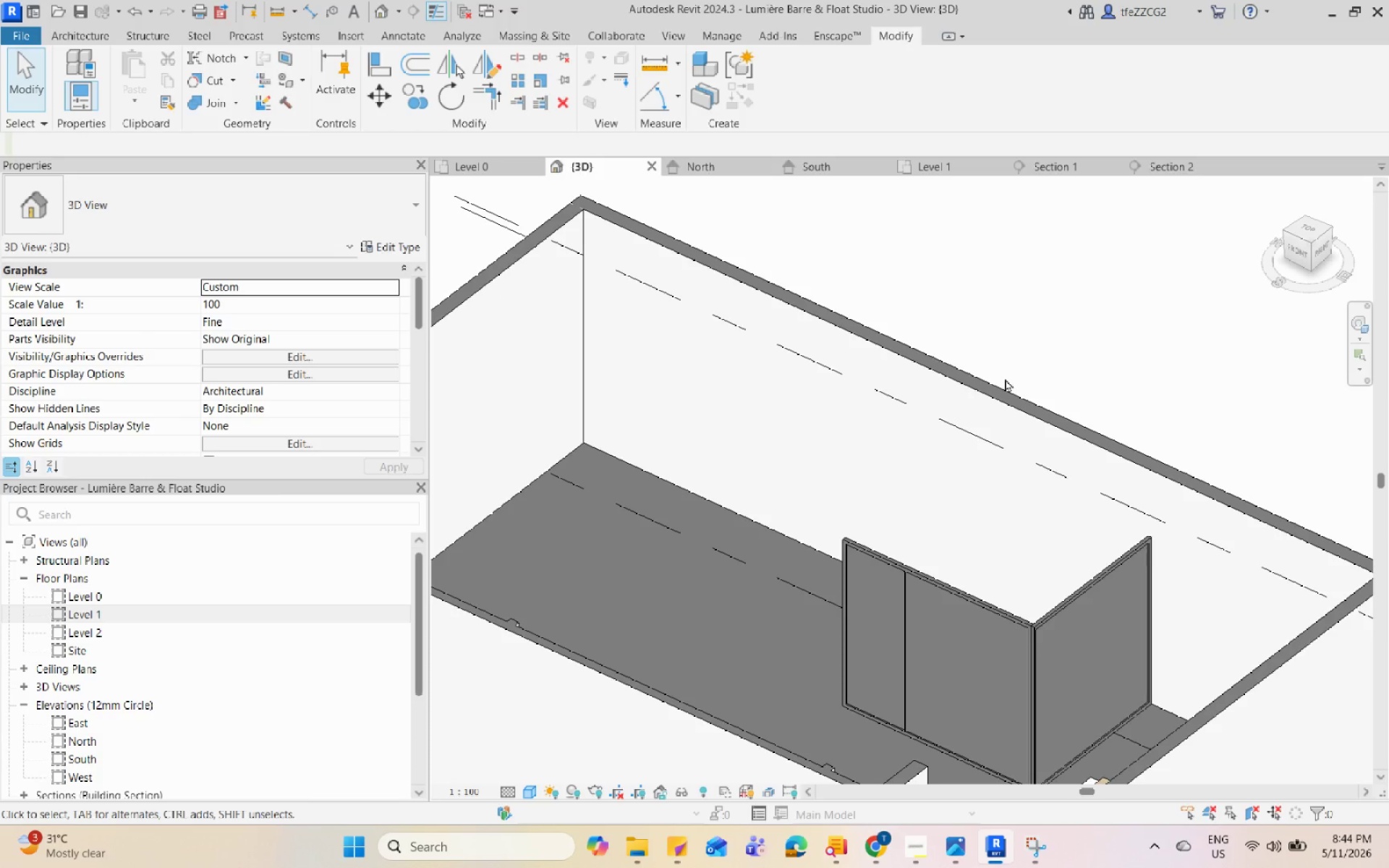 
hold_key(key=Space, duration=1.53)
 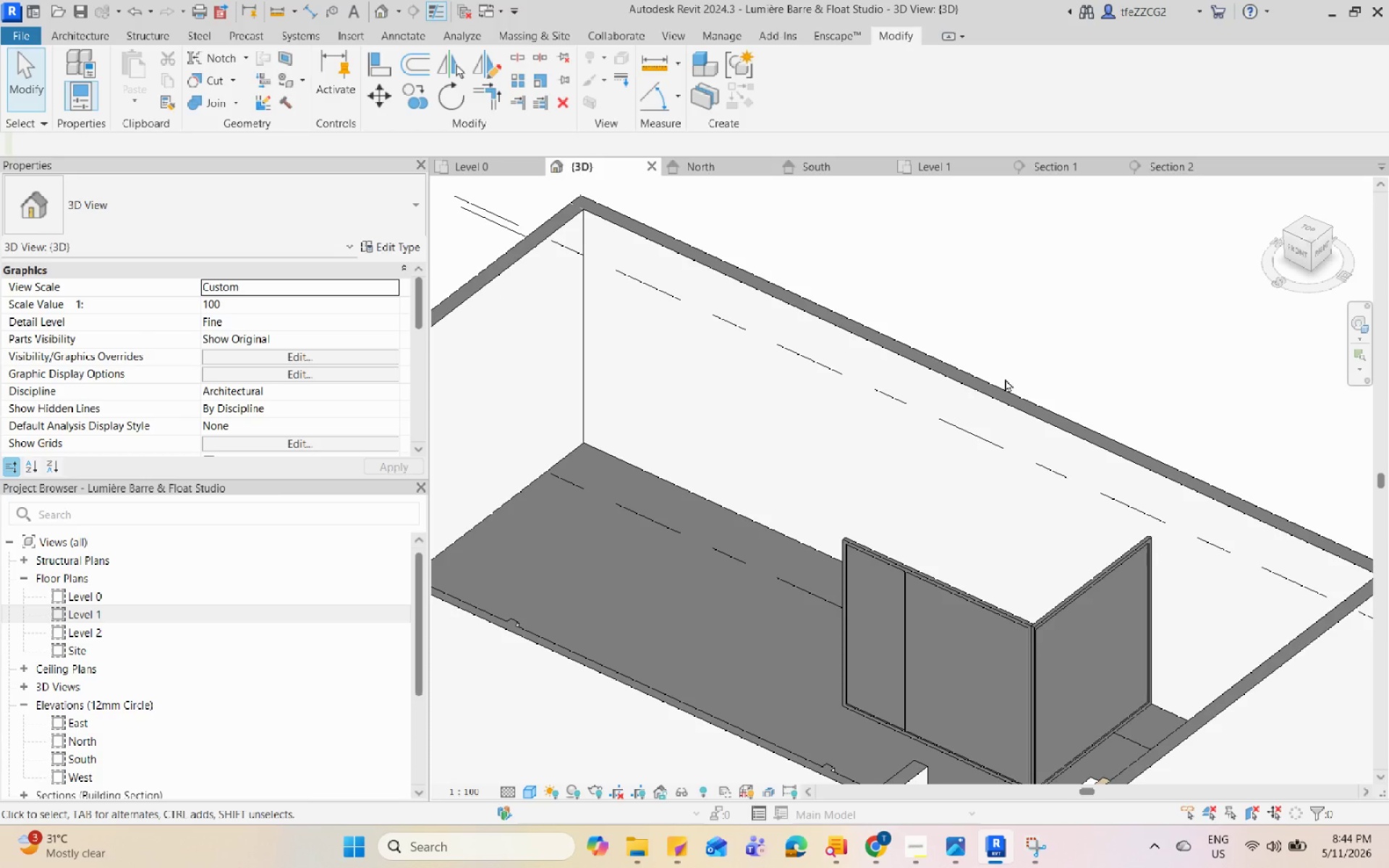 
hold_key(key=Space, duration=1.52)
 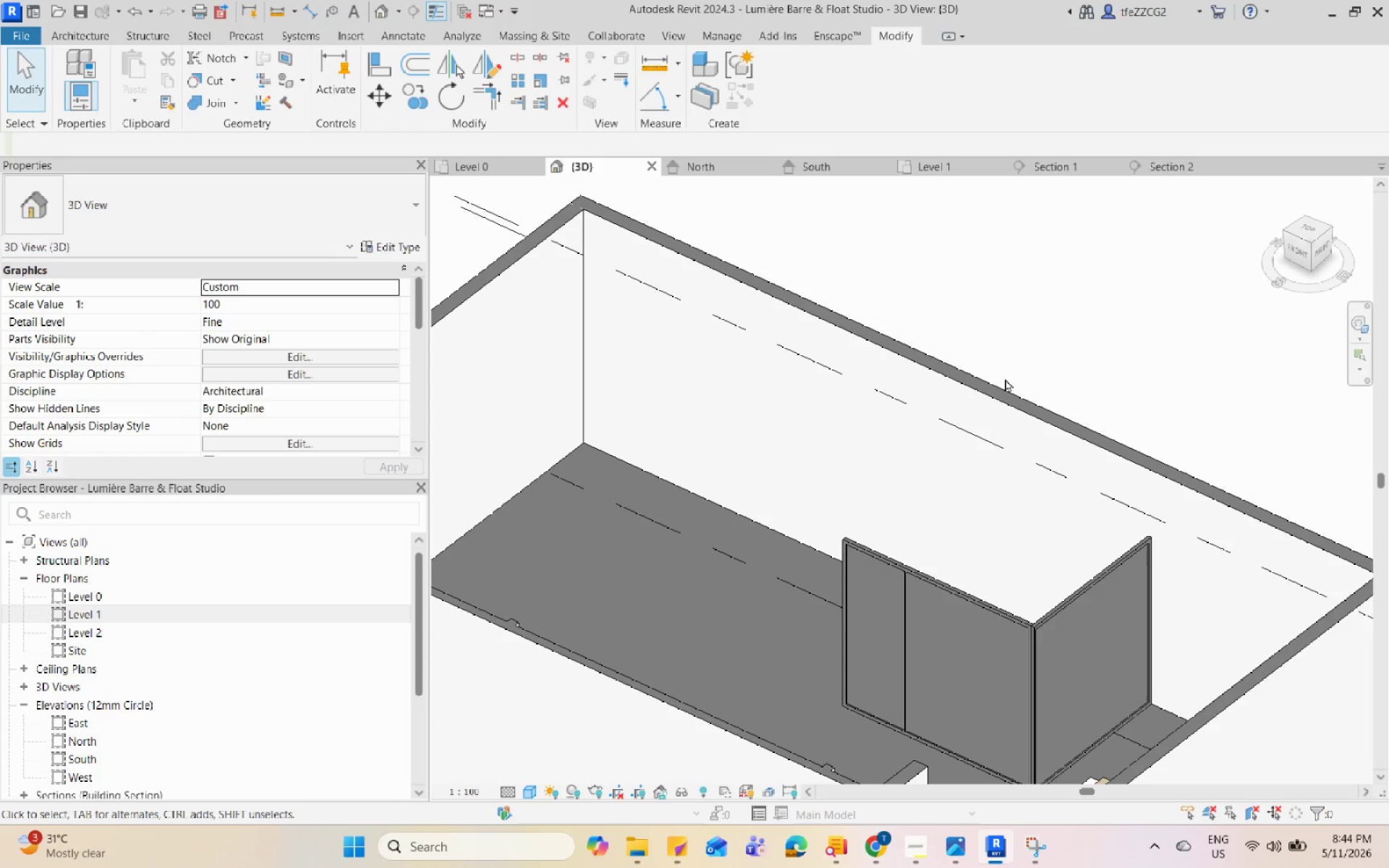 
hold_key(key=Space, duration=1.52)
 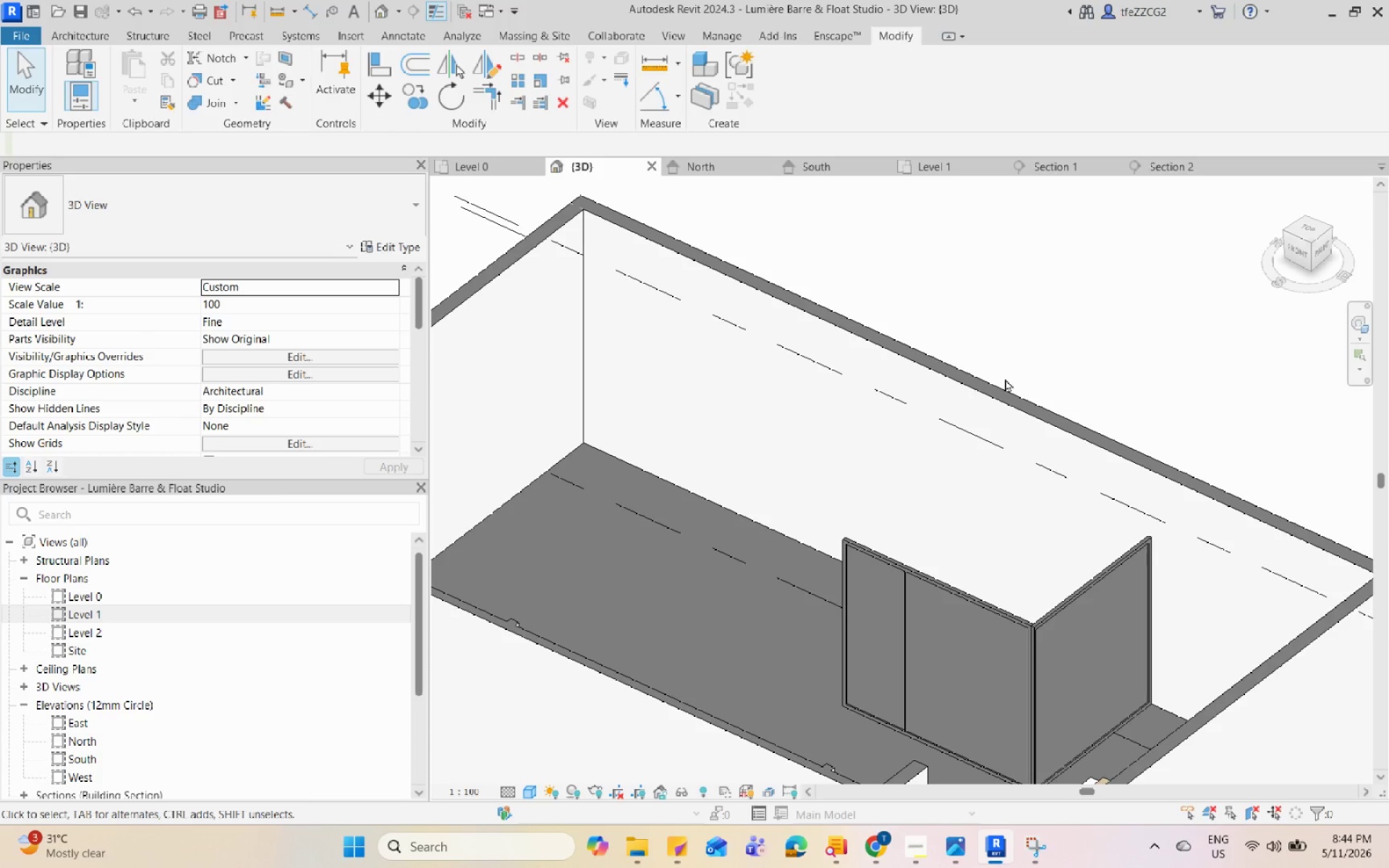 
hold_key(key=Space, duration=1.5)
 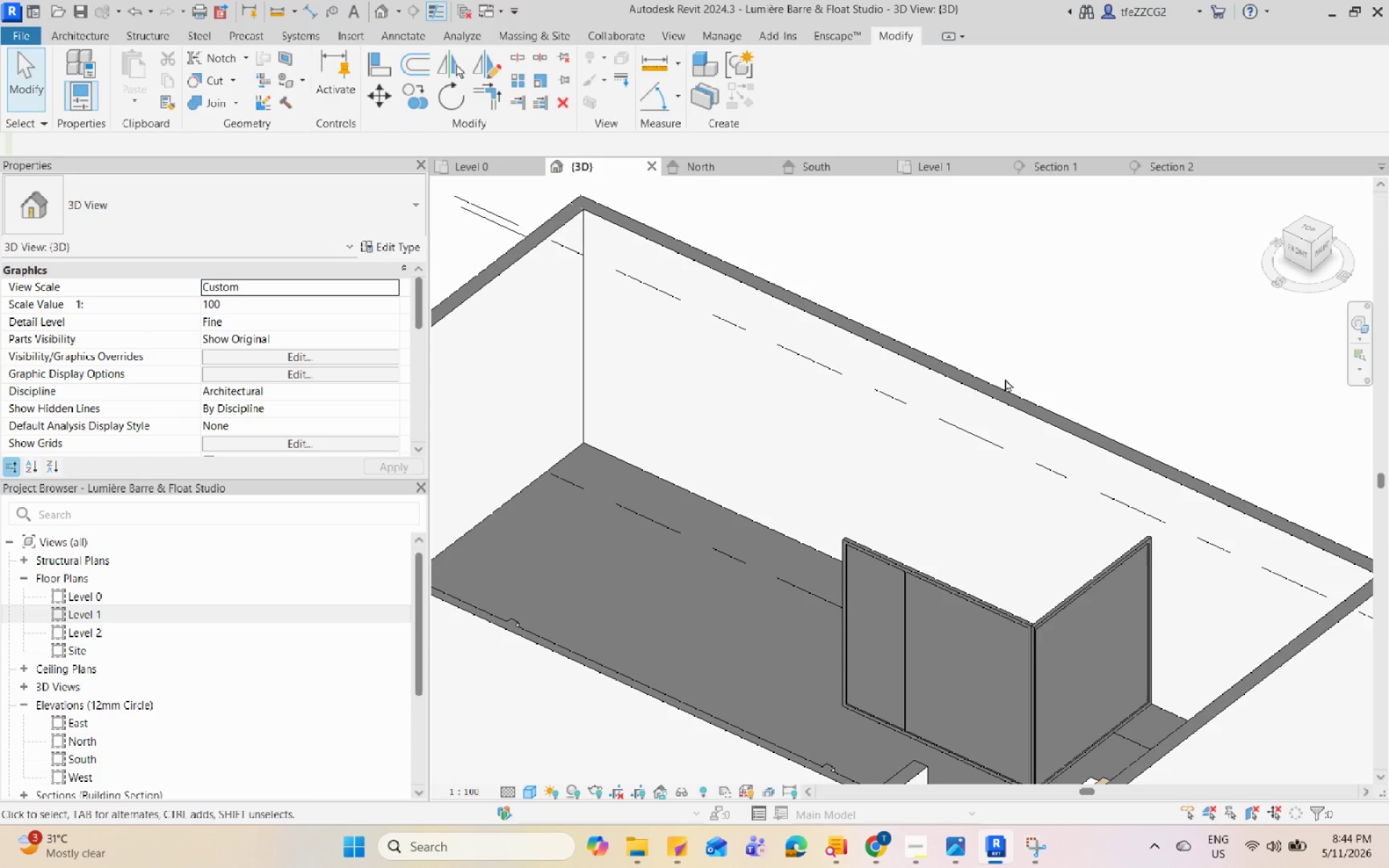 
hold_key(key=Space, duration=1.5)
 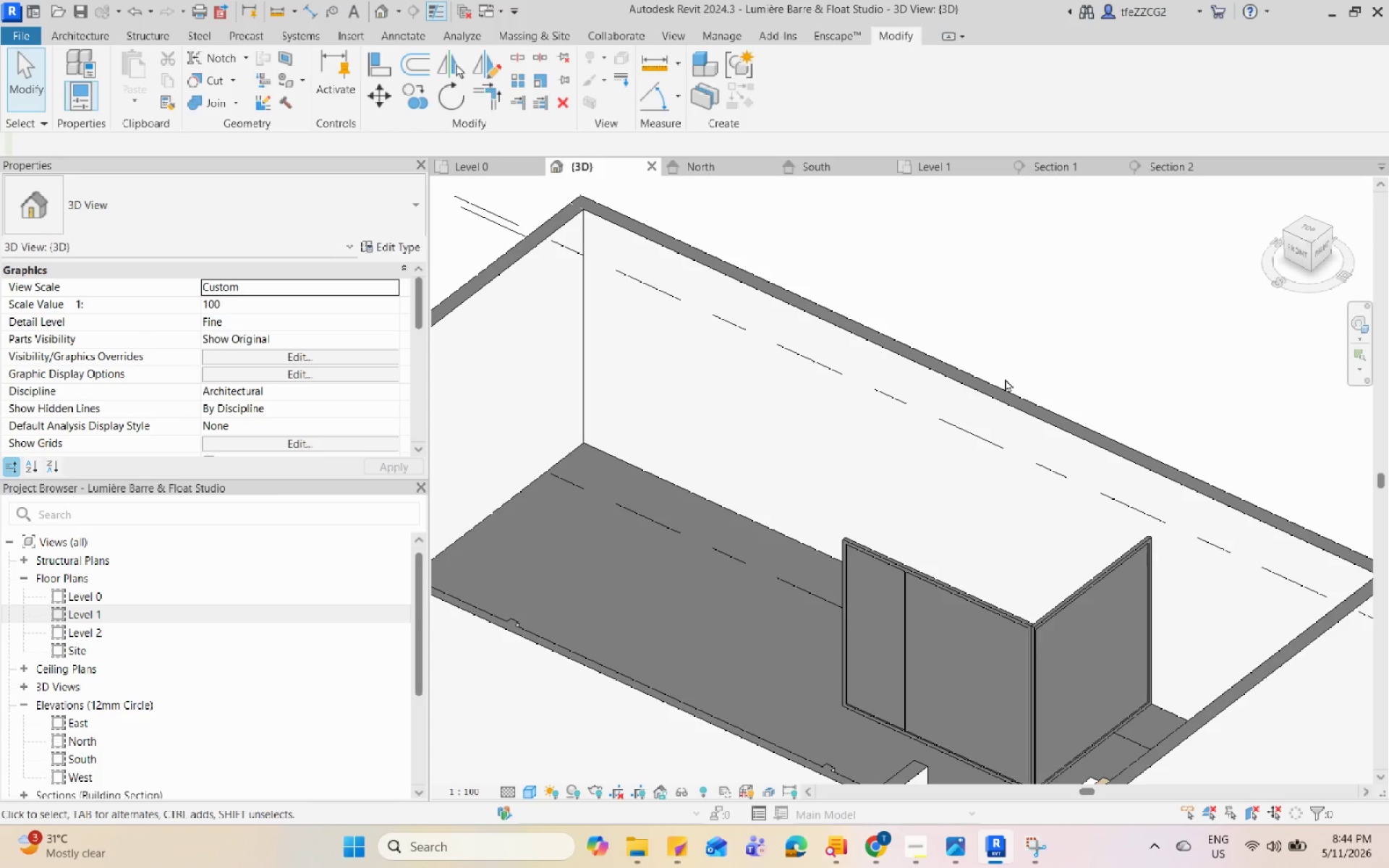 
hold_key(key=Space, duration=1.51)
 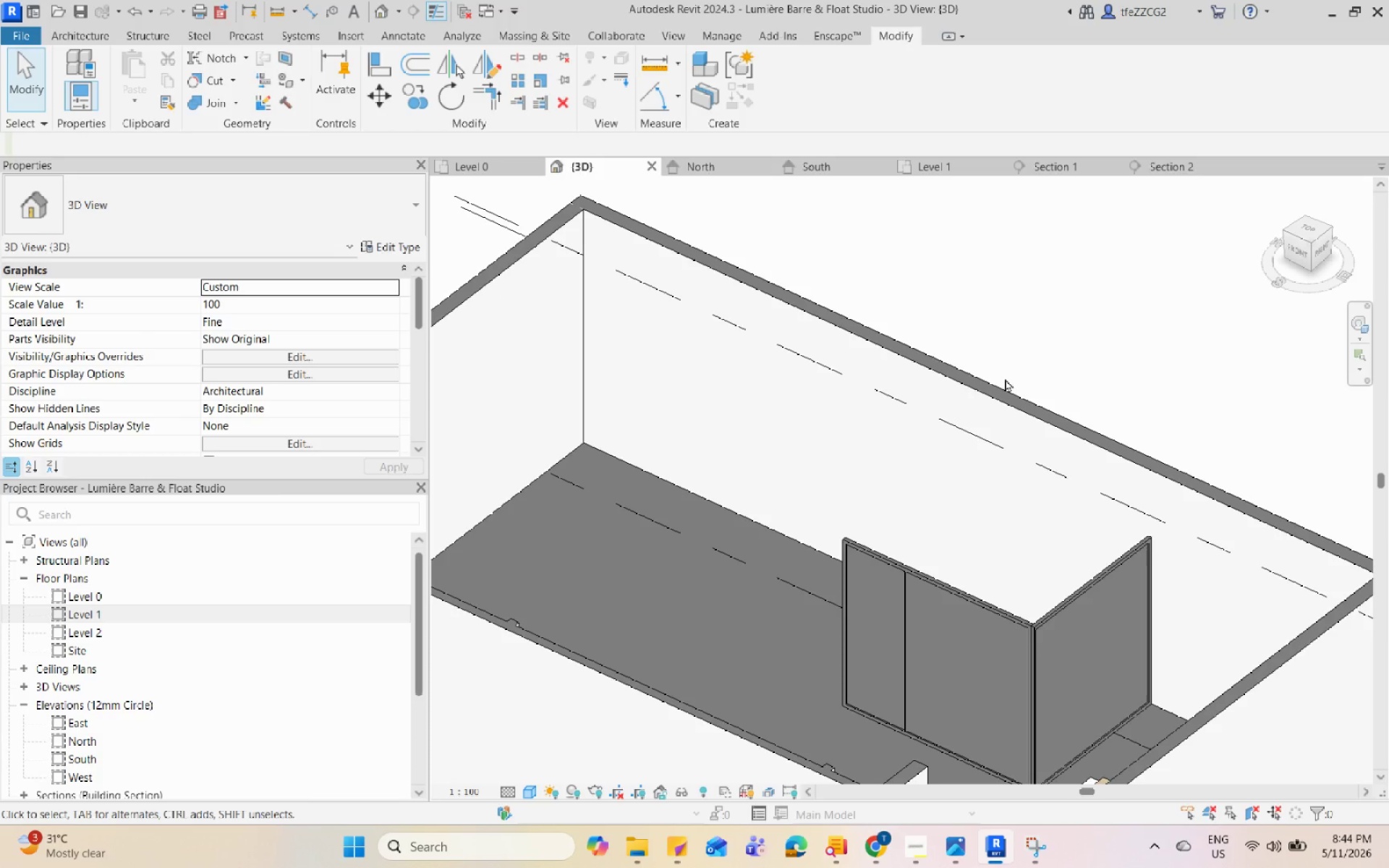 
hold_key(key=Space, duration=1.52)
 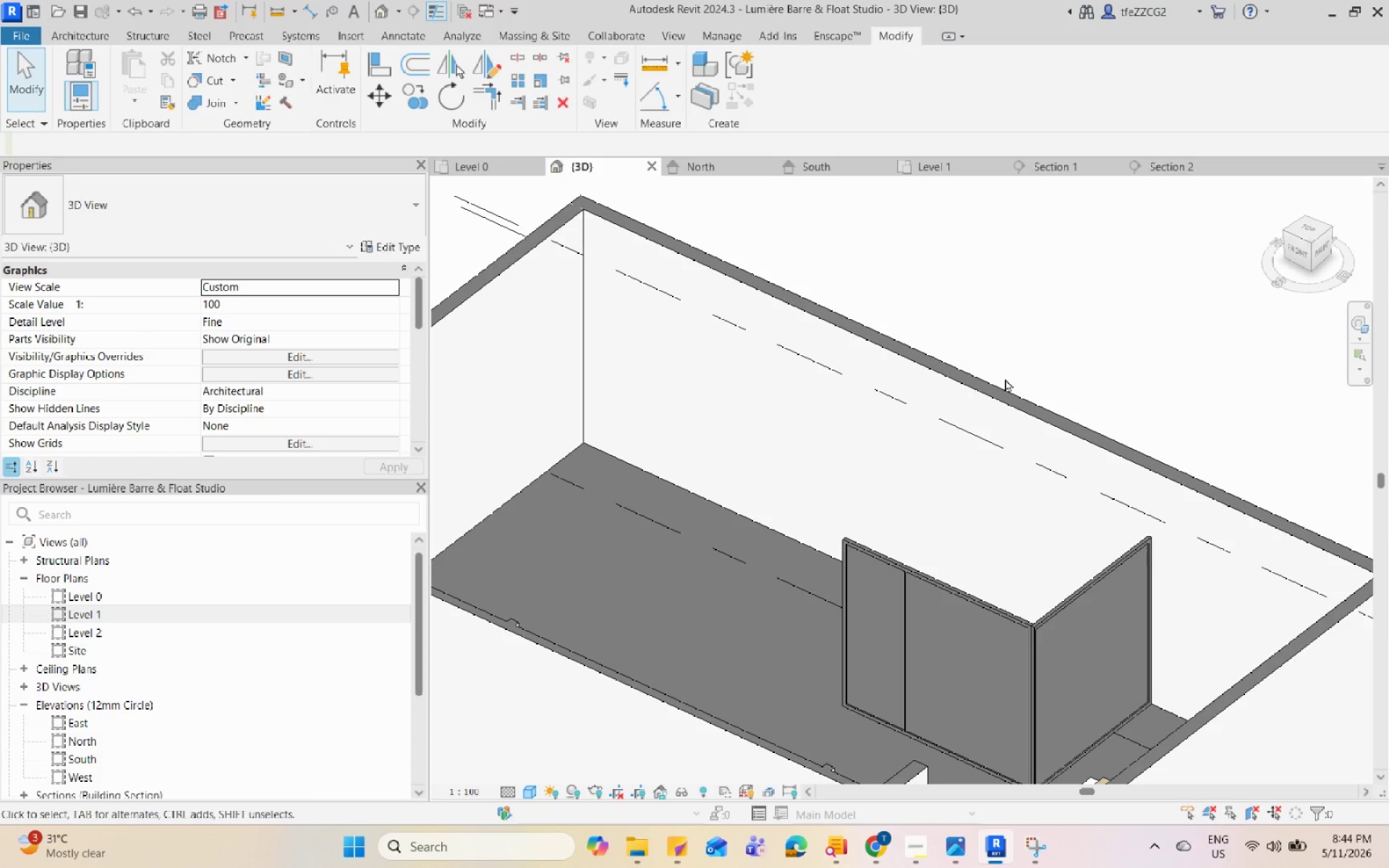 
hold_key(key=Space, duration=1.52)
 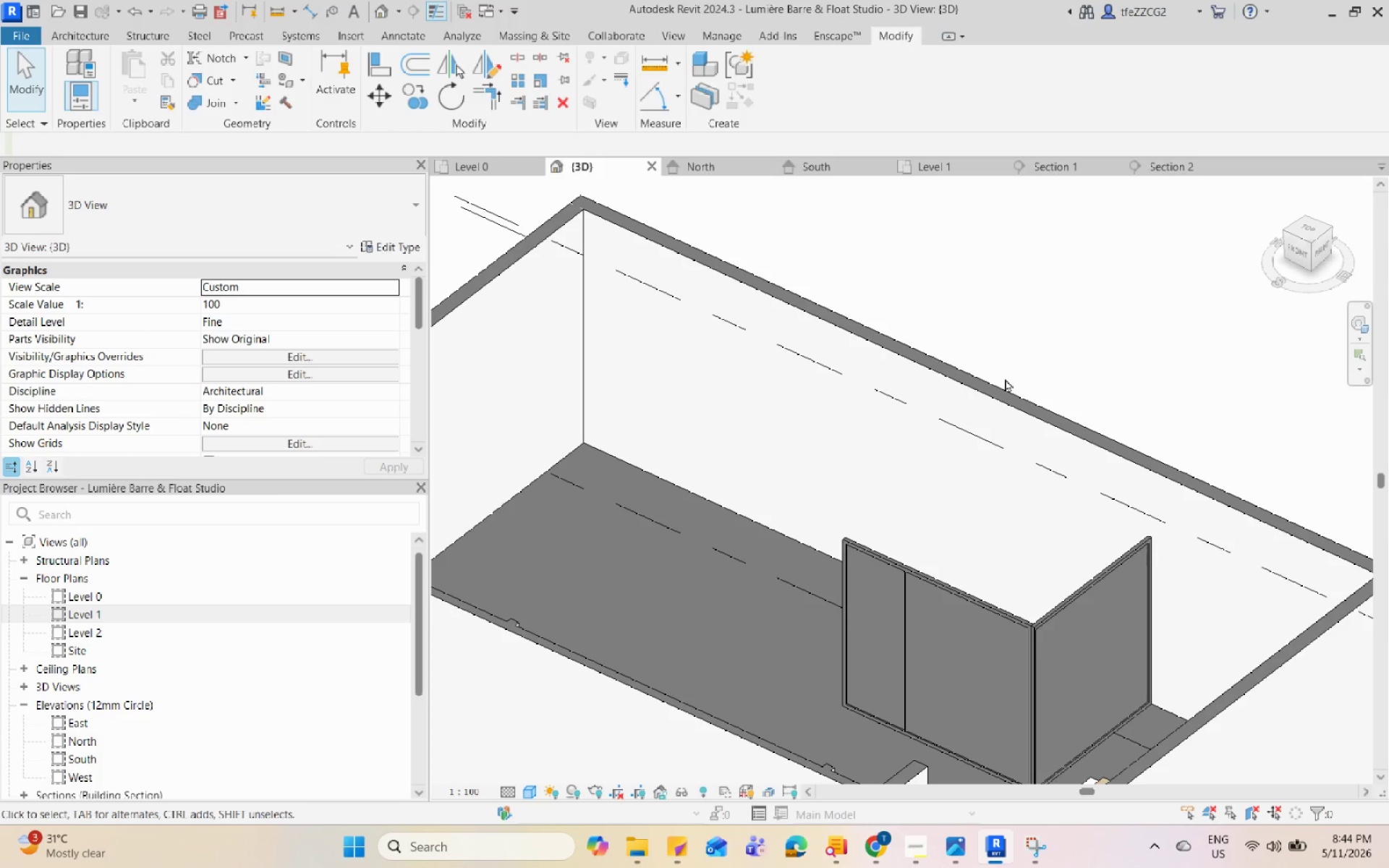 
hold_key(key=Space, duration=1.51)
 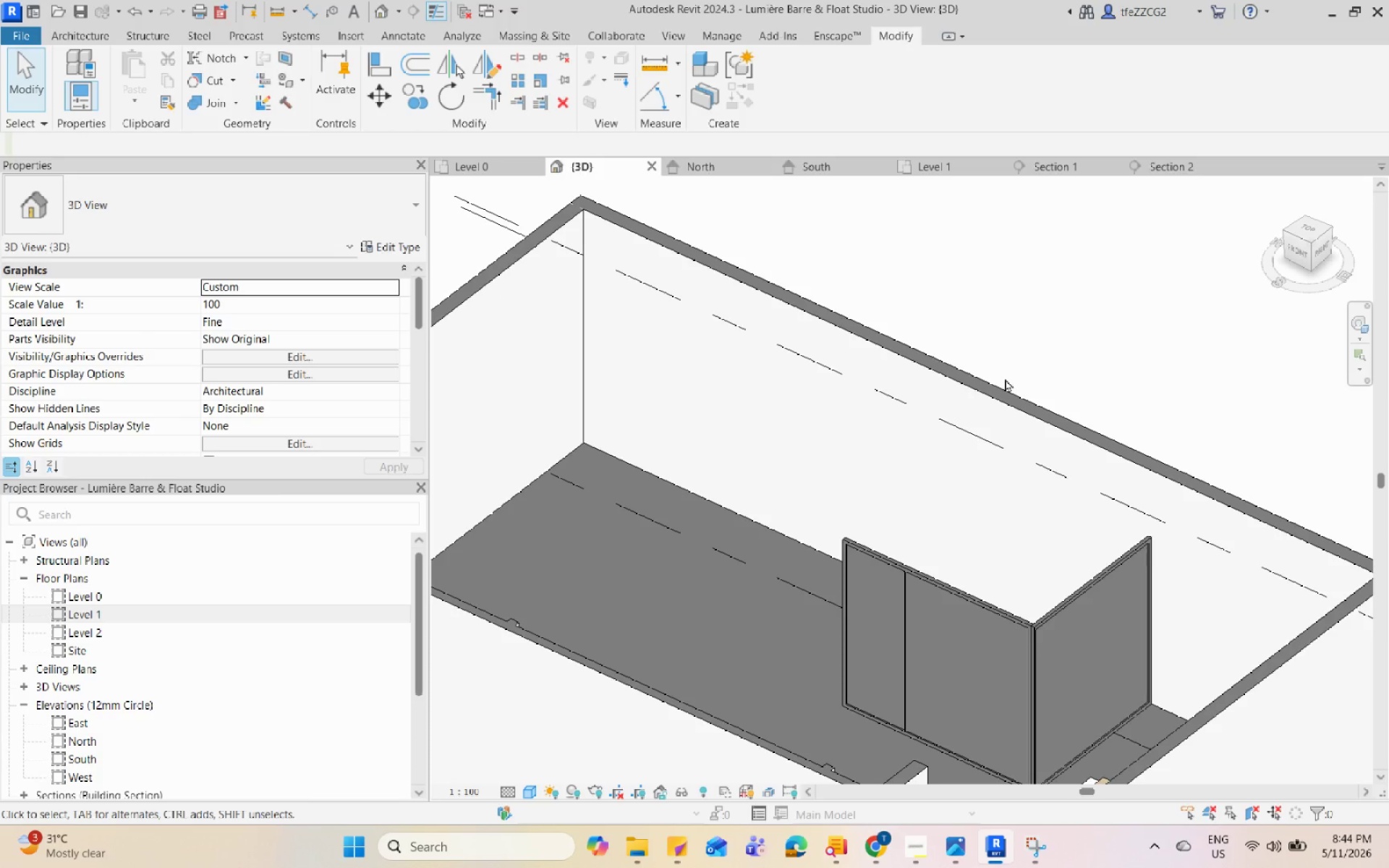 
hold_key(key=Space, duration=1.52)
 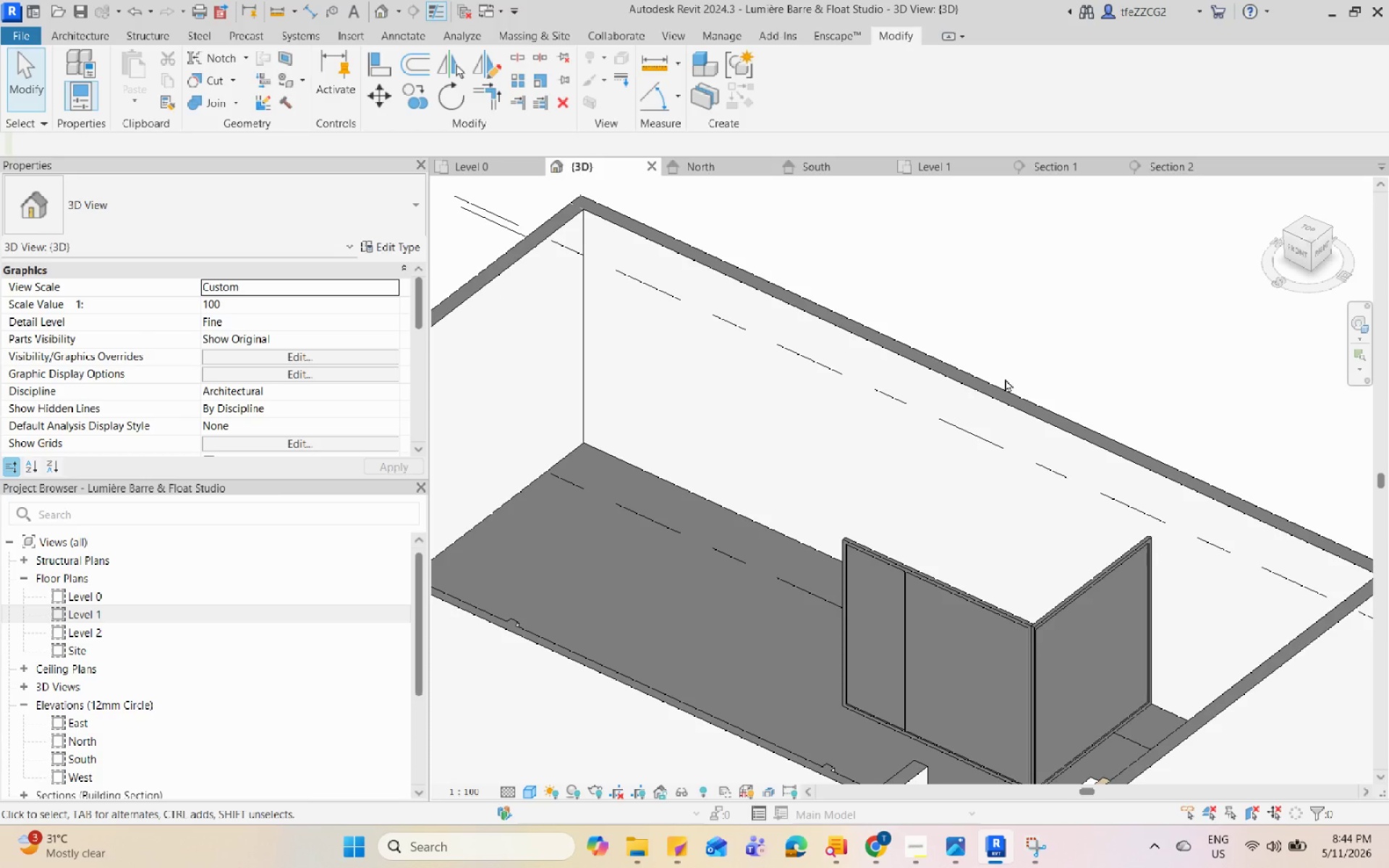 
hold_key(key=Space, duration=1.51)
 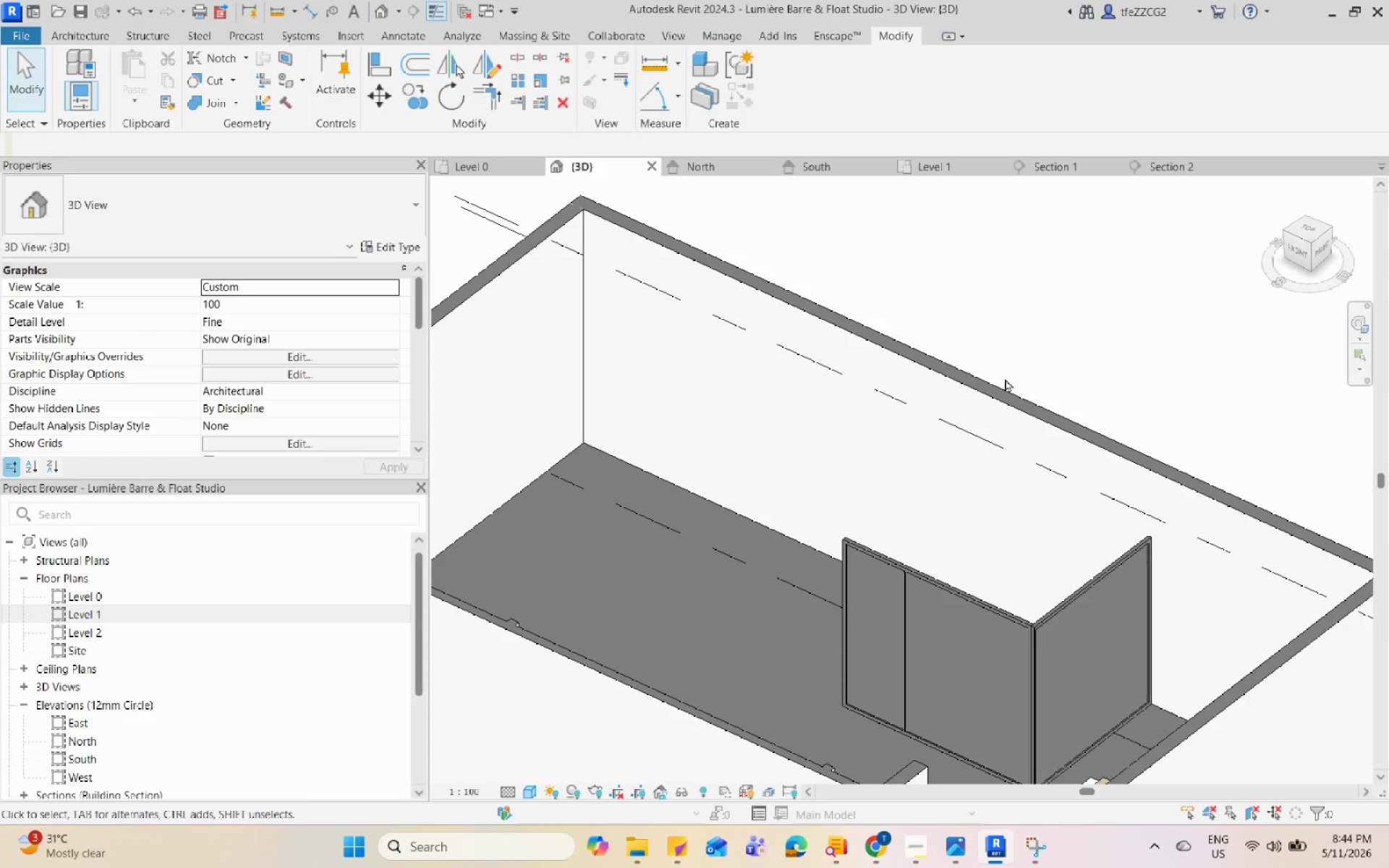 
hold_key(key=Space, duration=1.52)
 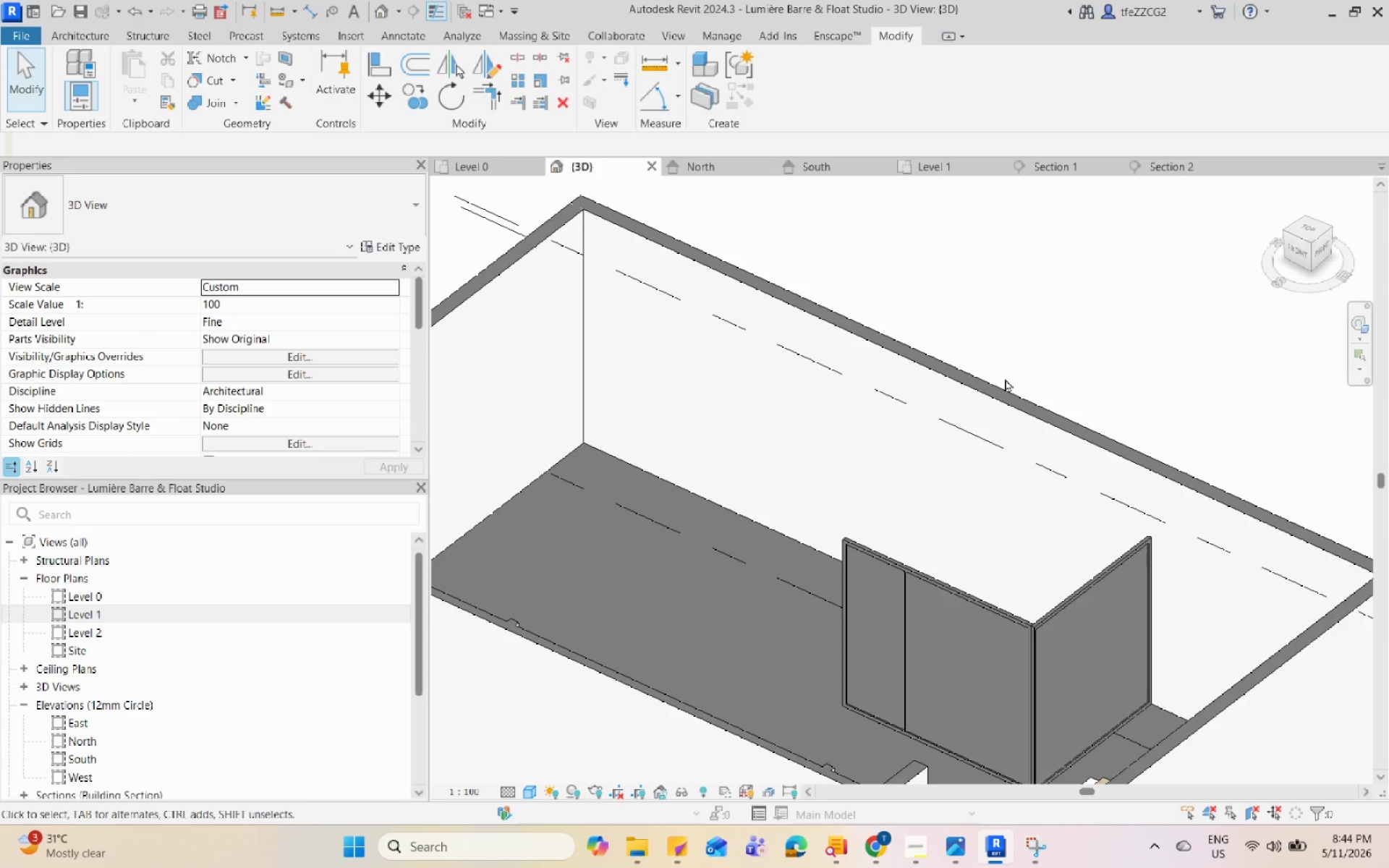 
hold_key(key=Space, duration=1.53)
 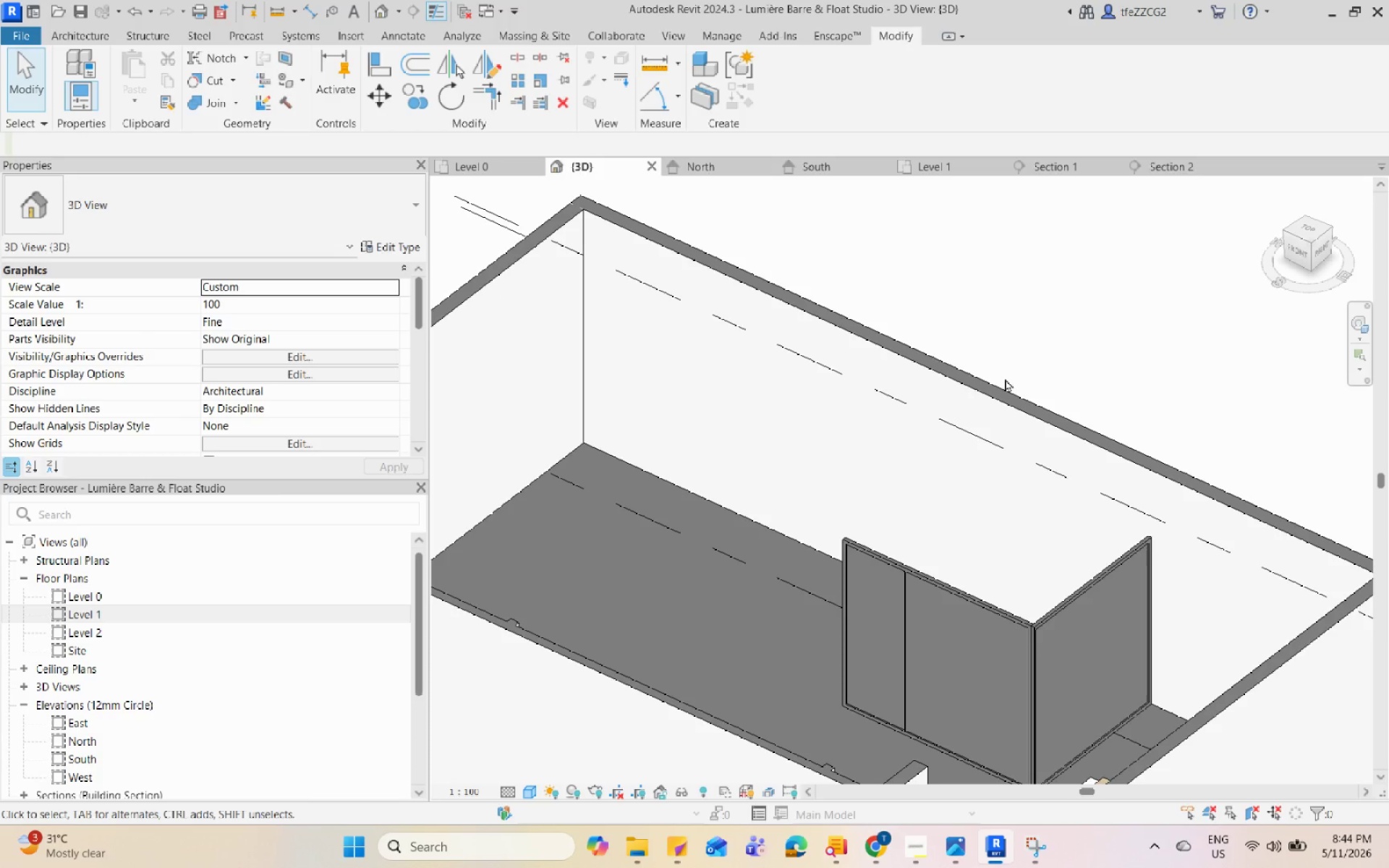 
hold_key(key=Space, duration=1.52)
 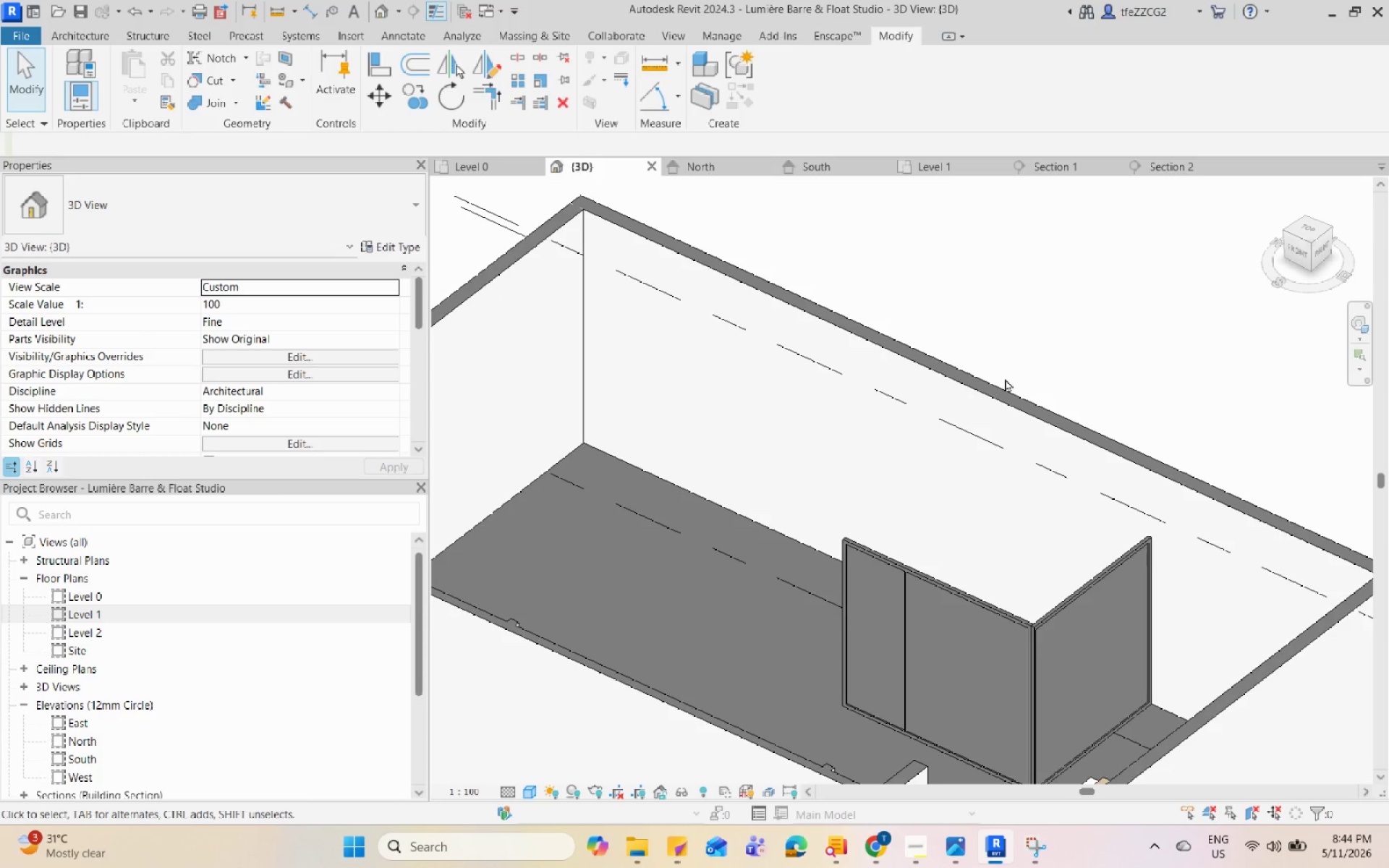 
hold_key(key=Space, duration=1.53)
 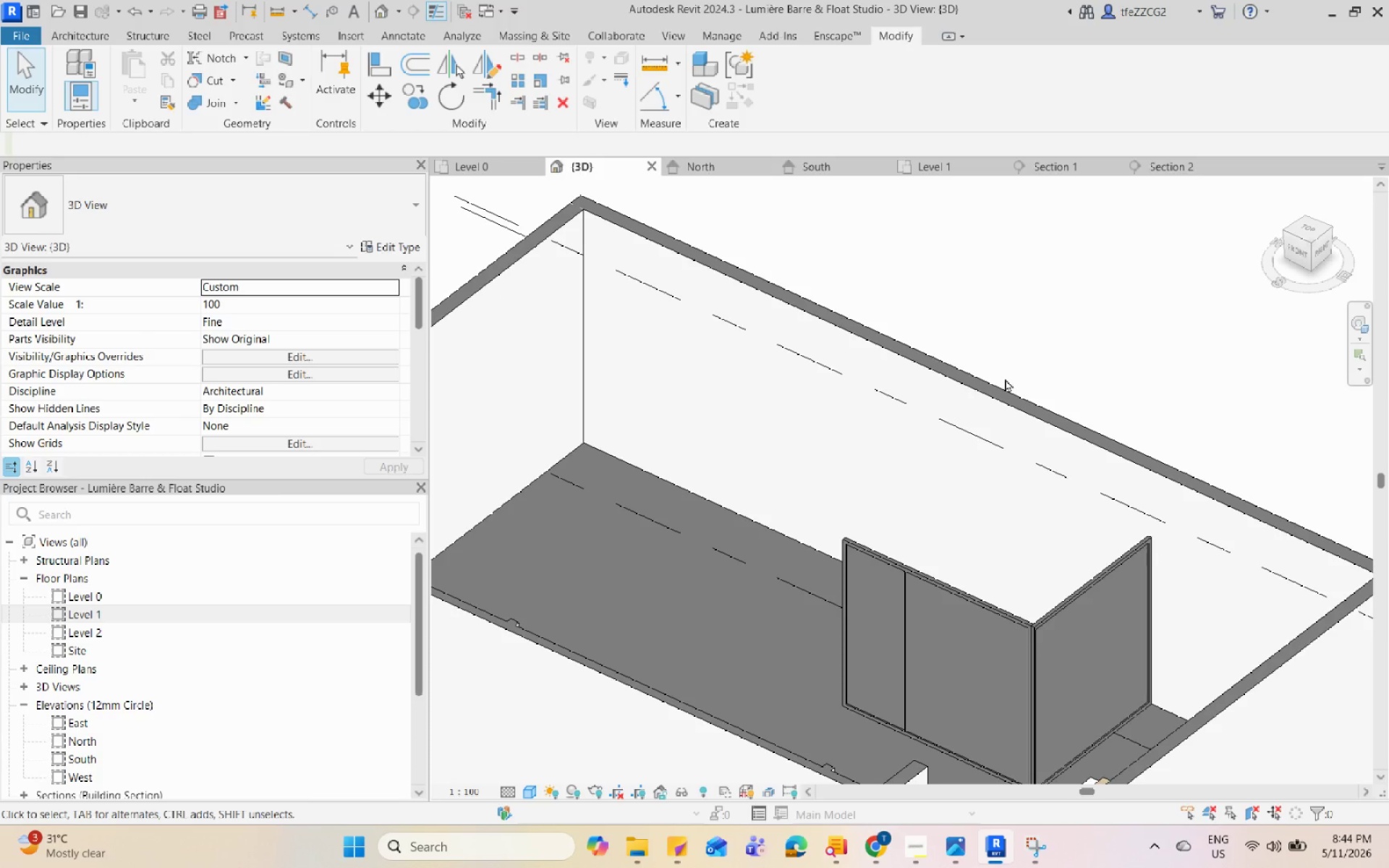 
hold_key(key=Space, duration=1.5)
 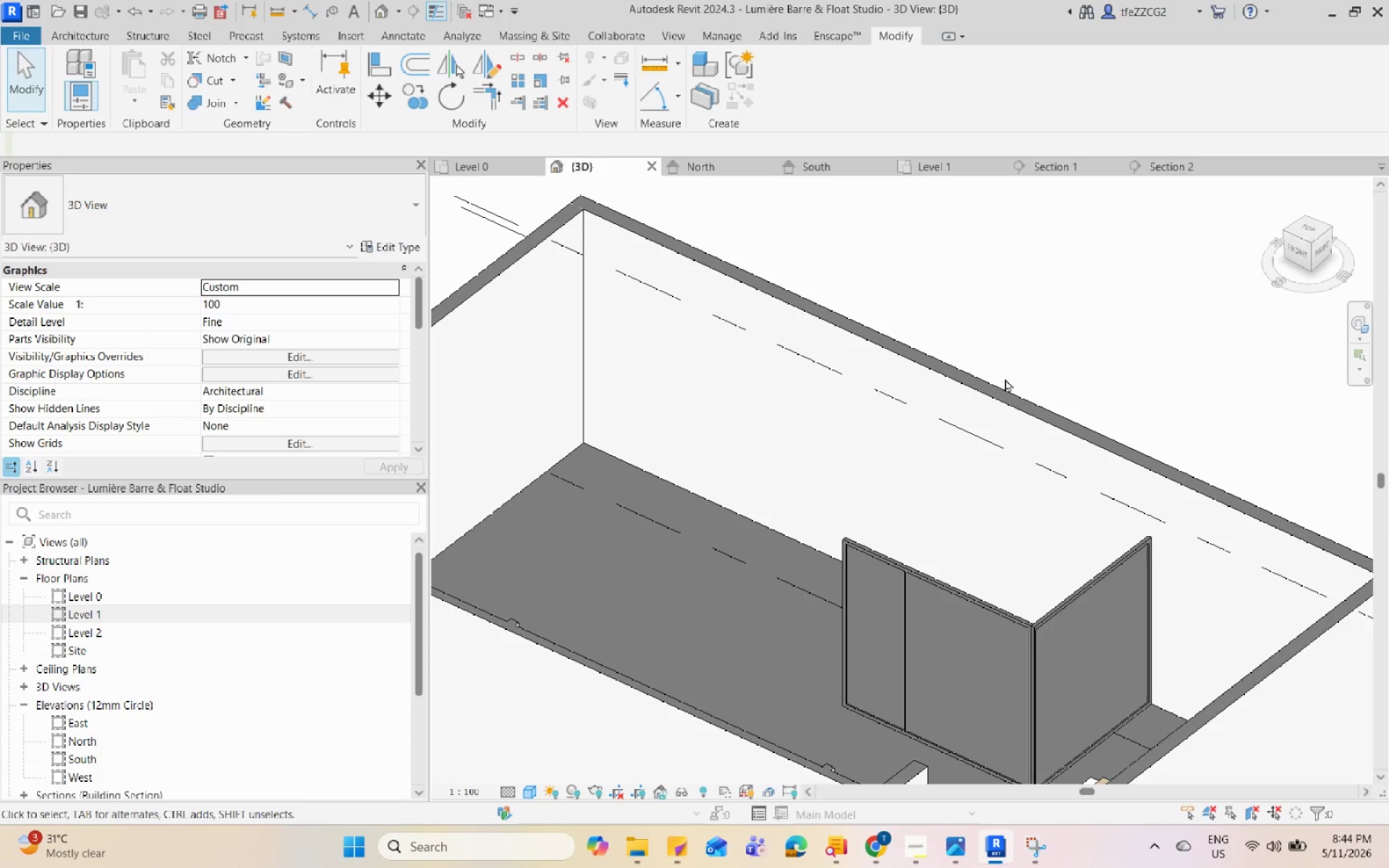 
hold_key(key=Space, duration=1.53)
 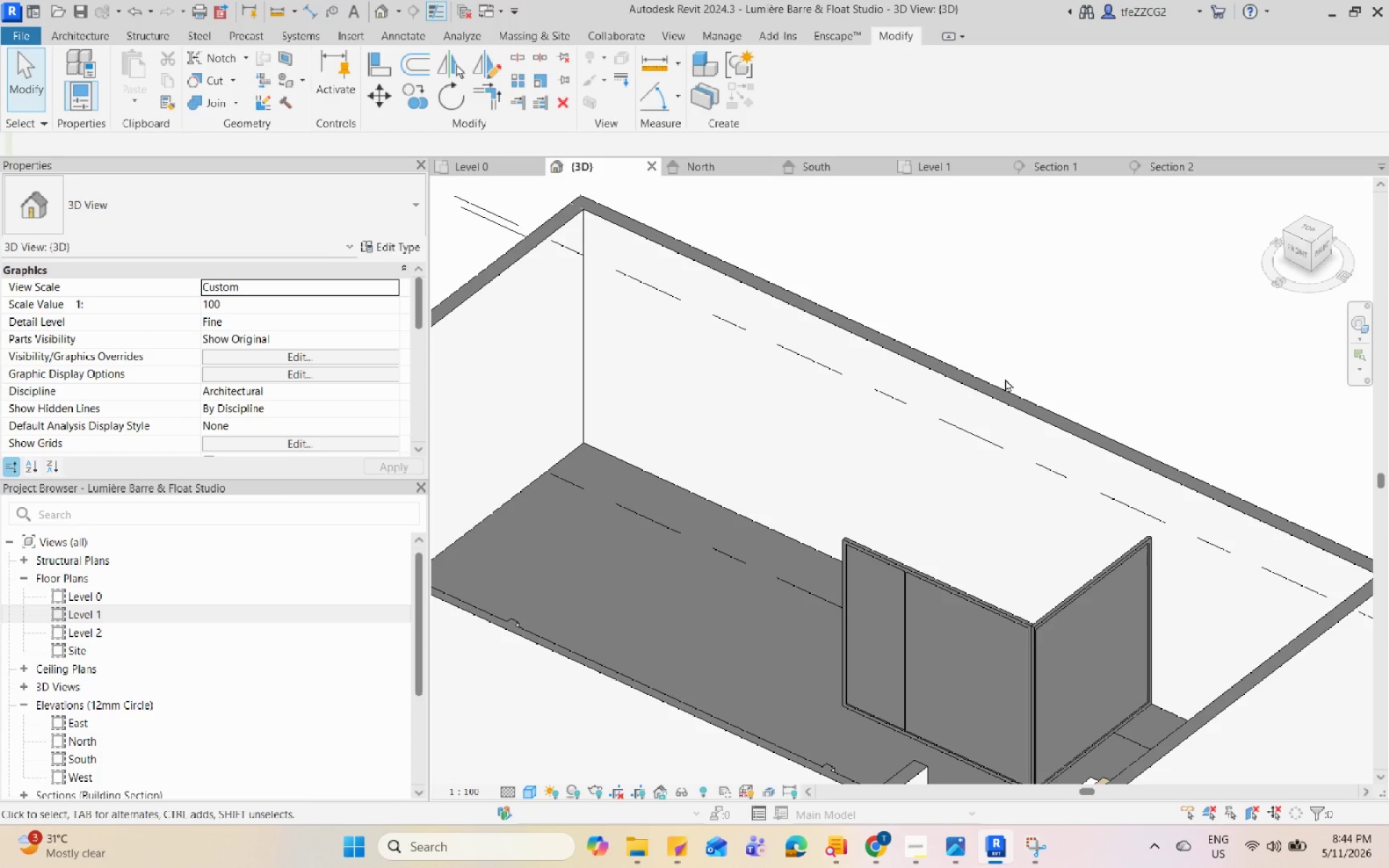 
hold_key(key=Space, duration=1.52)
 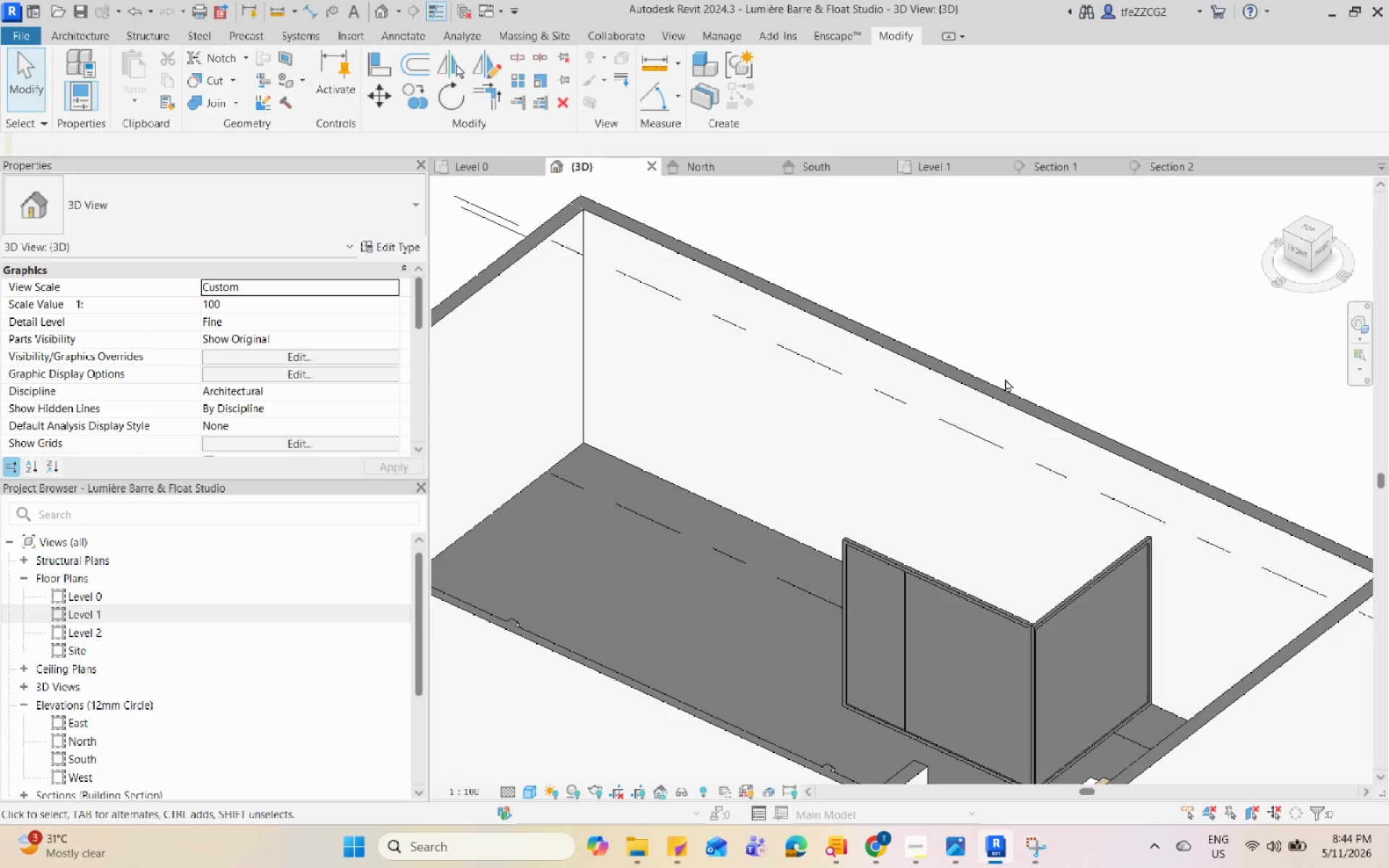 
hold_key(key=Space, duration=1.52)
 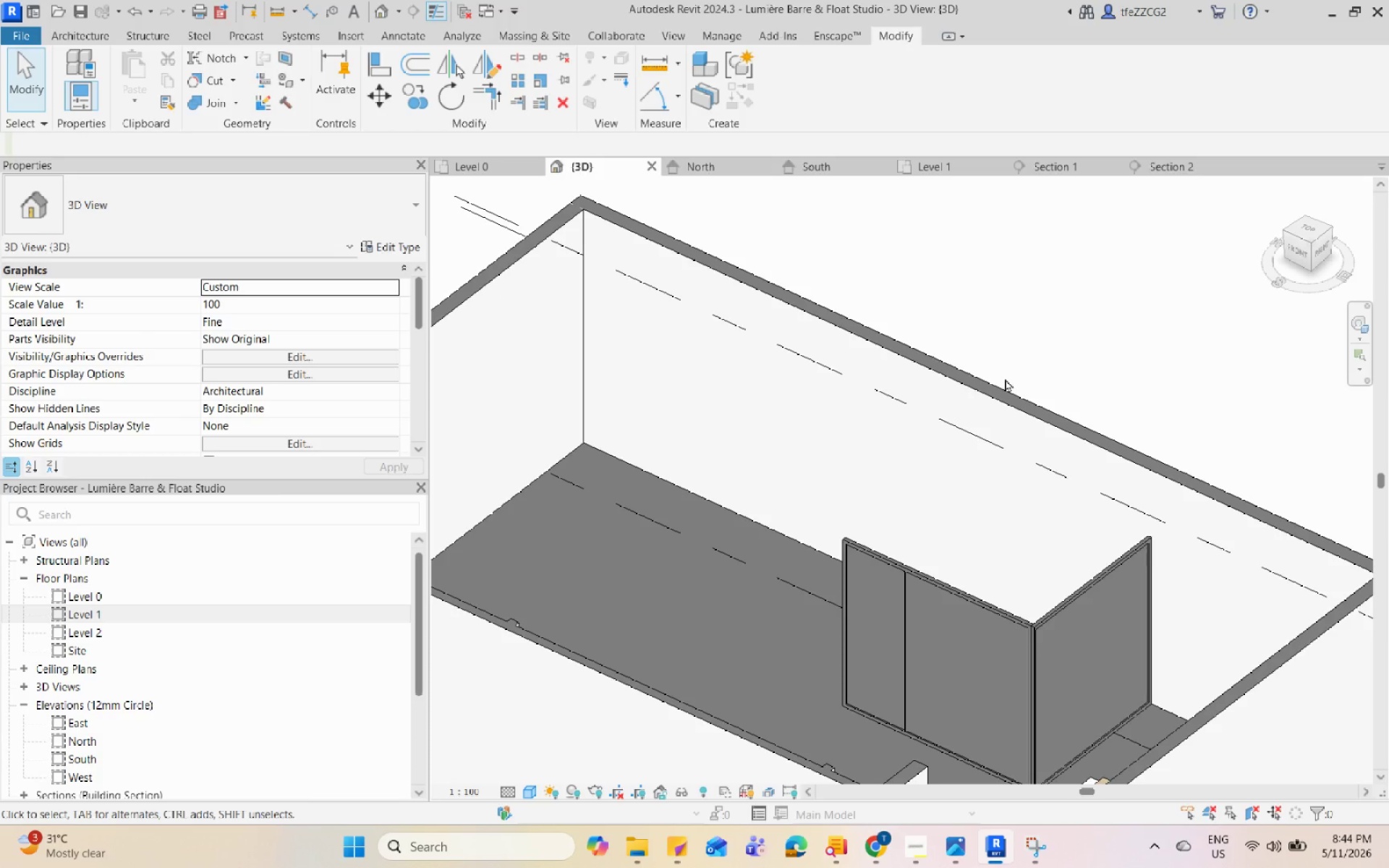 
hold_key(key=Space, duration=1.51)
 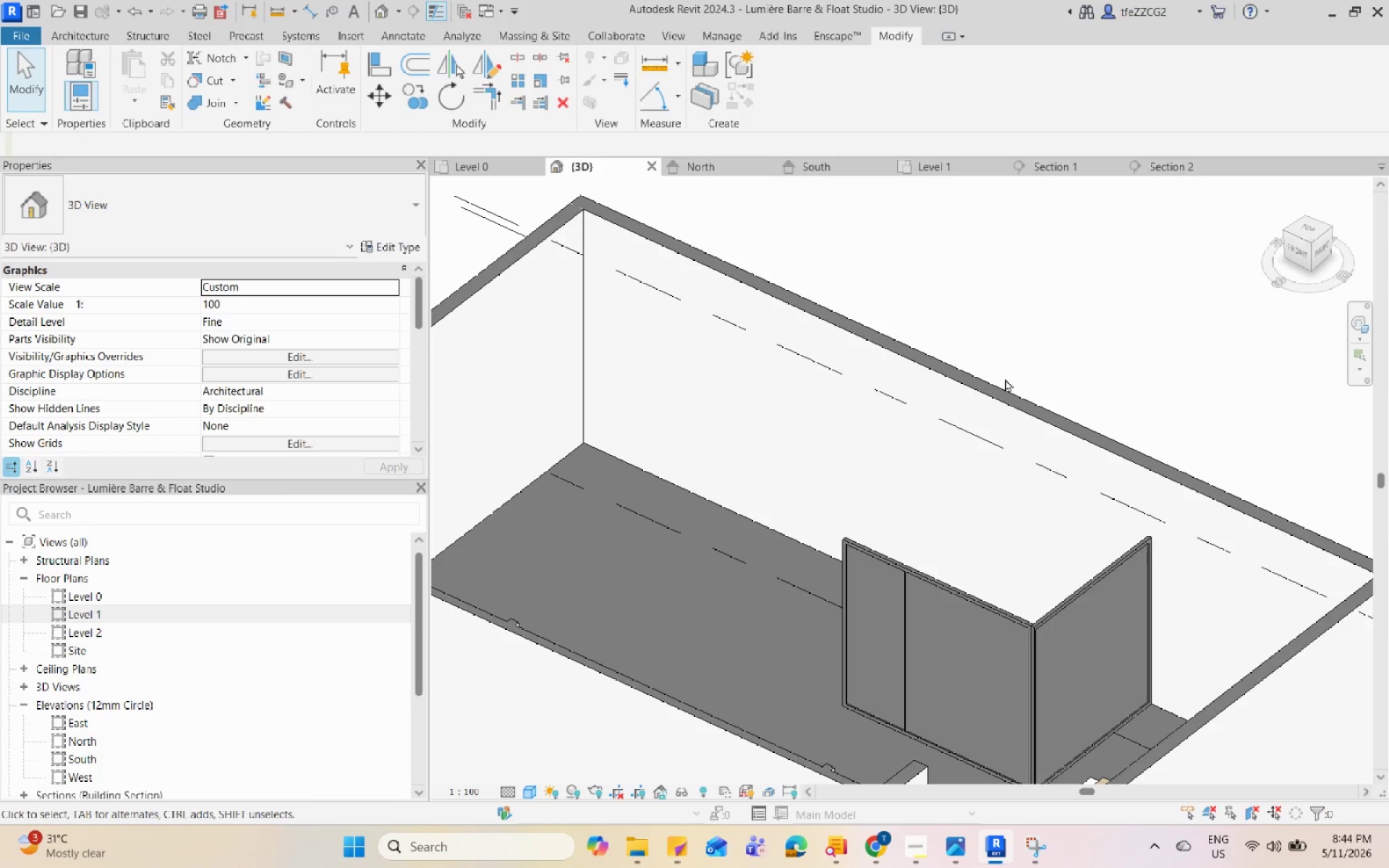 
hold_key(key=Space, duration=1.52)
 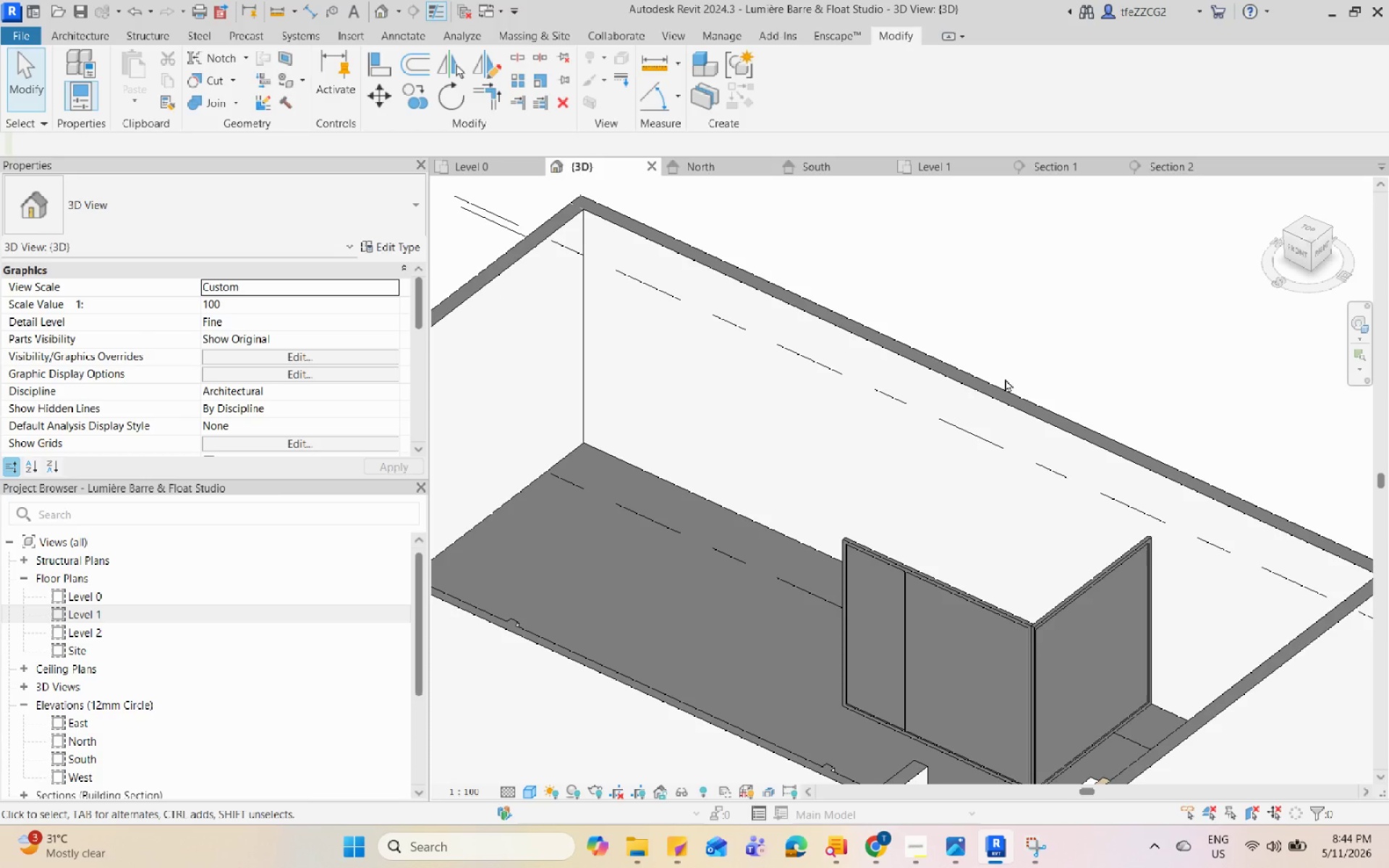 
hold_key(key=Space, duration=1.52)
 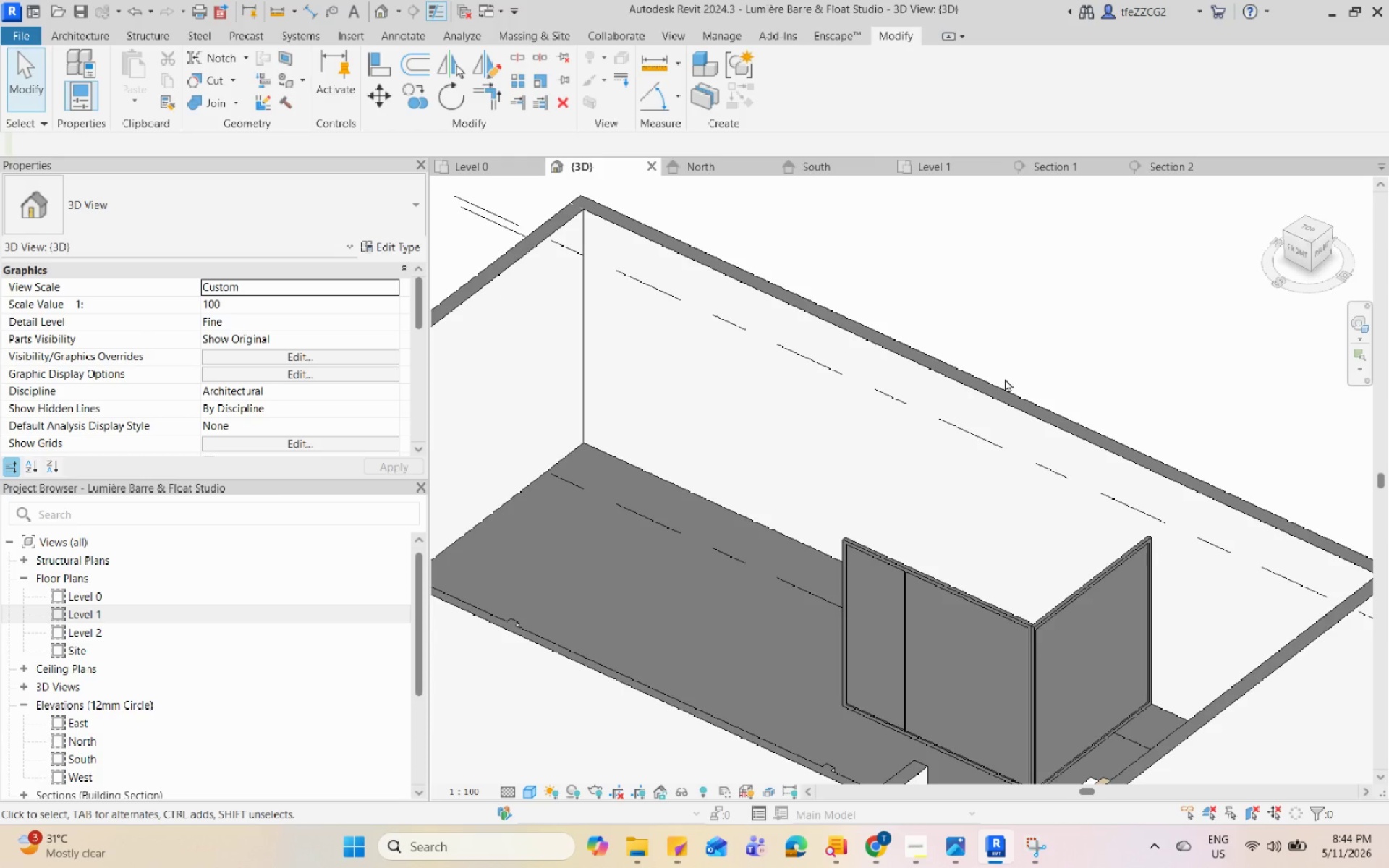 
hold_key(key=Space, duration=1.51)
 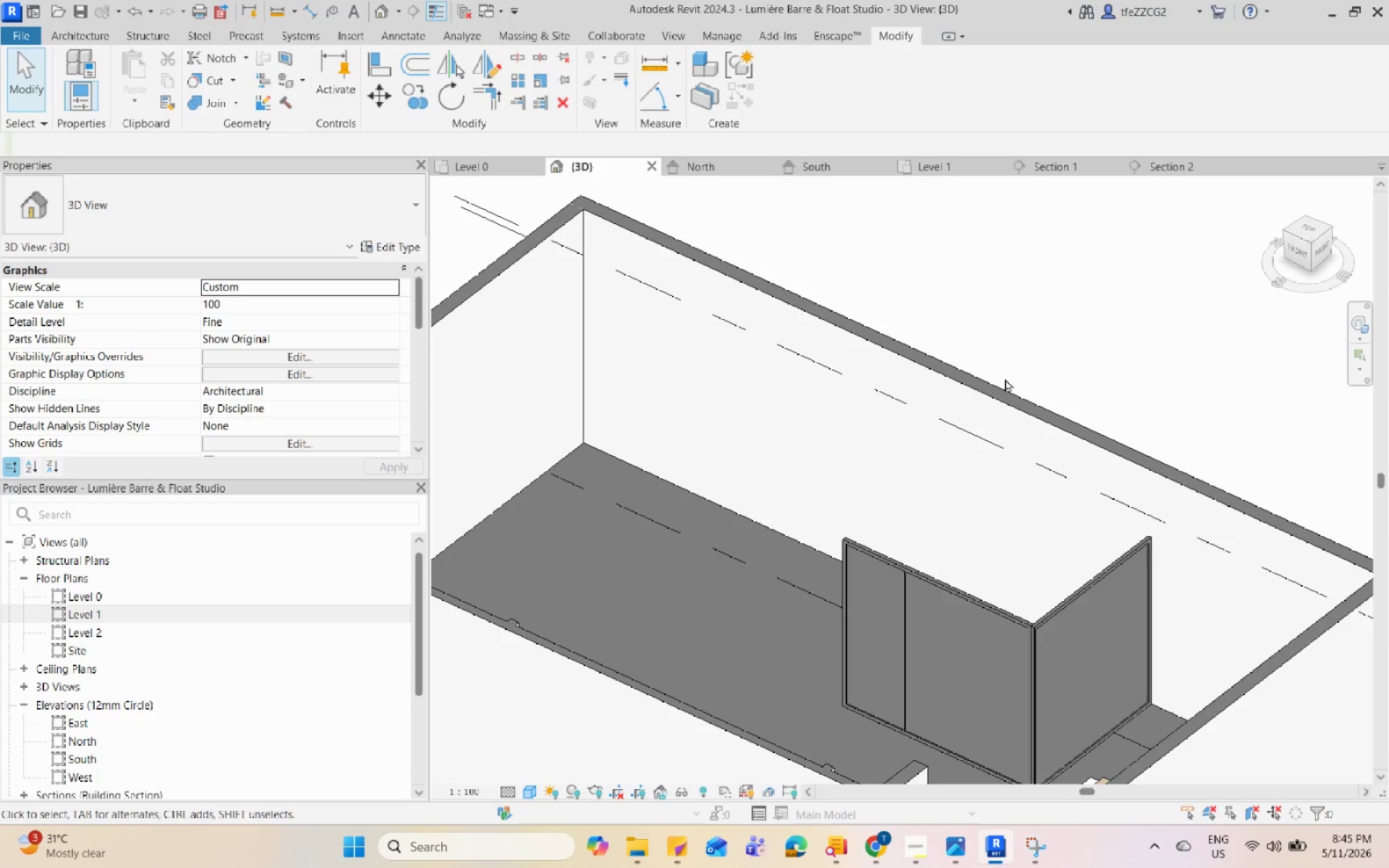 
hold_key(key=Space, duration=1.53)
 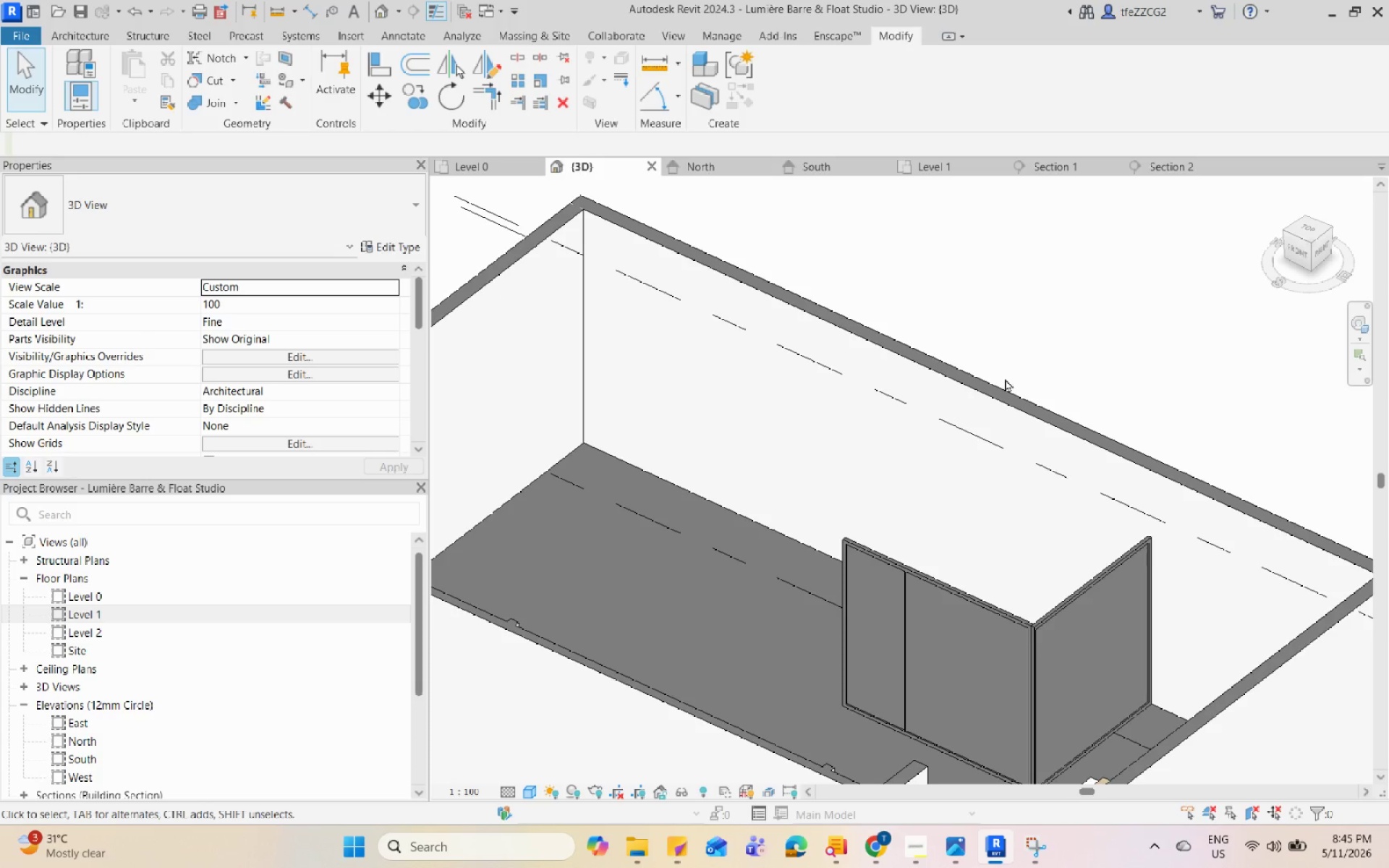 
hold_key(key=Space, duration=1.52)
 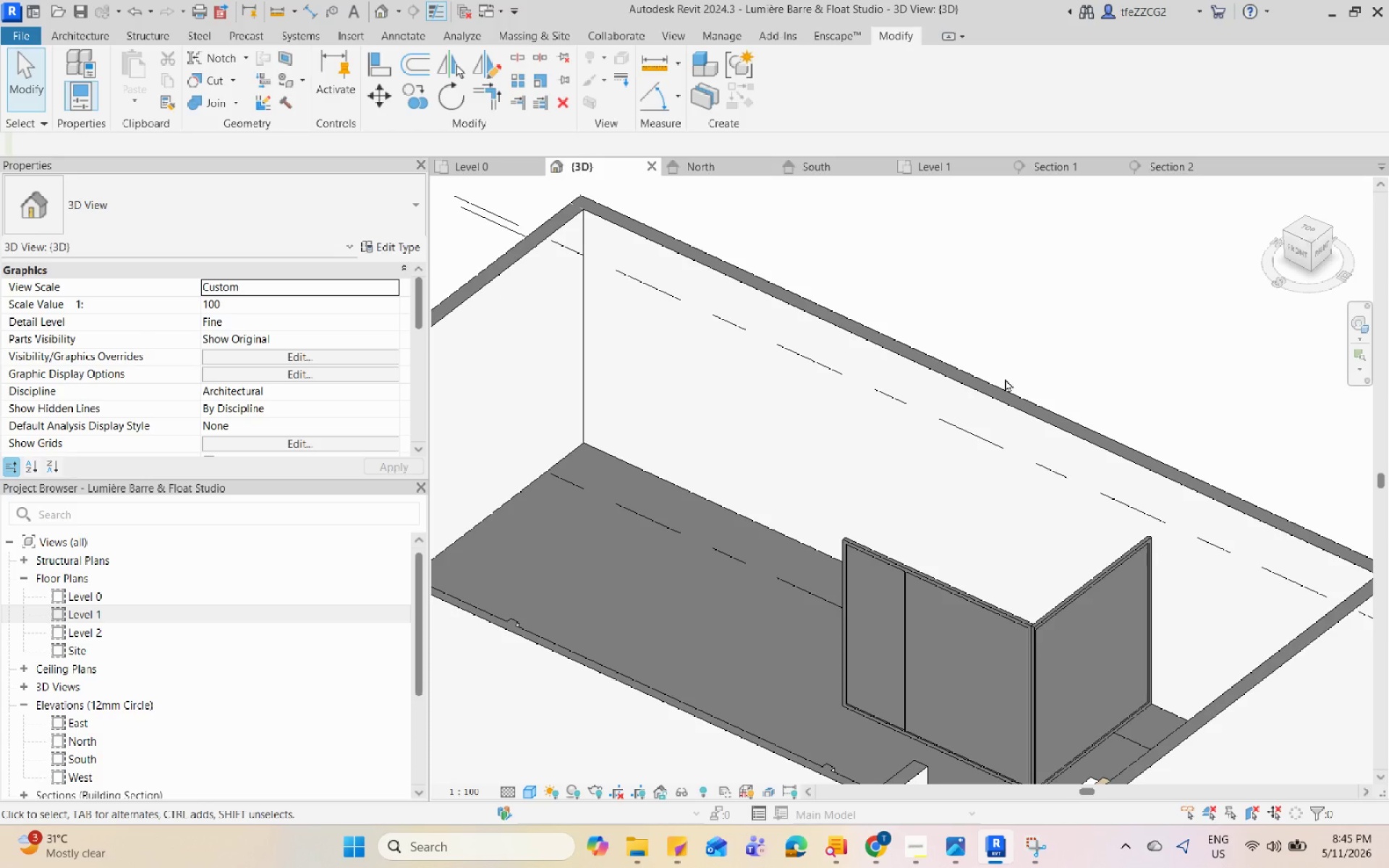 
hold_key(key=Space, duration=1.52)
 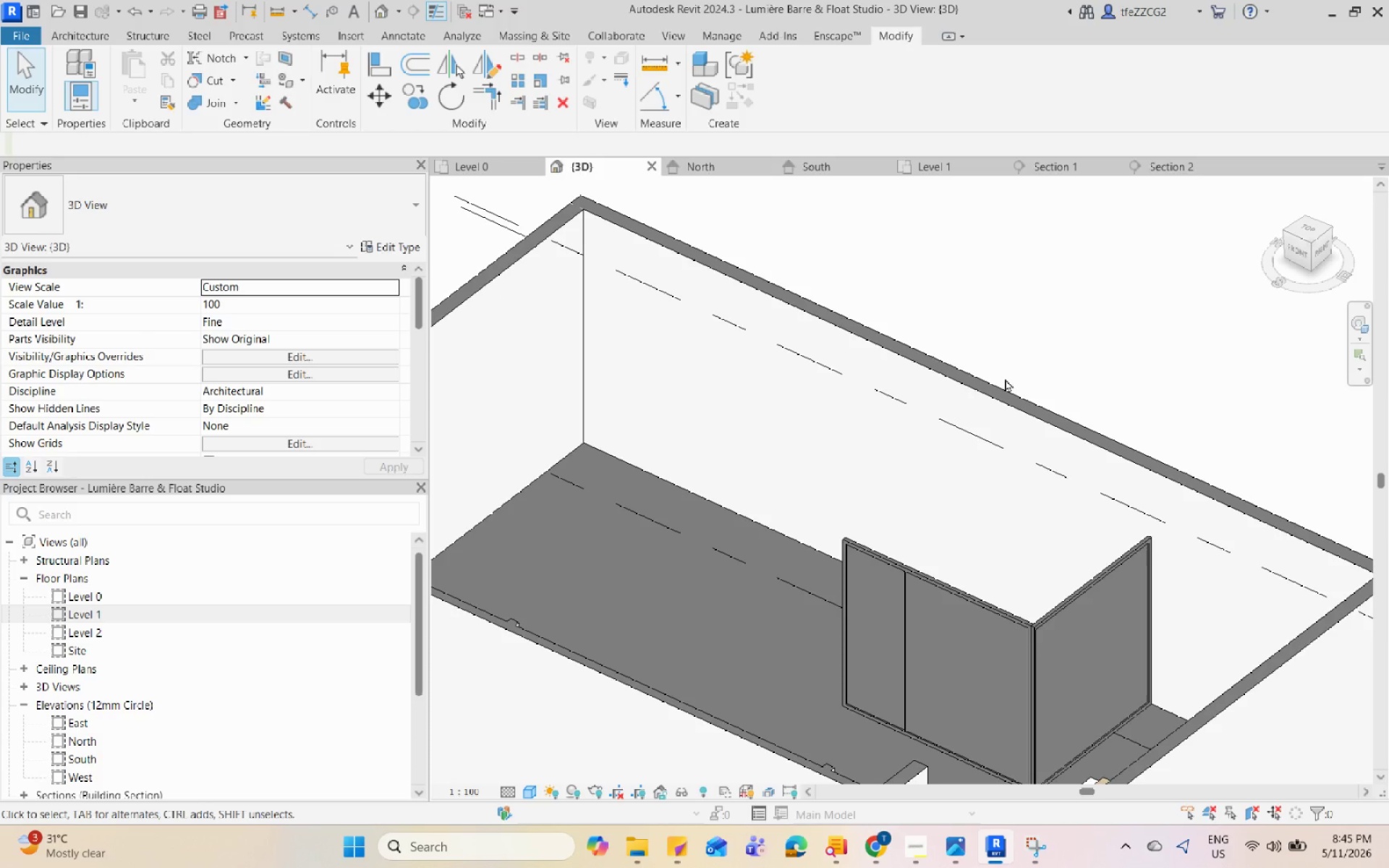 
hold_key(key=Space, duration=1.51)
 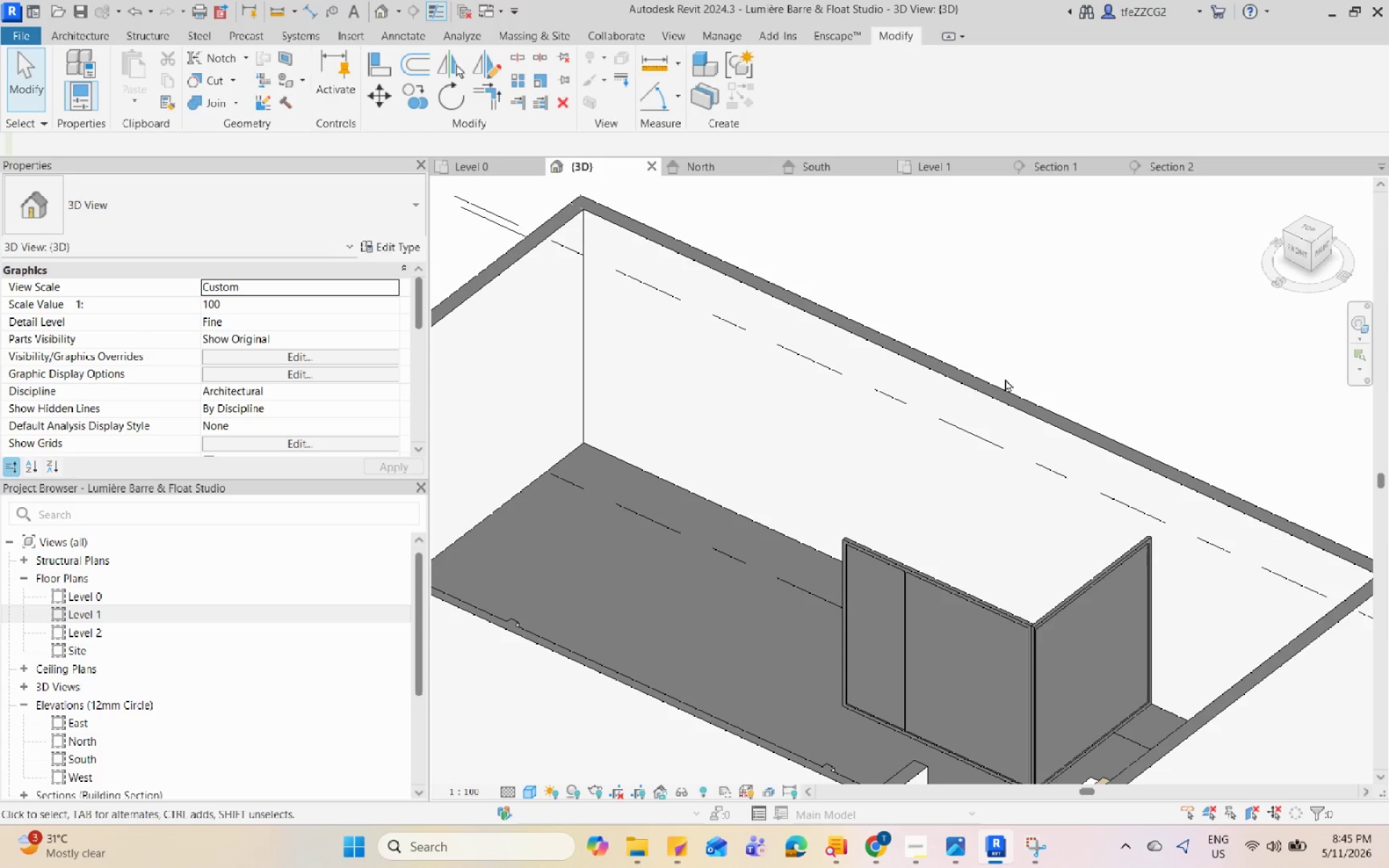 
hold_key(key=Space, duration=1.52)
 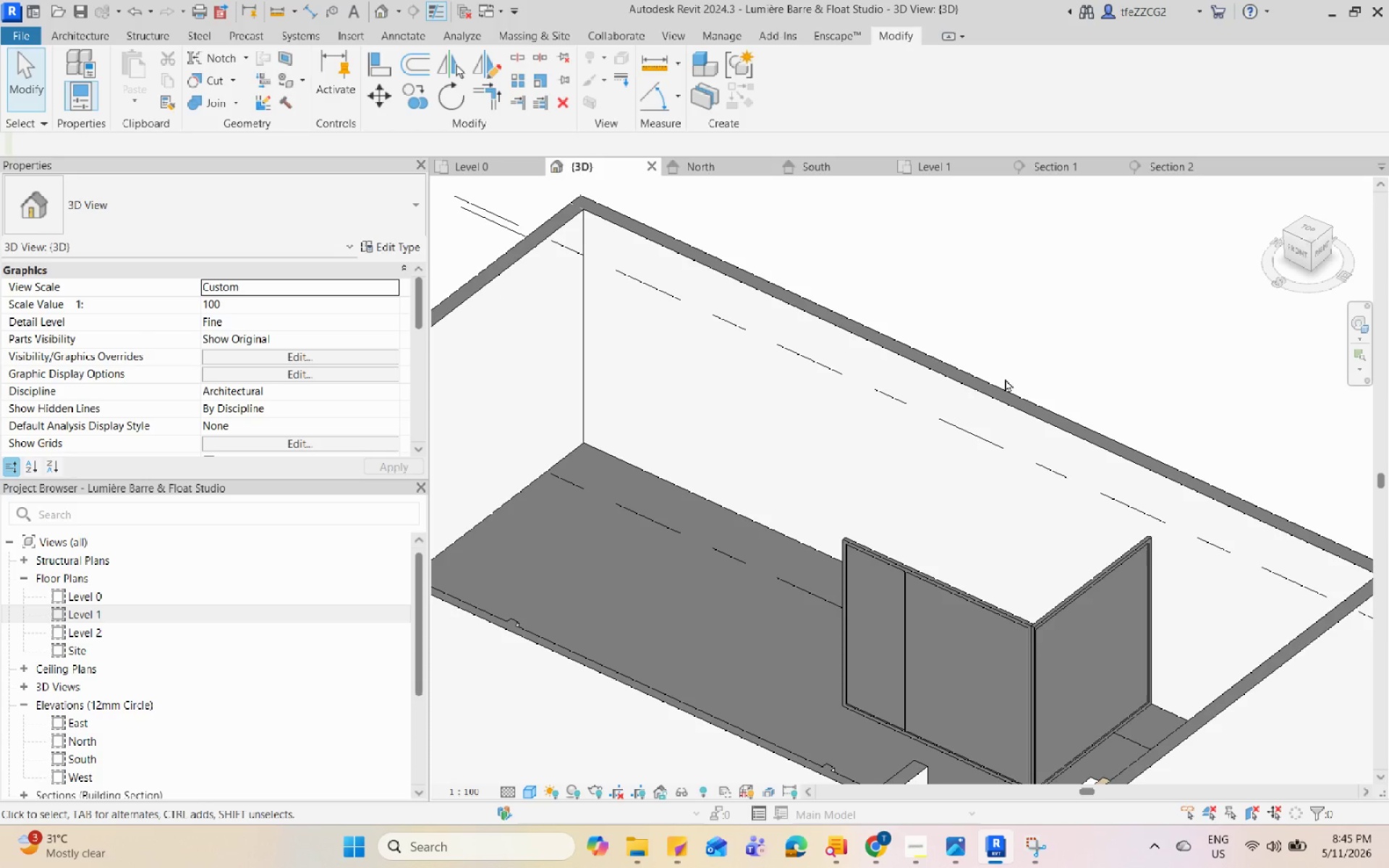 
hold_key(key=Space, duration=1.5)
 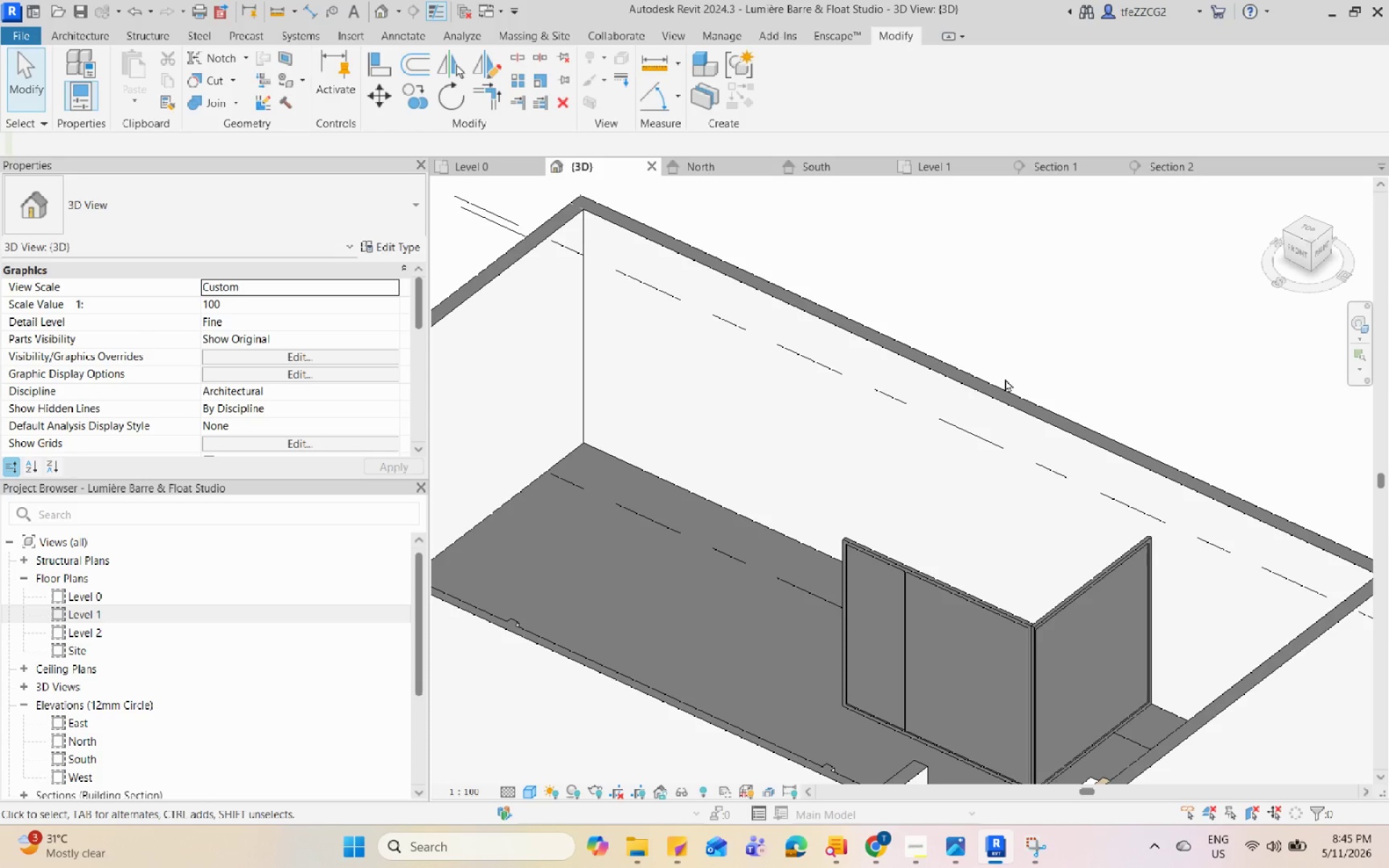 
hold_key(key=Space, duration=1.52)
 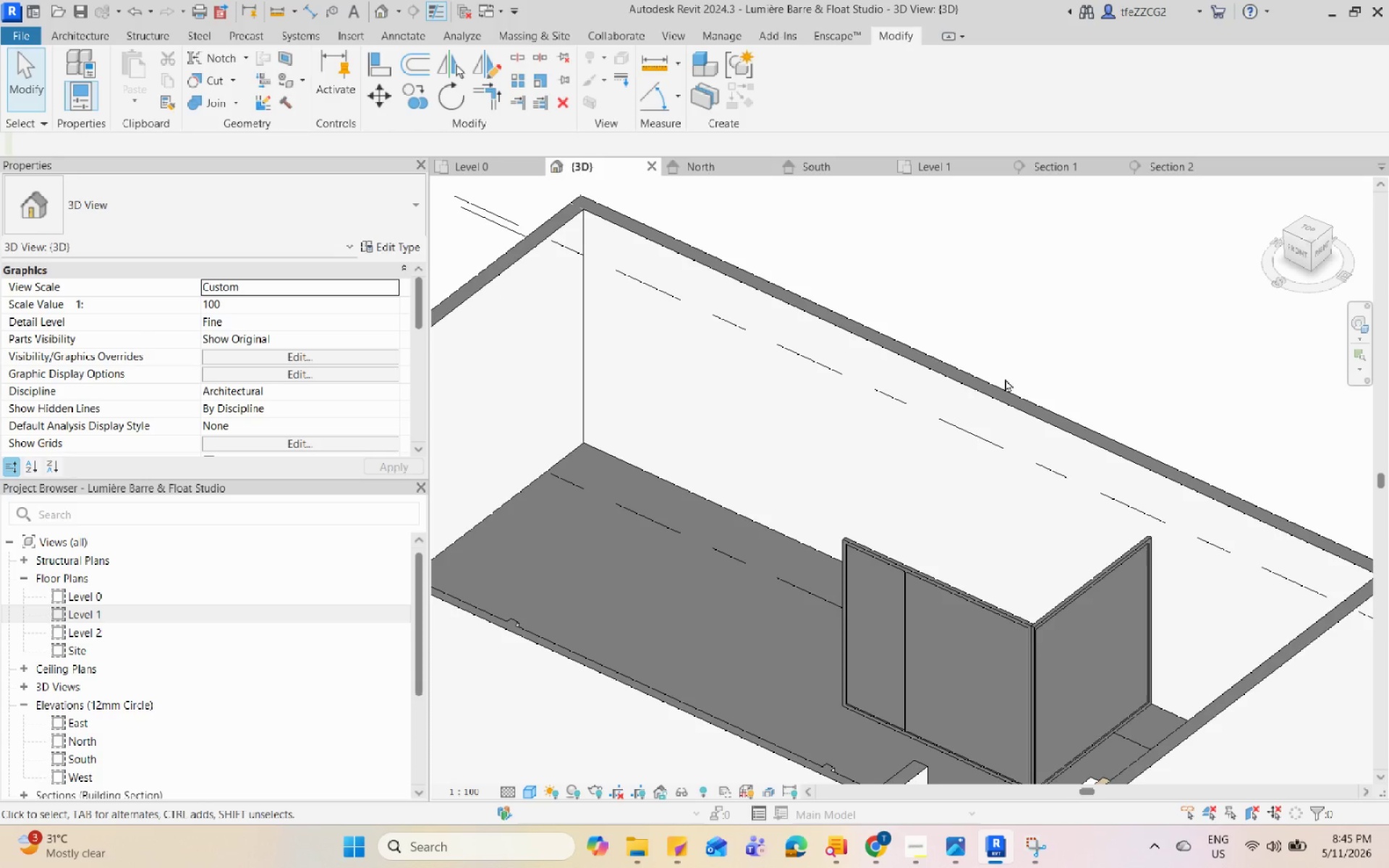 
hold_key(key=Space, duration=1.51)
 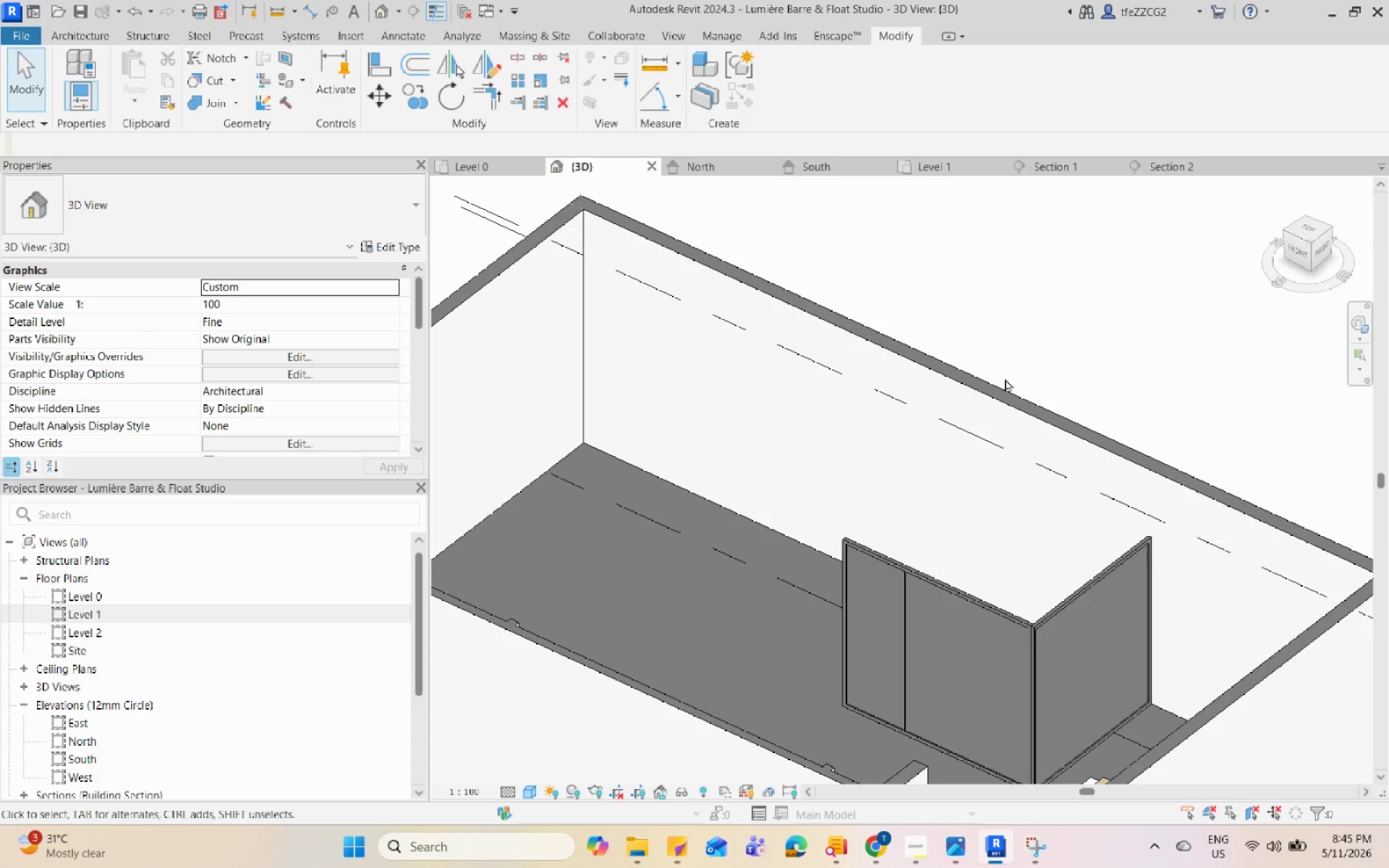 
hold_key(key=Space, duration=1.5)
 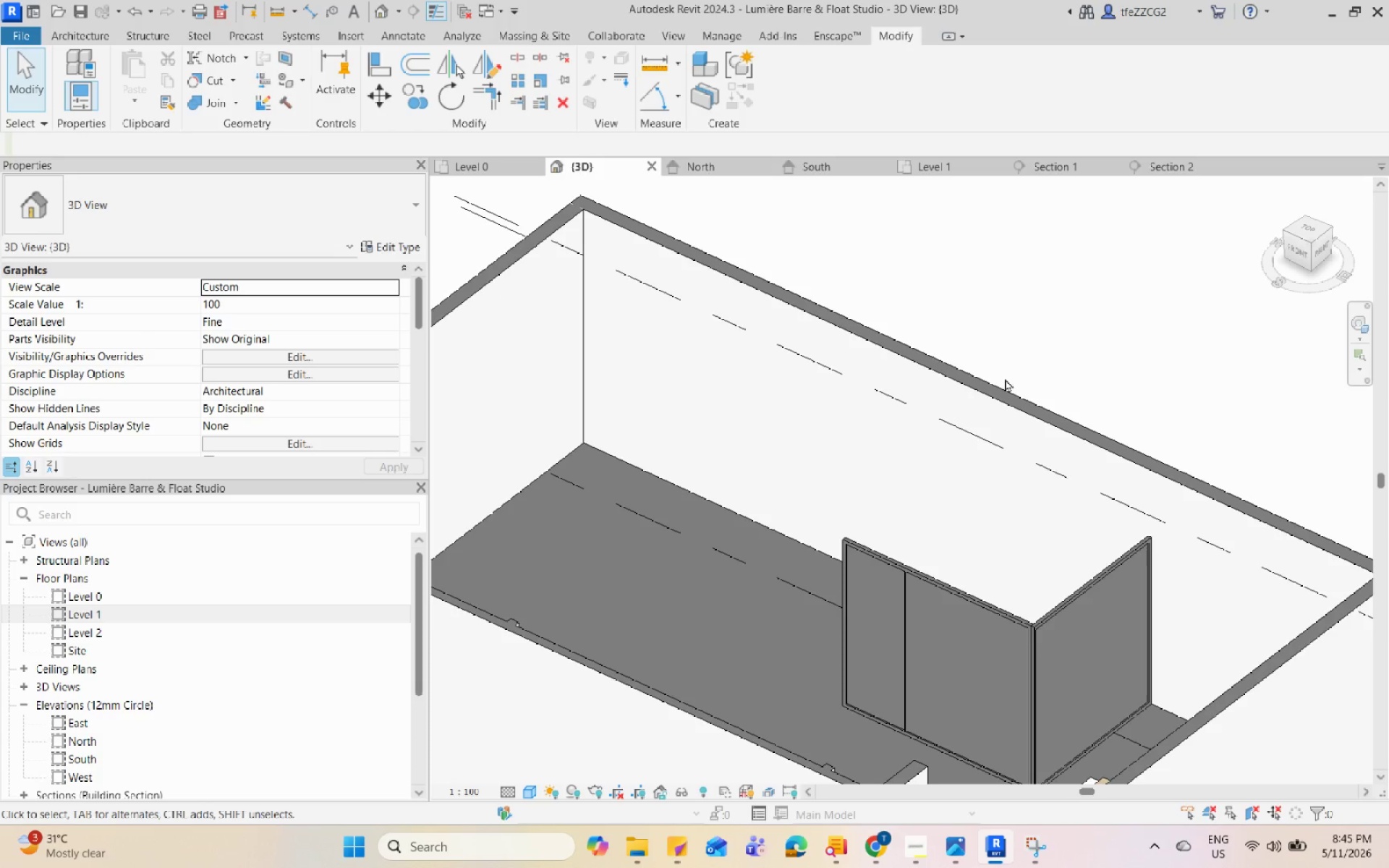 
hold_key(key=Space, duration=1.5)
 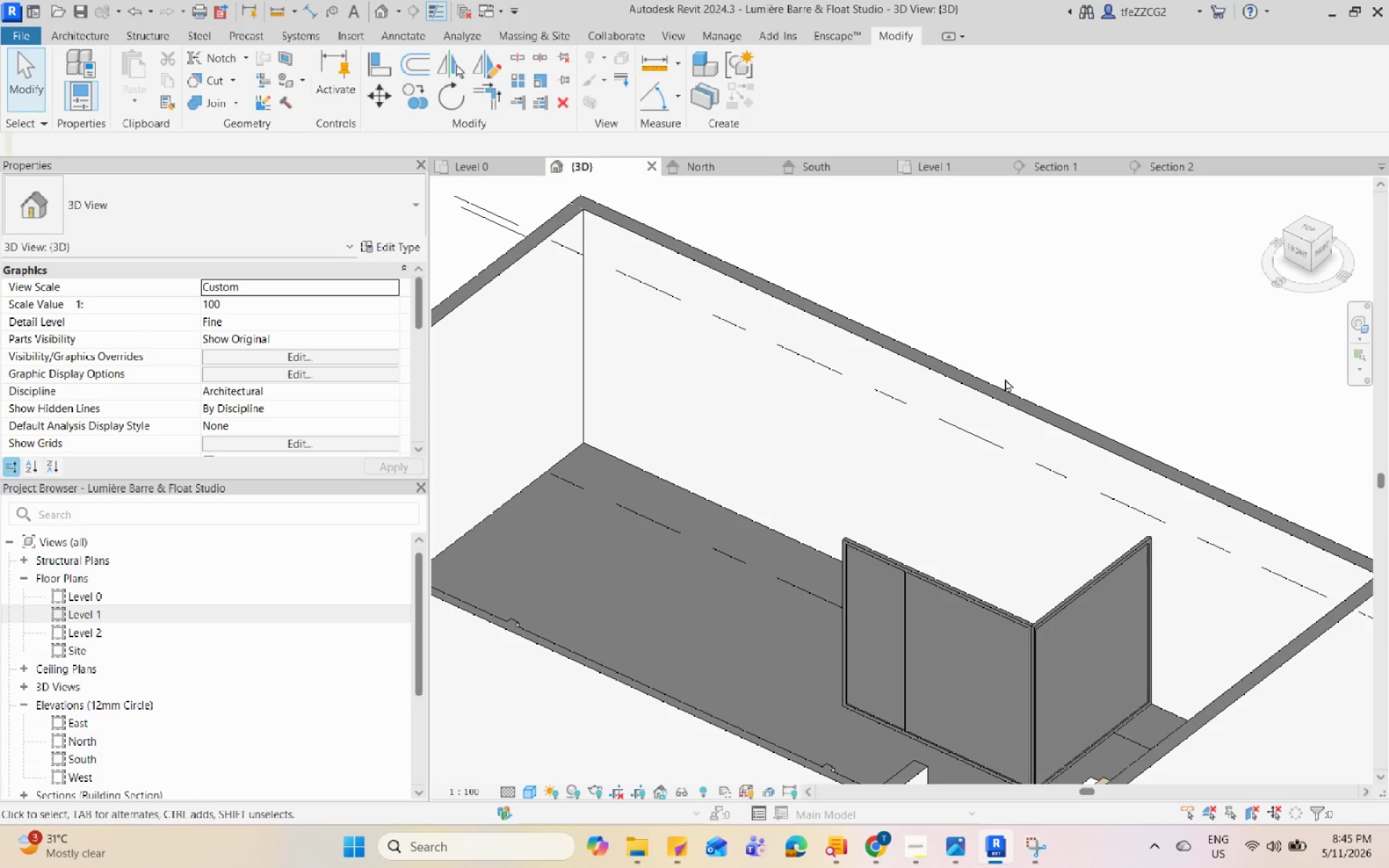 
hold_key(key=Space, duration=1.52)
 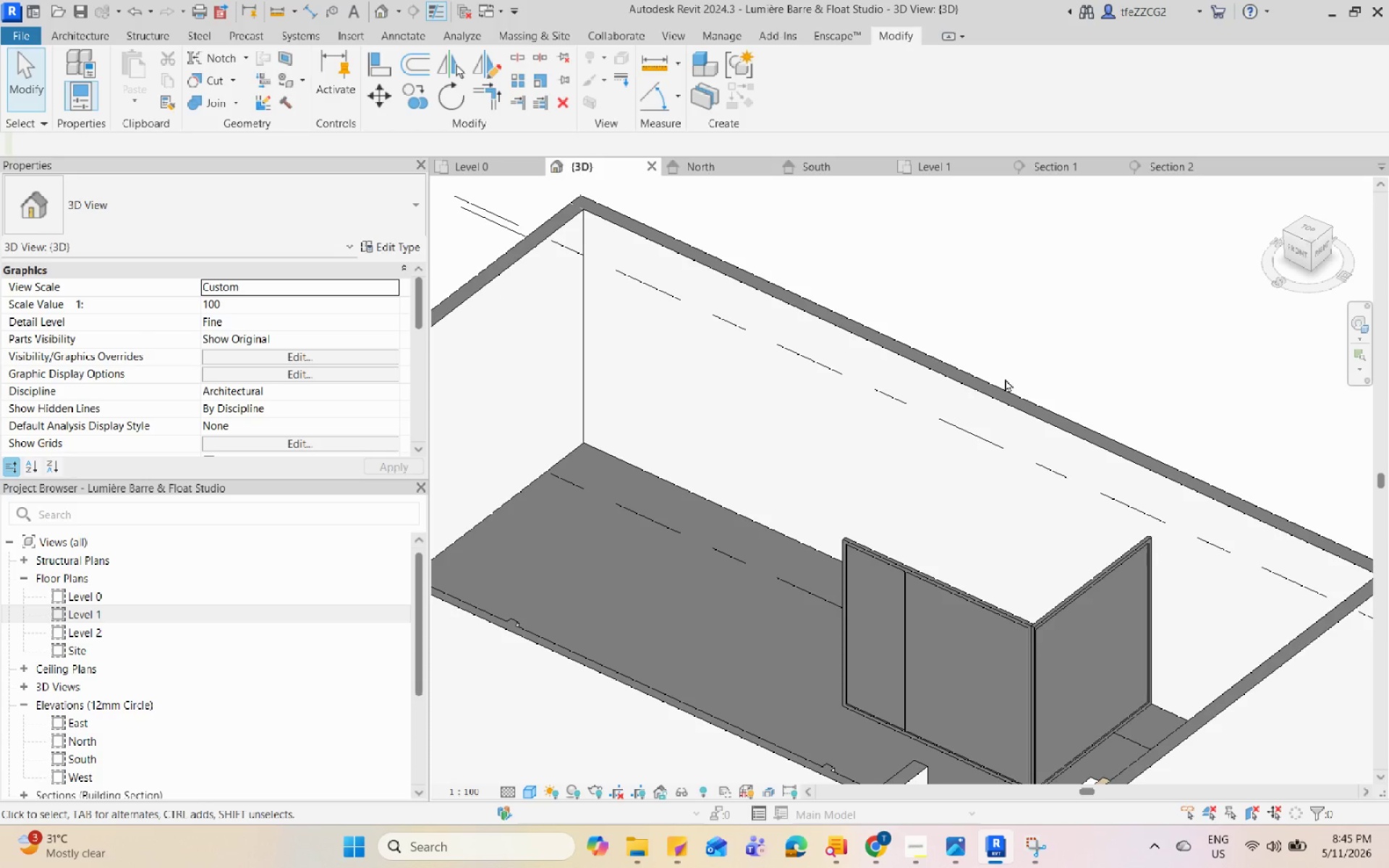 
hold_key(key=Space, duration=1.51)
 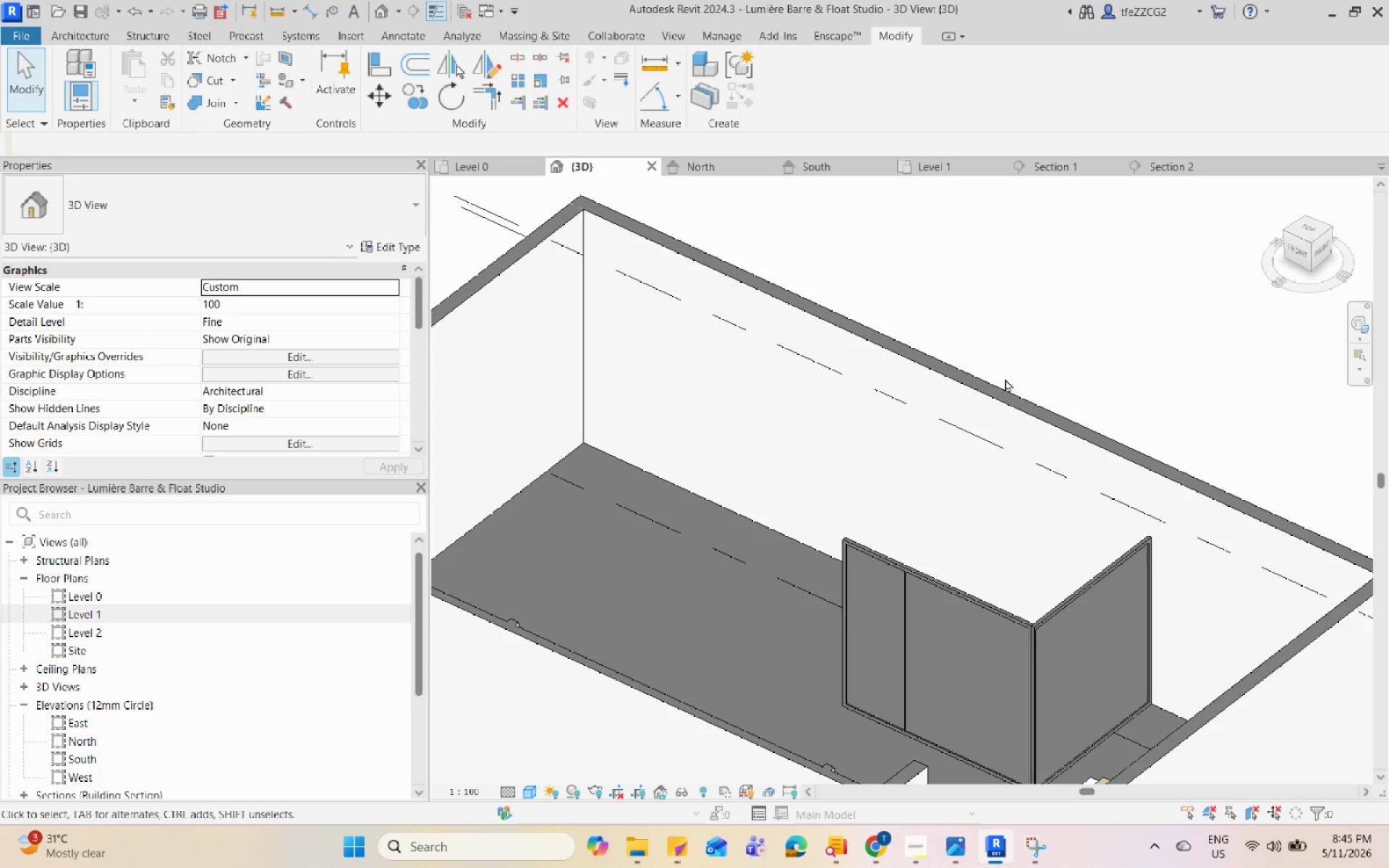 
hold_key(key=Space, duration=1.52)
 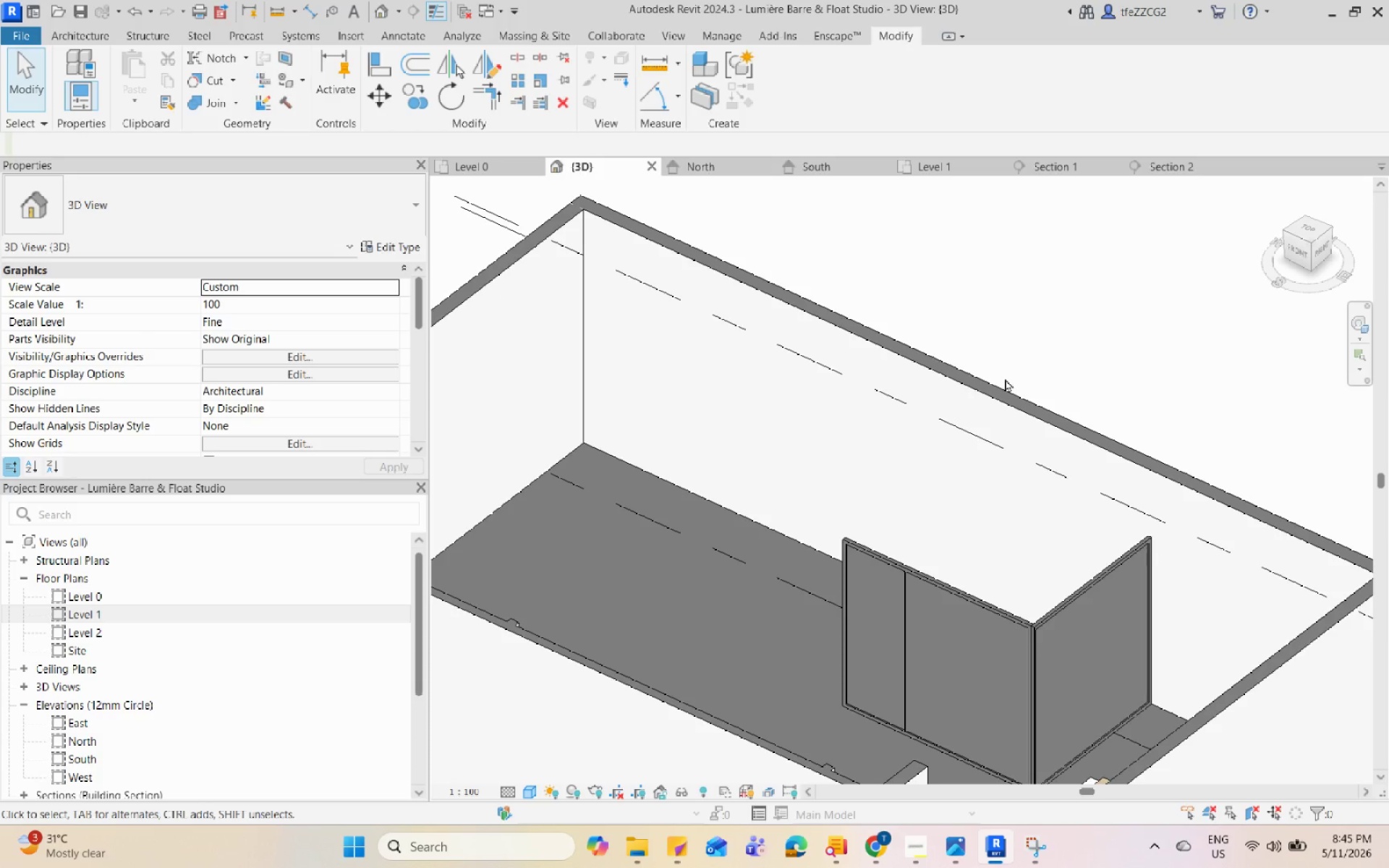 
hold_key(key=Space, duration=1.52)
 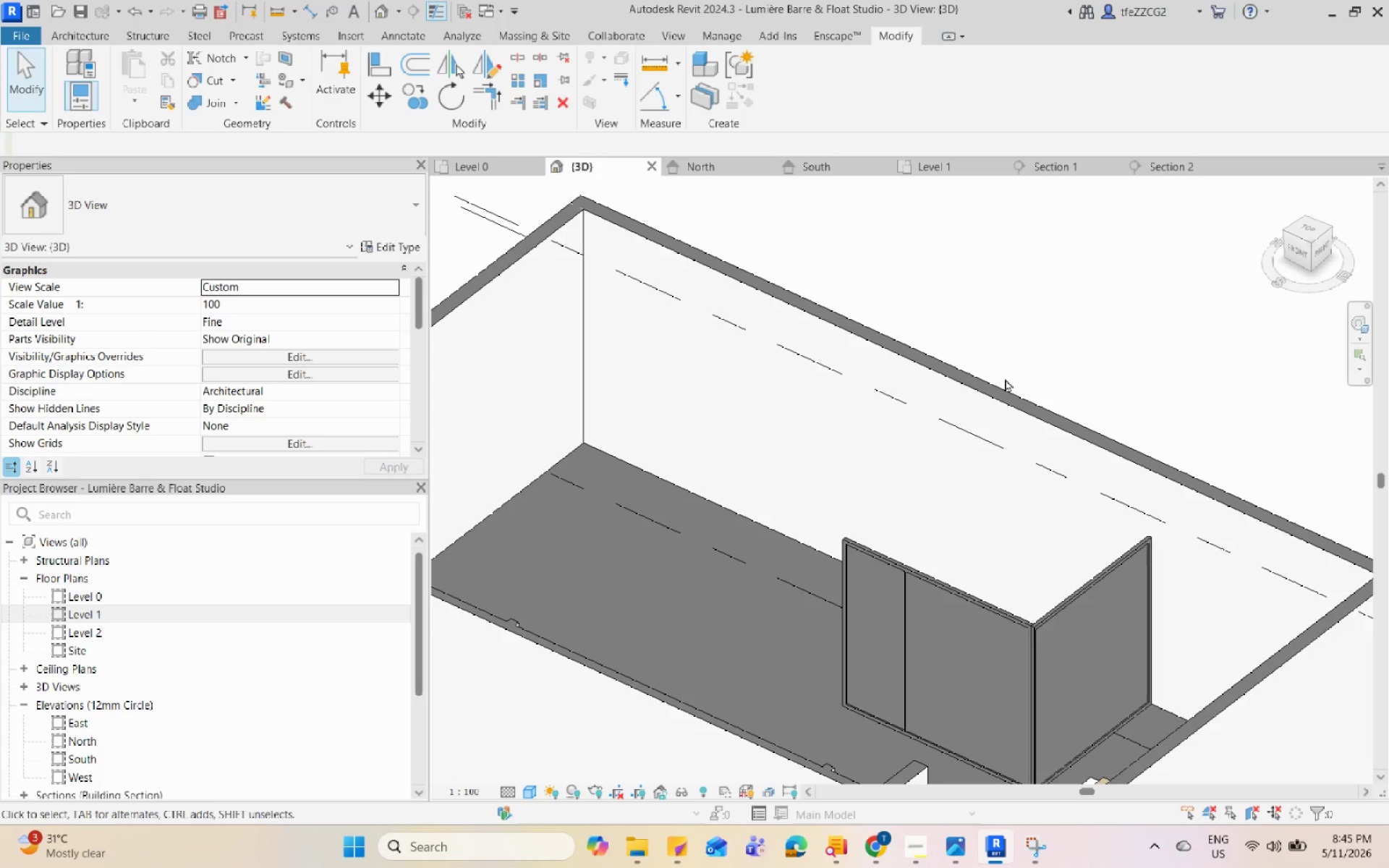 
hold_key(key=Space, duration=1.51)
 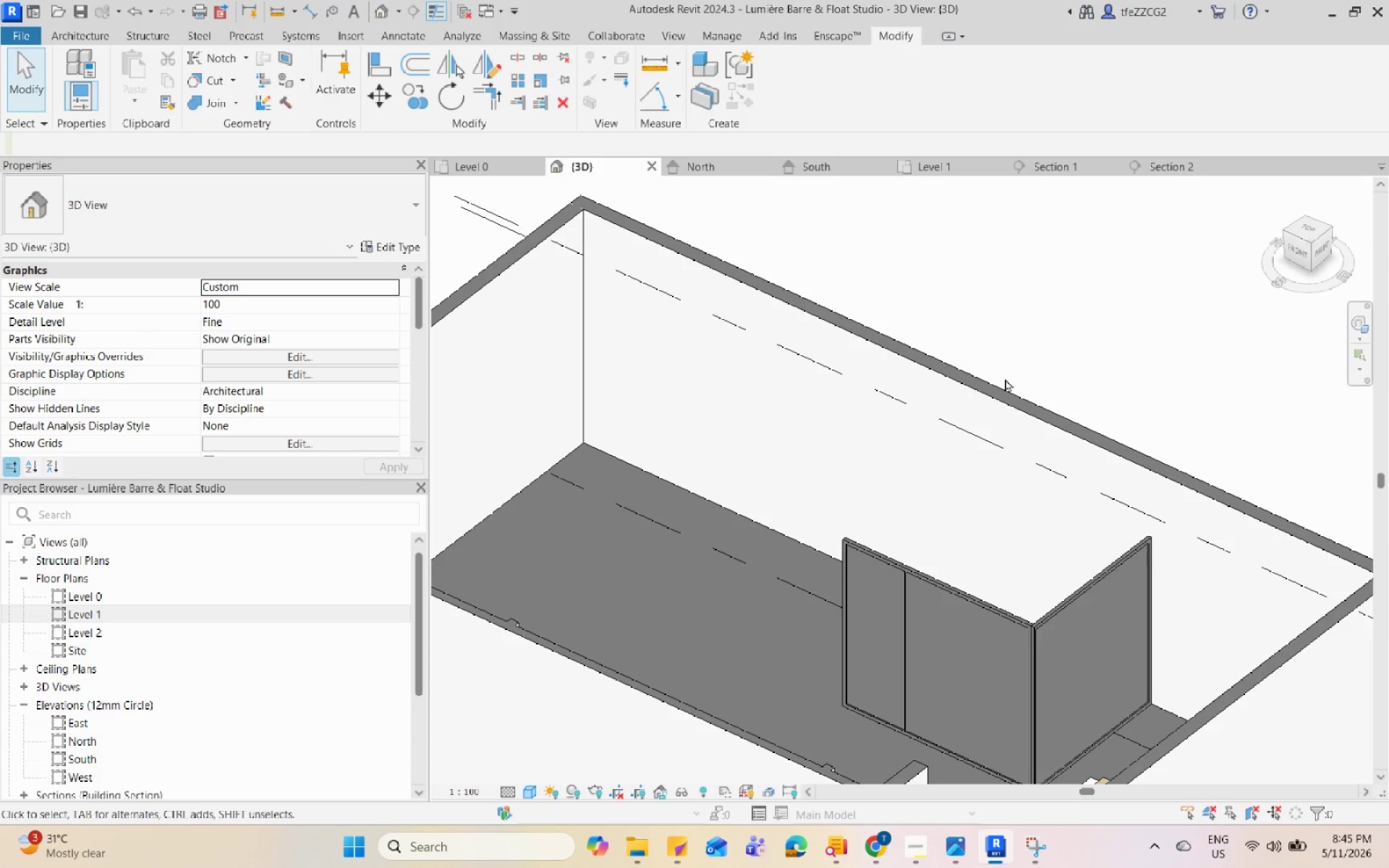 
hold_key(key=Space, duration=1.53)
 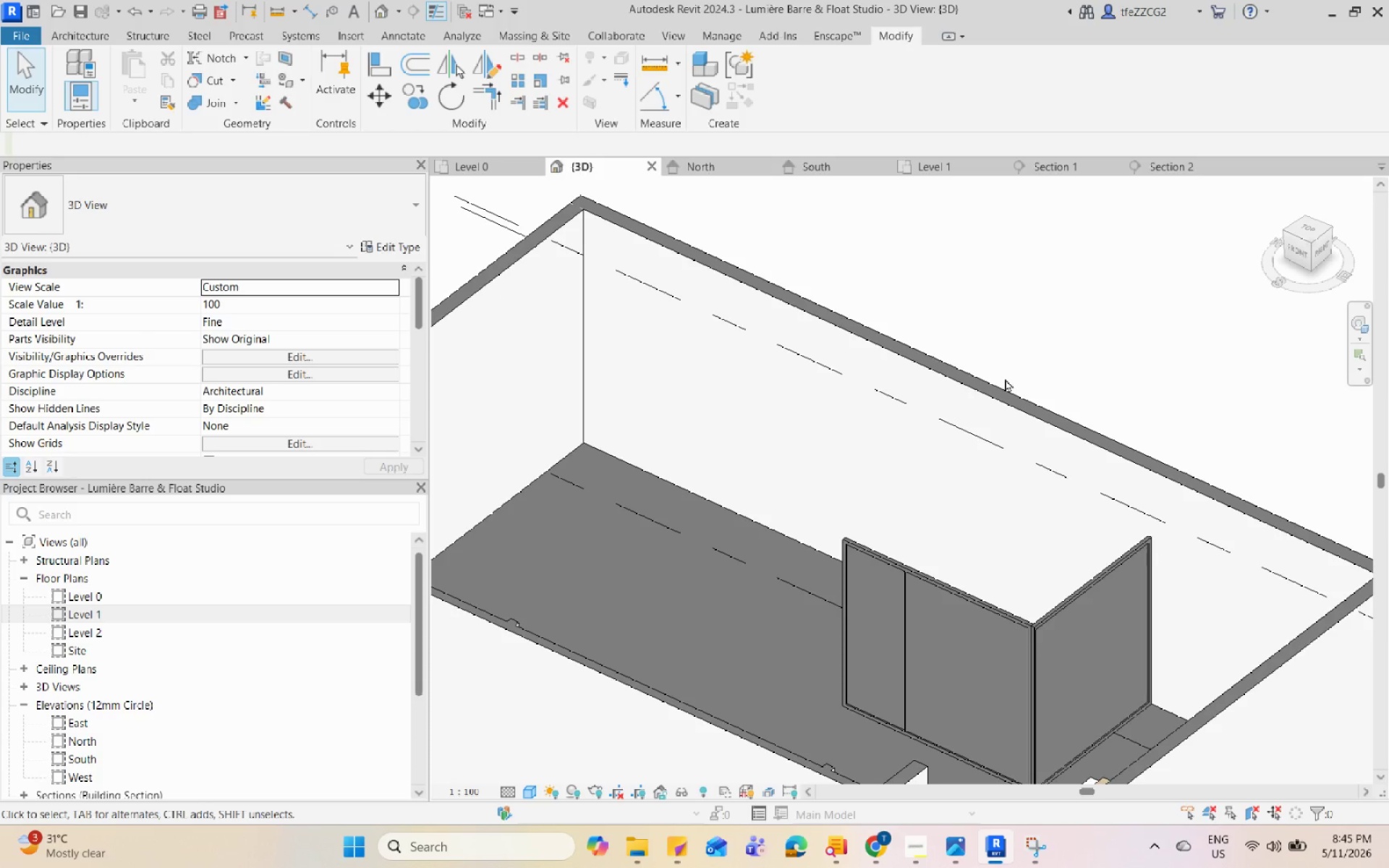 
hold_key(key=Space, duration=1.51)
 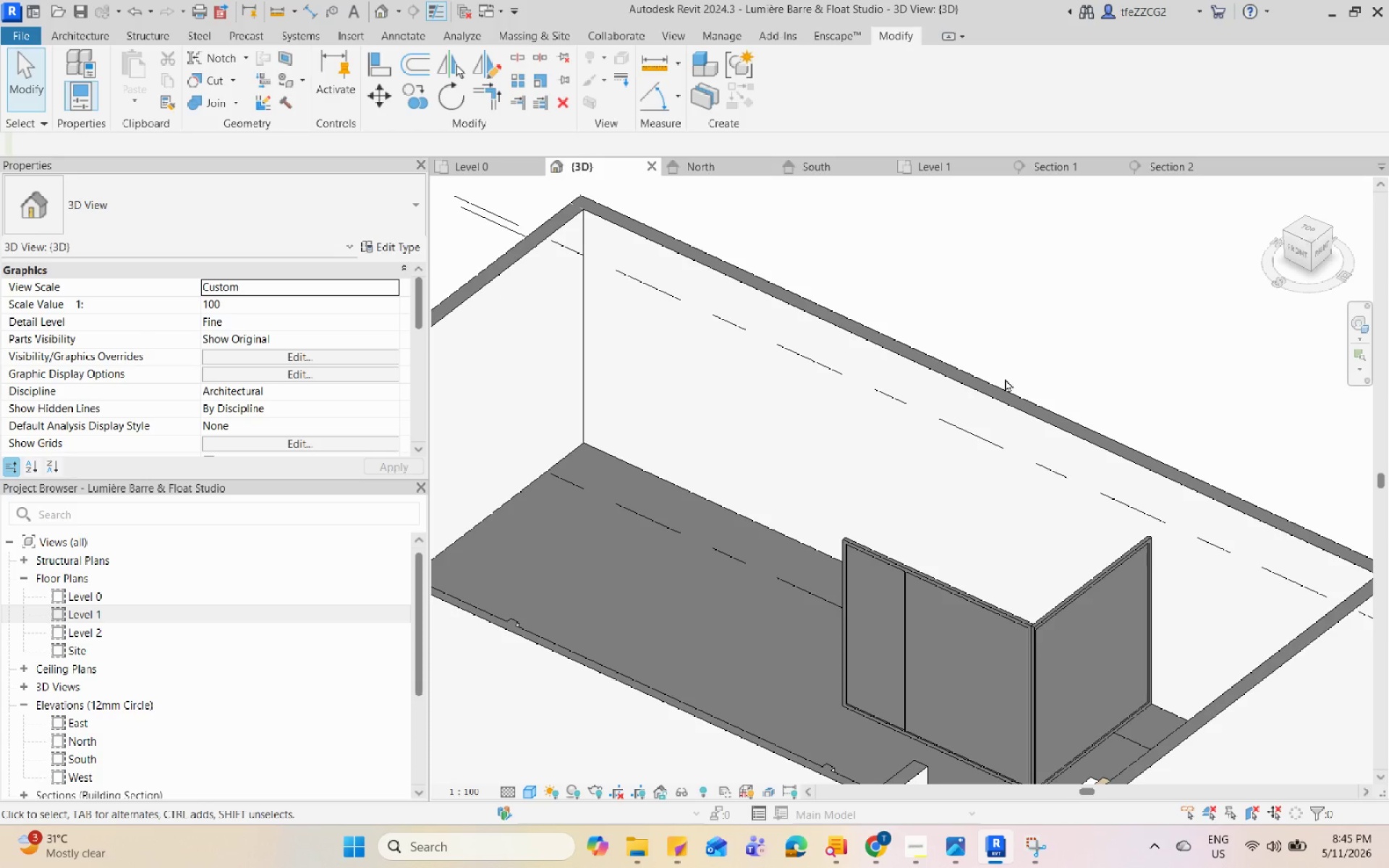 
hold_key(key=Space, duration=1.52)
 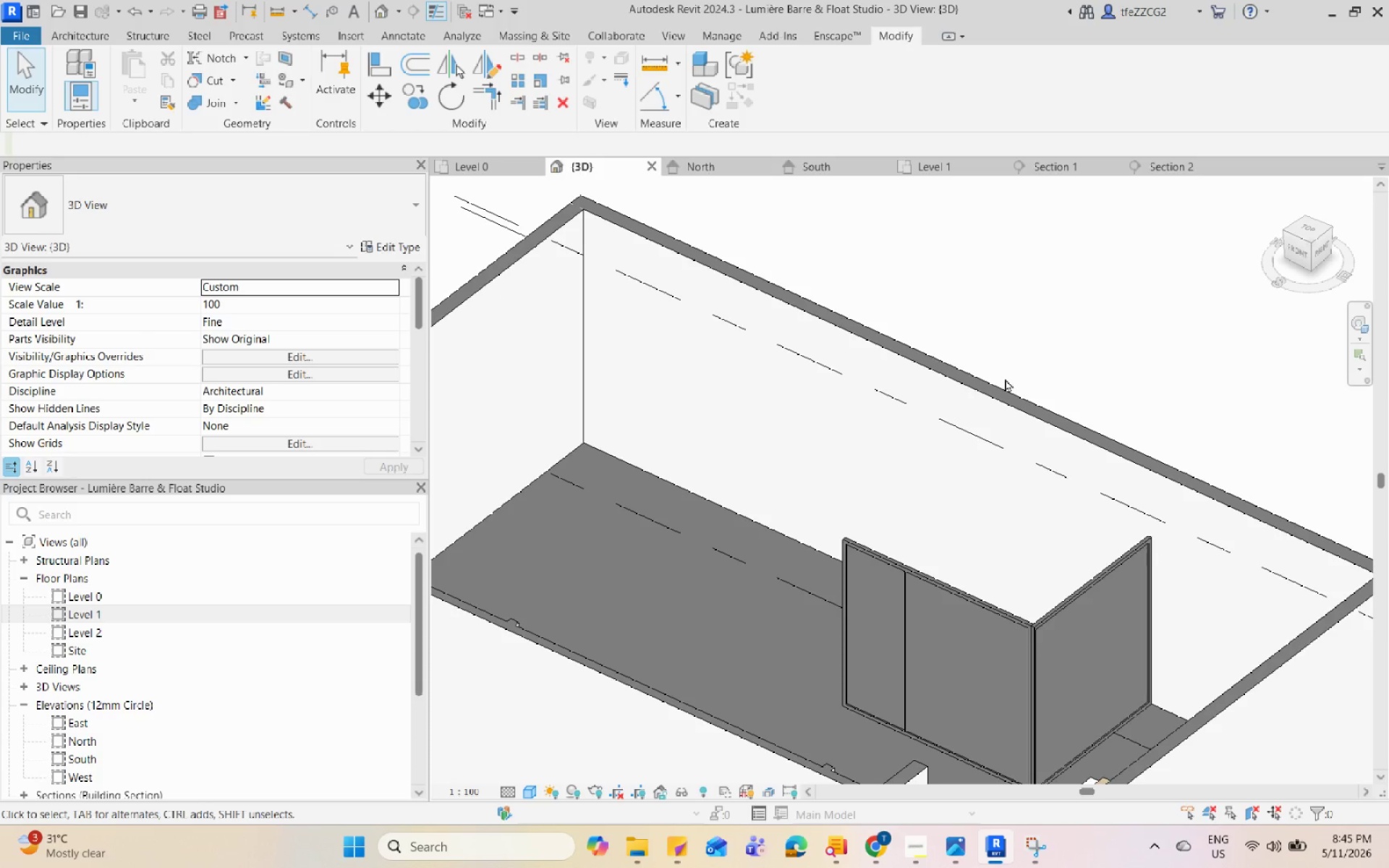 
hold_key(key=Space, duration=1.51)
 